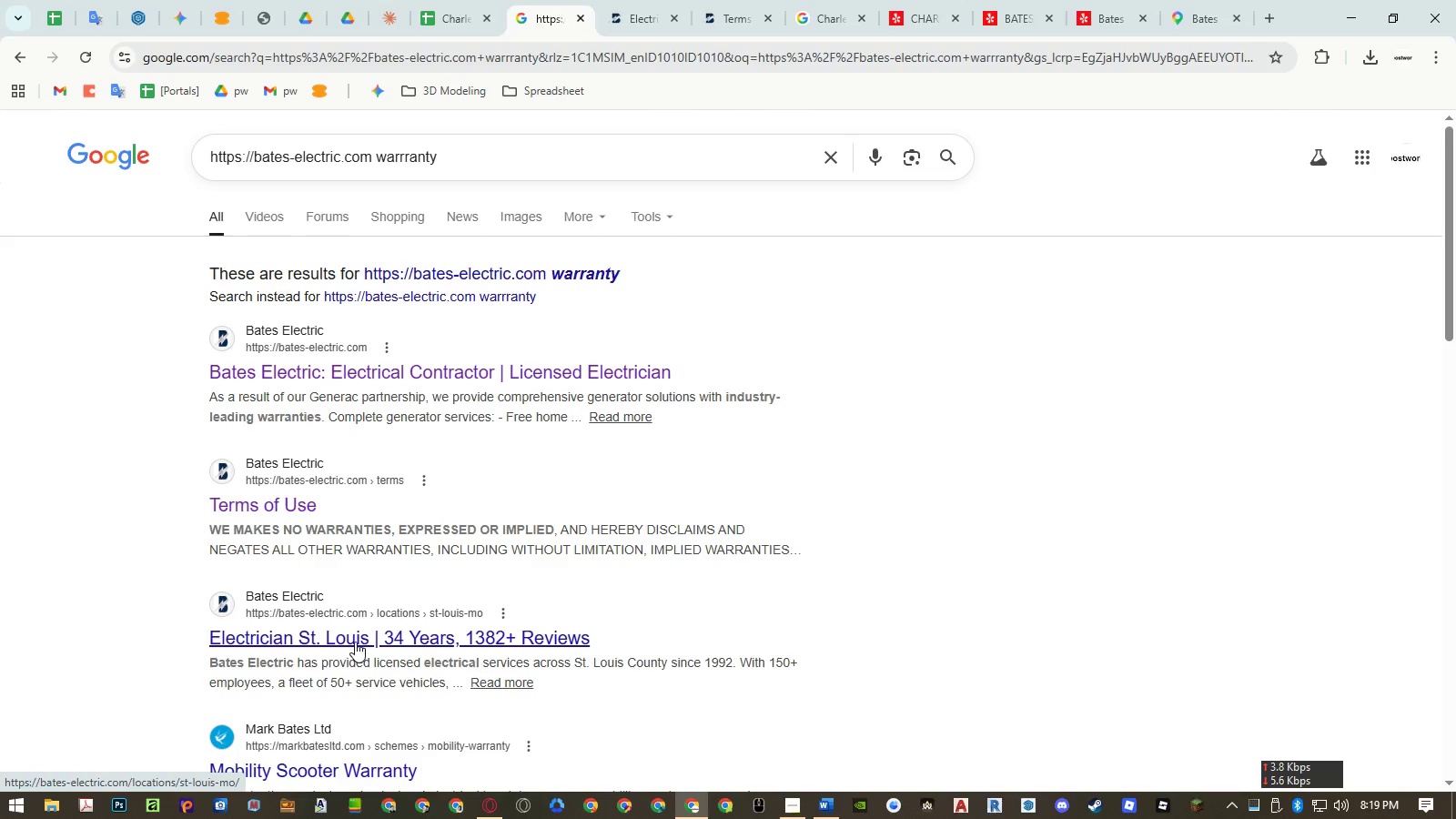 
left_click([603, 18])
 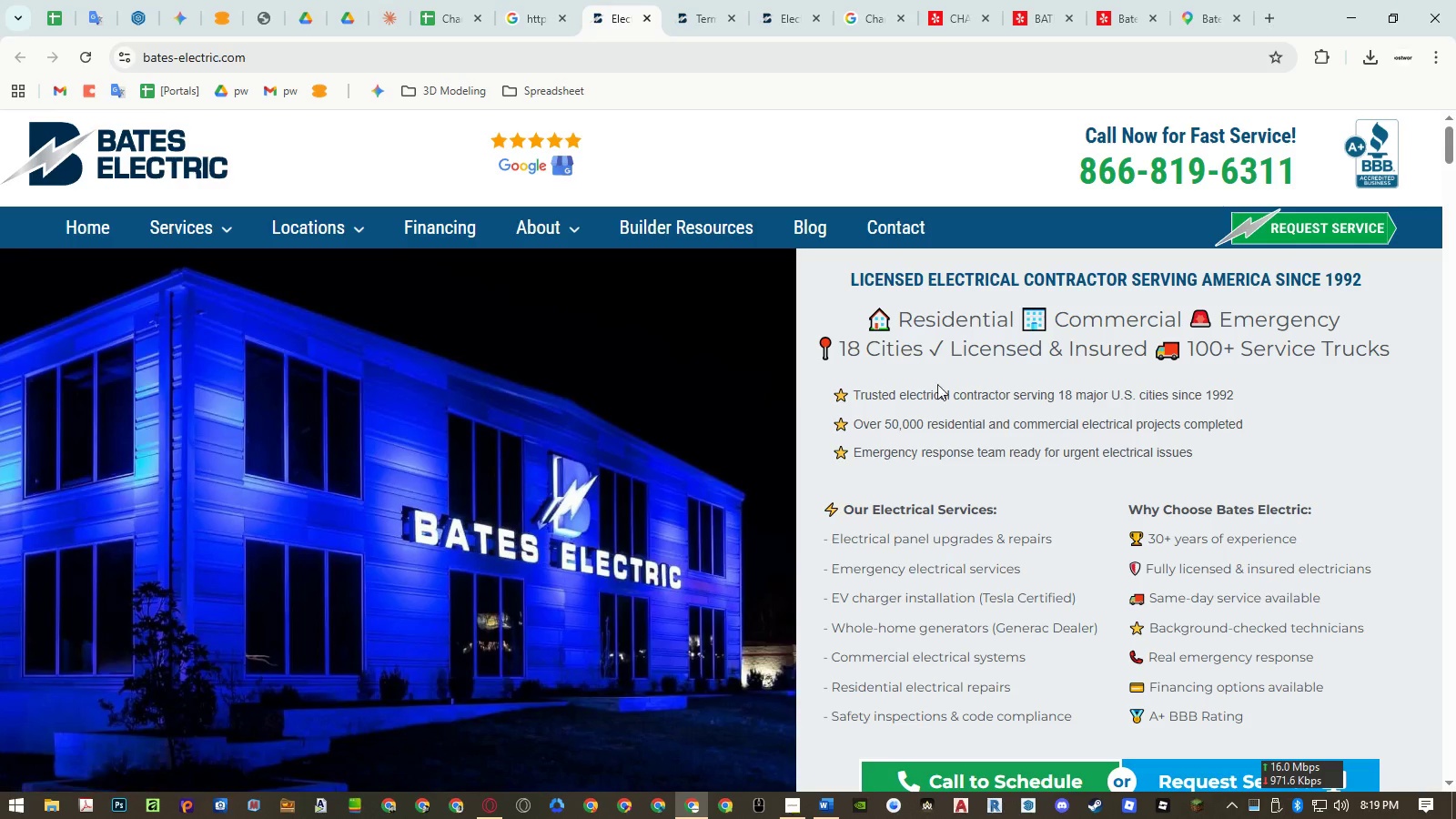 
left_click([944, 416])
 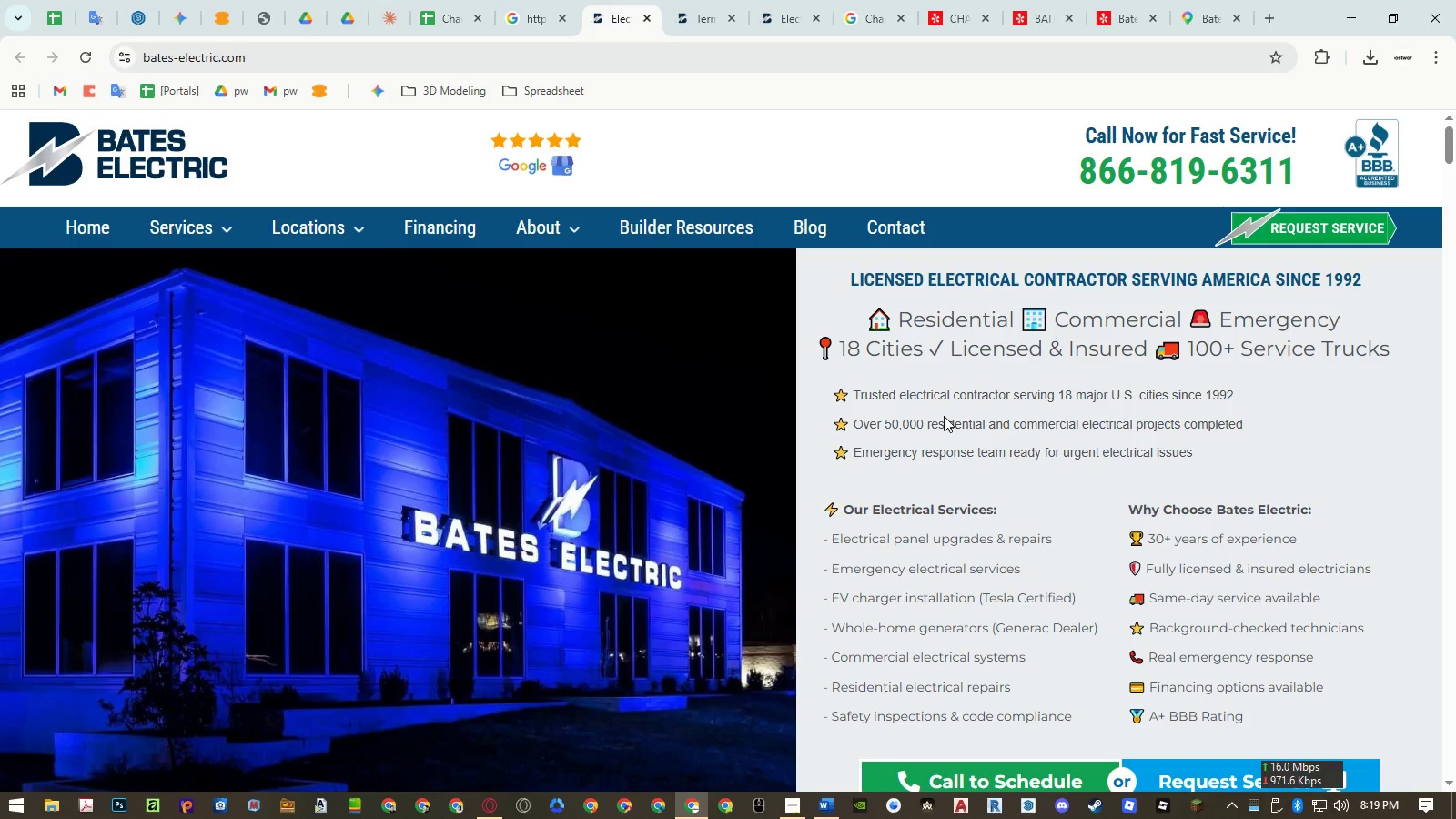 
key(Control+F)
 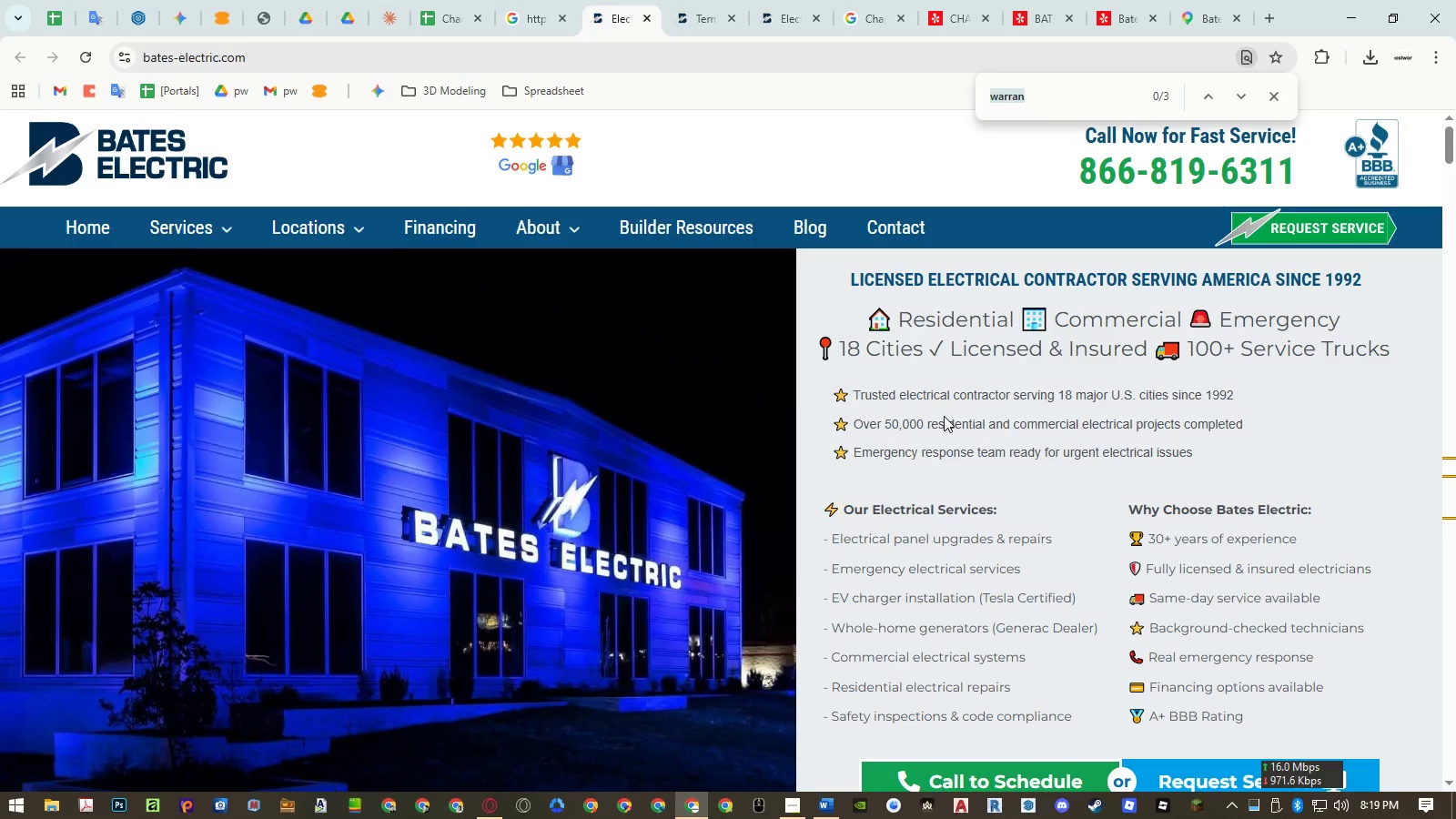 
type(warrant)
 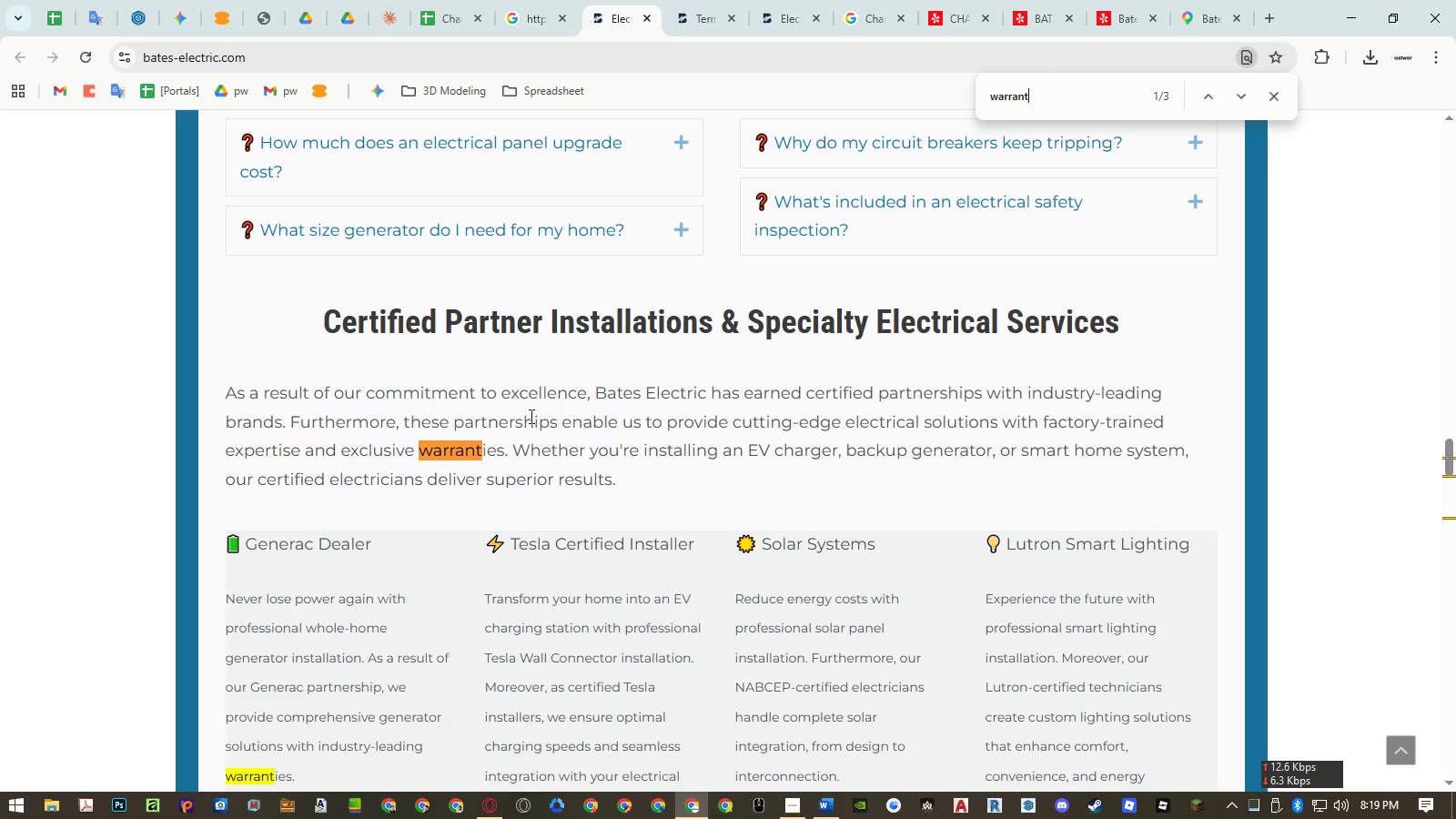 
wait(6.14)
 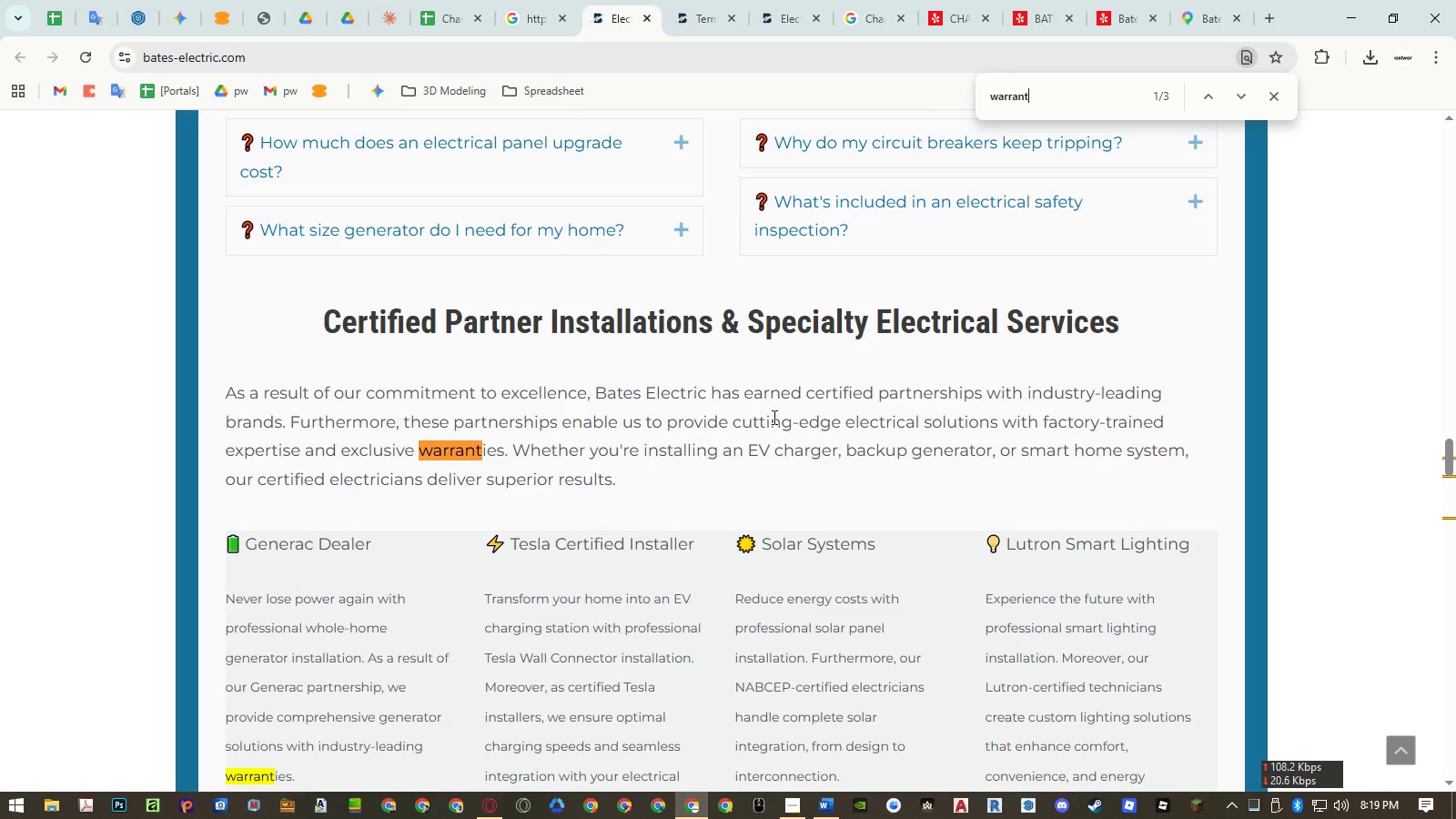 
left_click([1235, 101])
 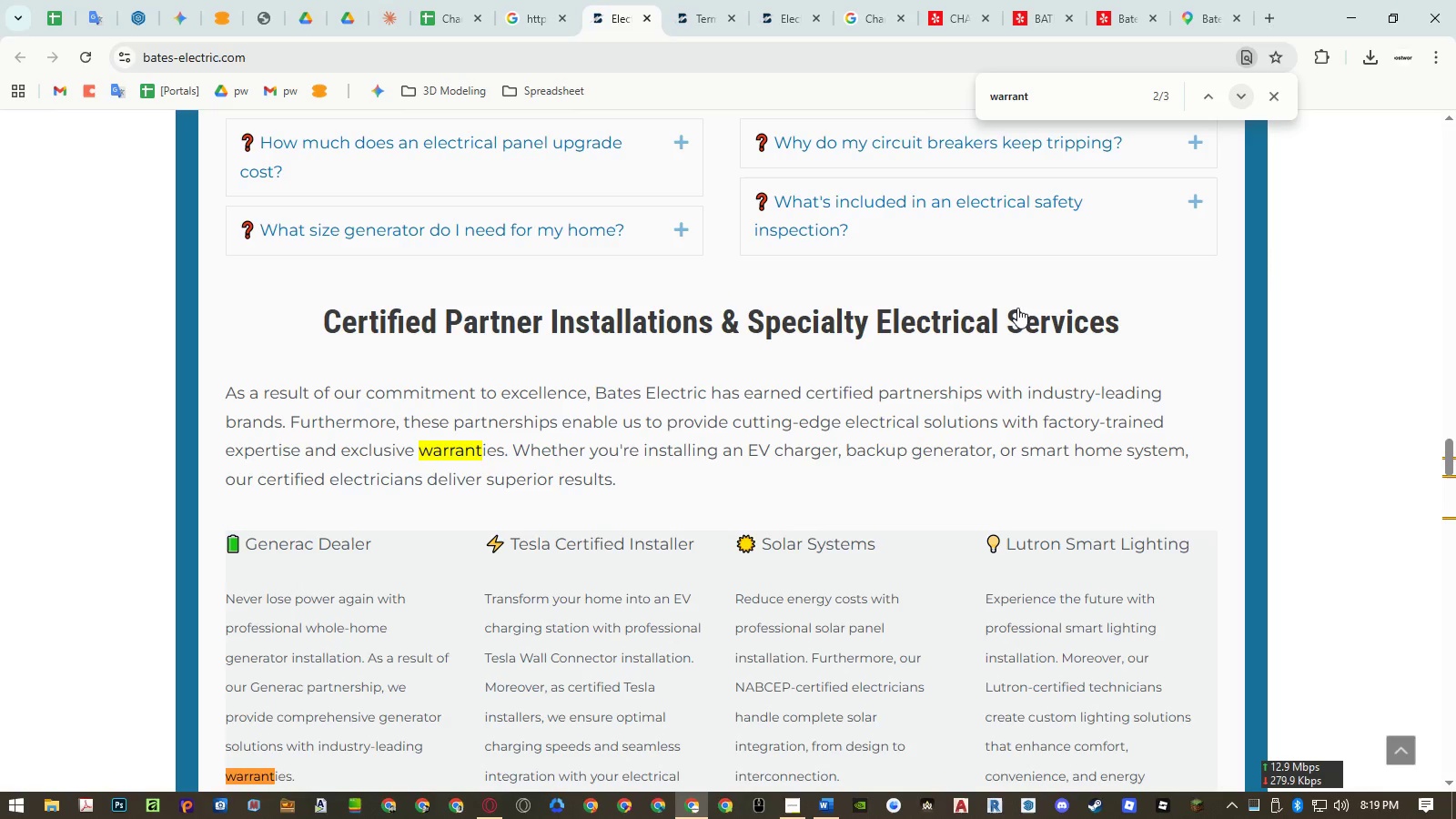 
scroll: coordinate [683, 541], scroll_direction: down, amount: 1.0
 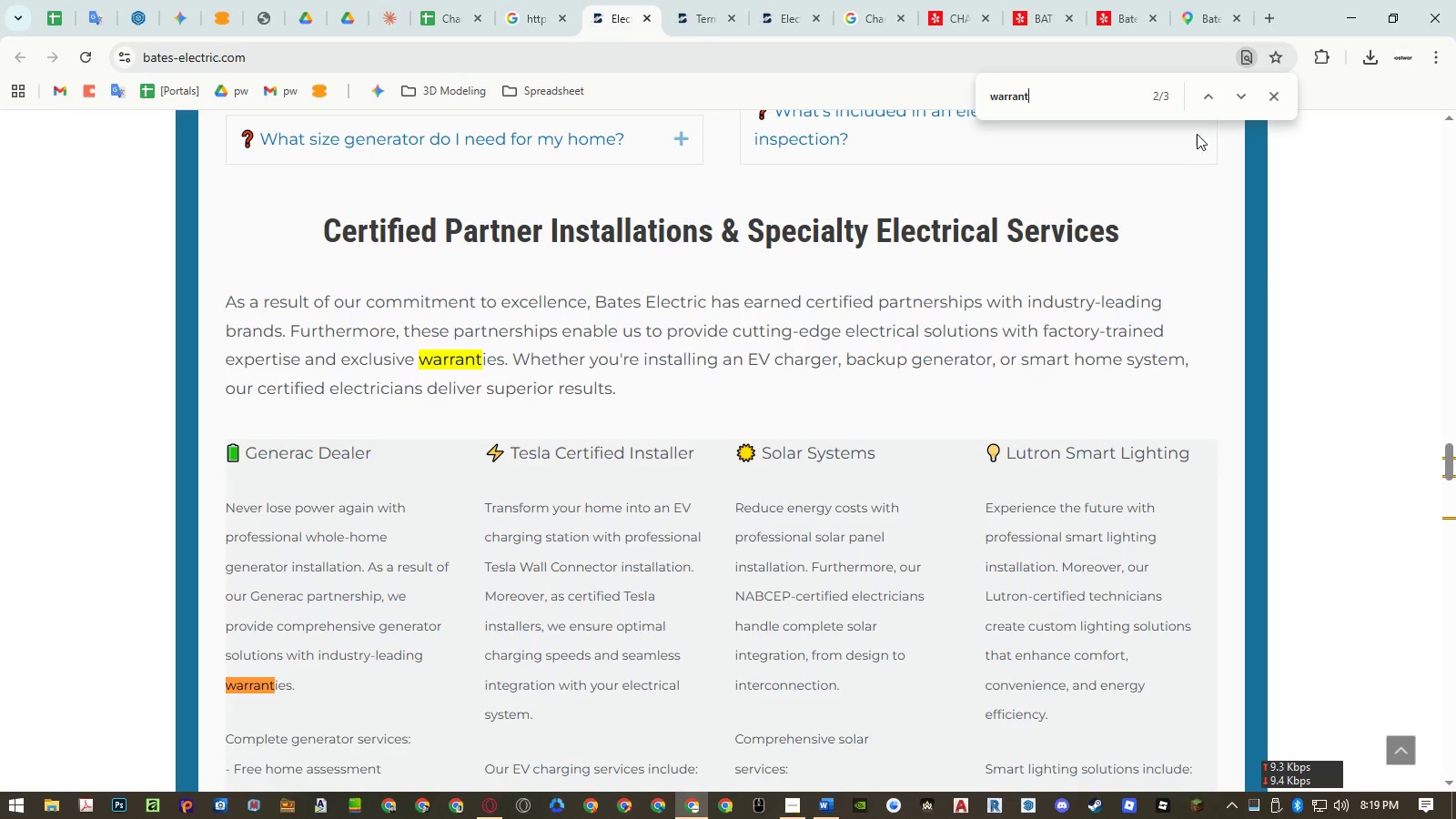 
left_click([1236, 96])
 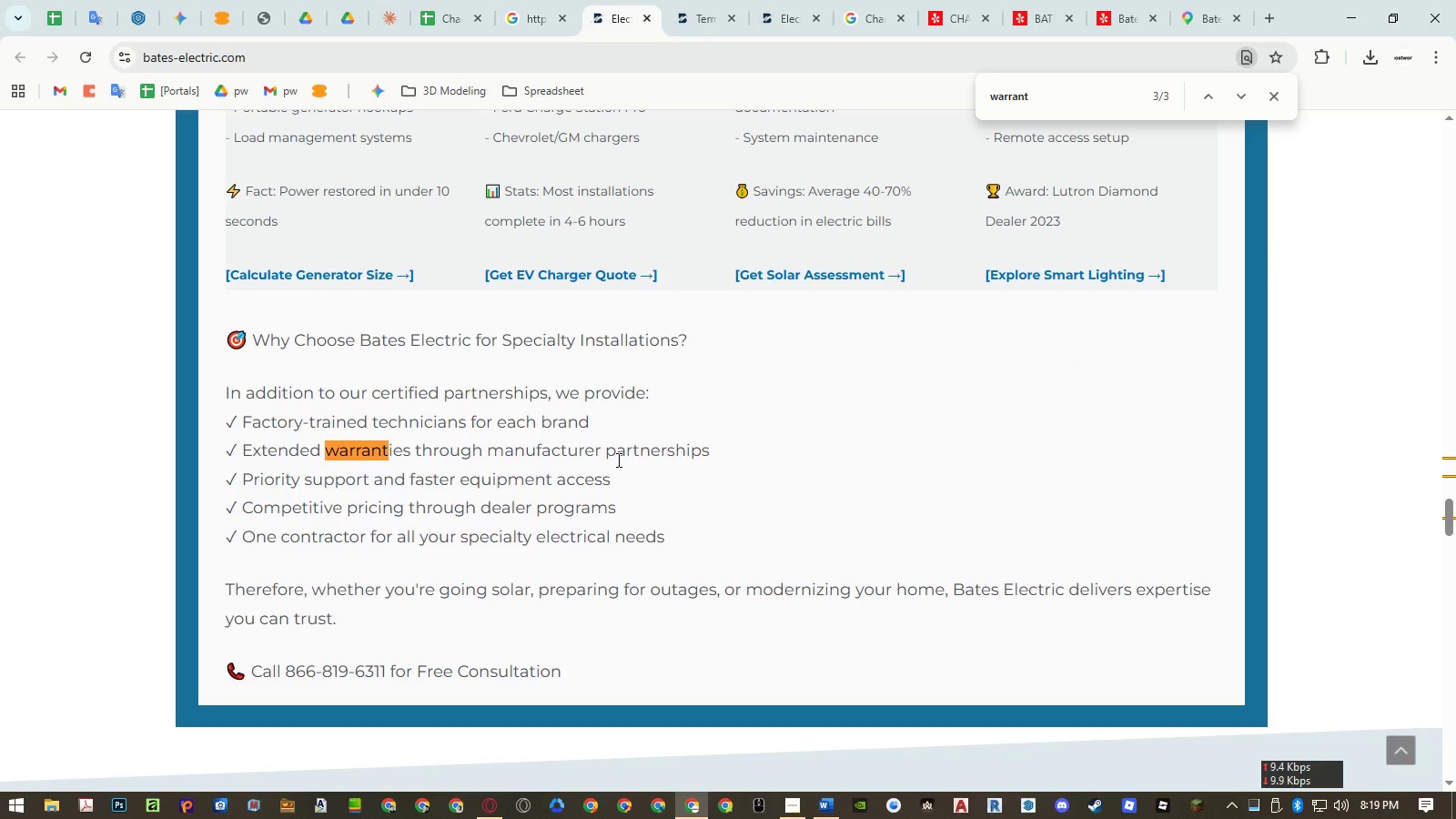 
wait(5.38)
 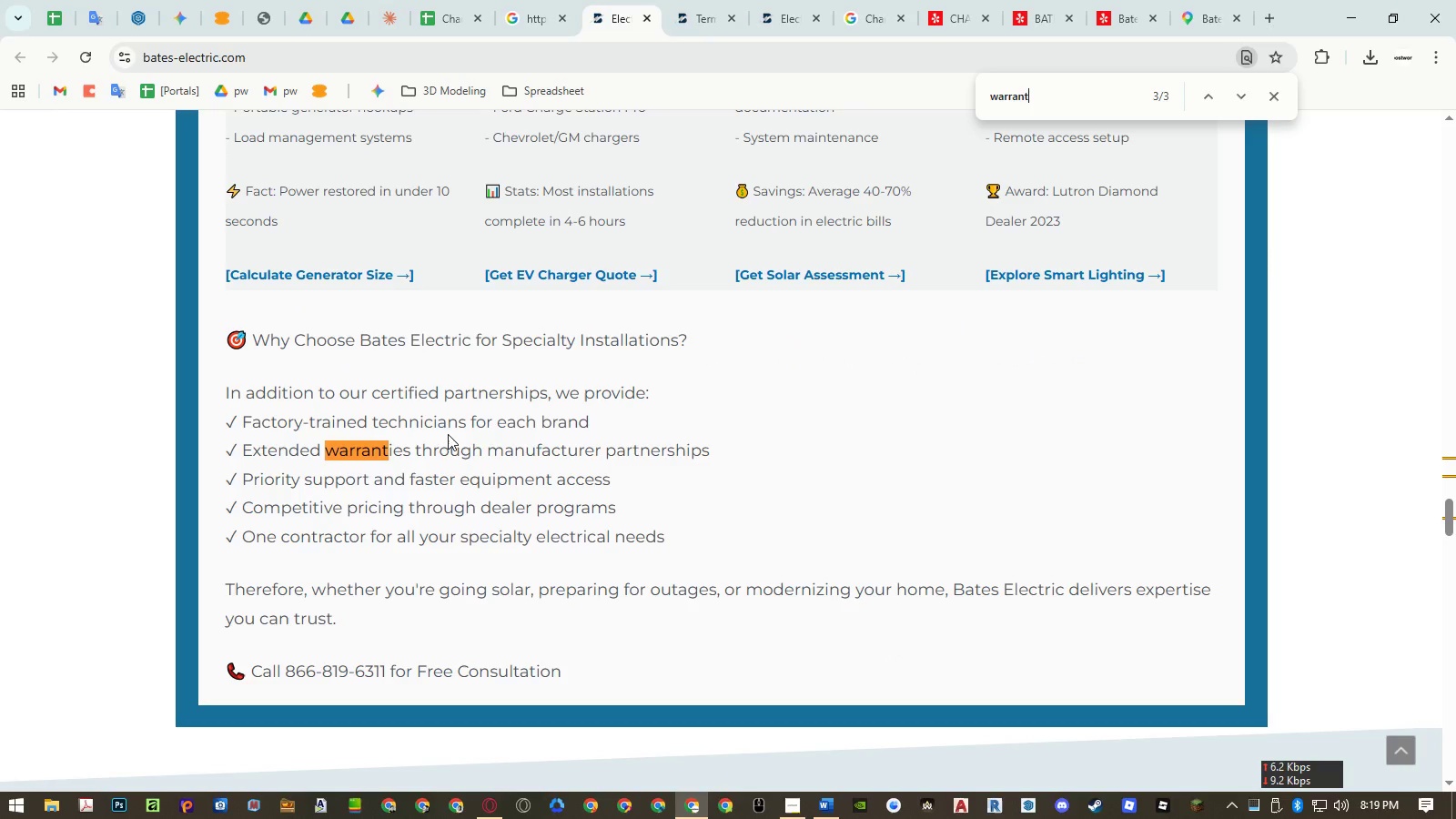 
left_click([694, 5])
 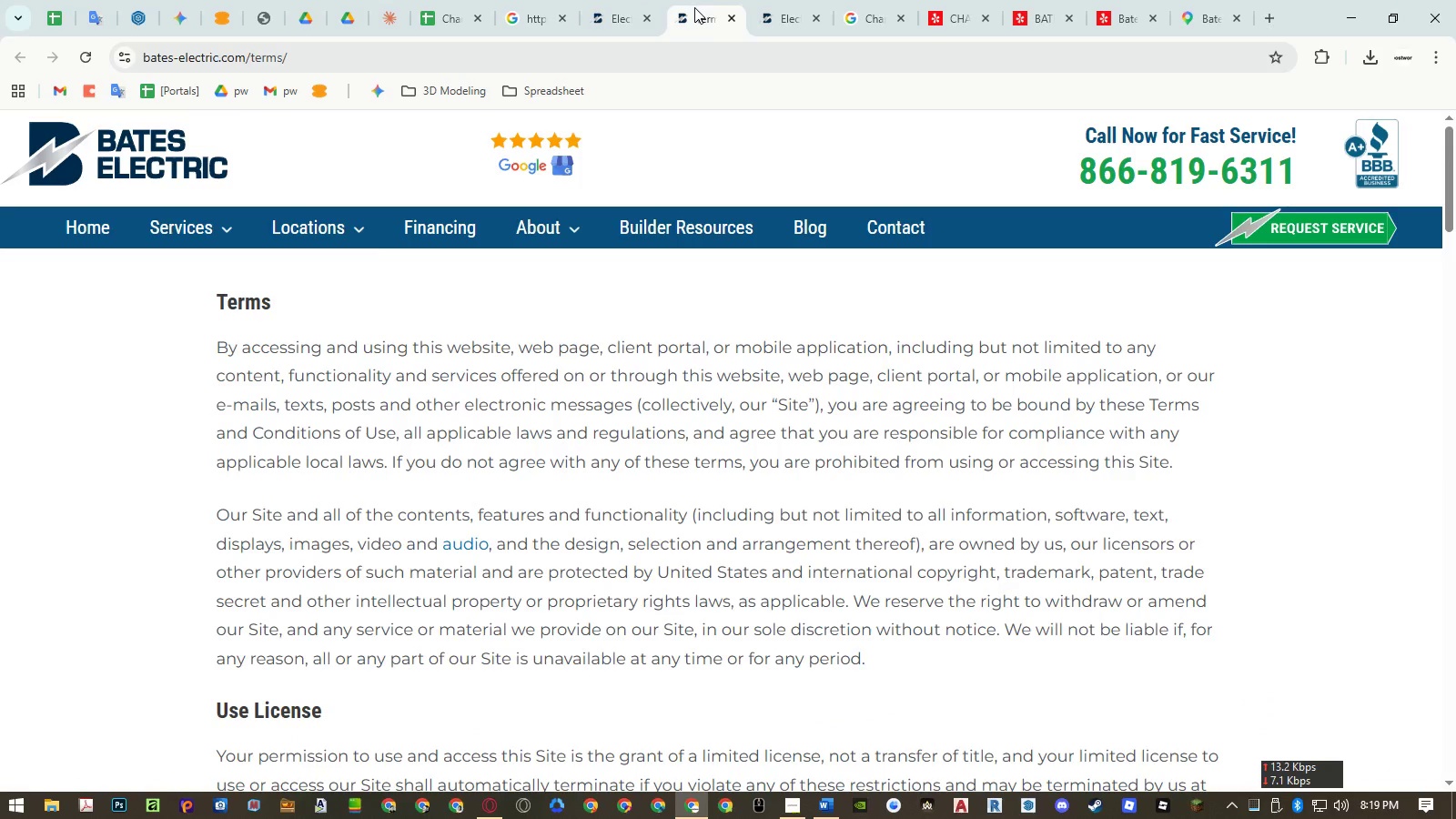 
key(Control+F)
 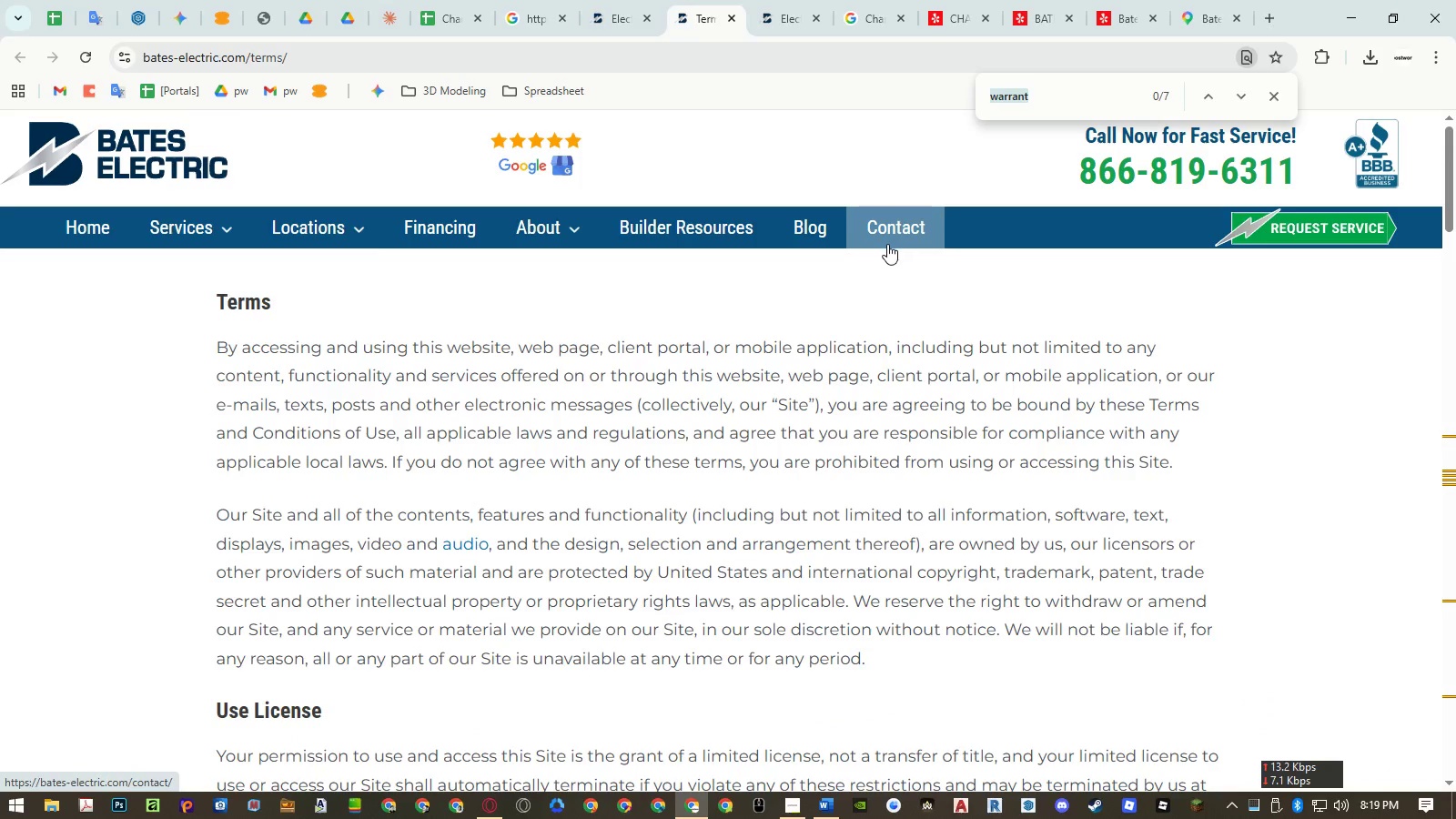 
key(Control+ControlLeft)
 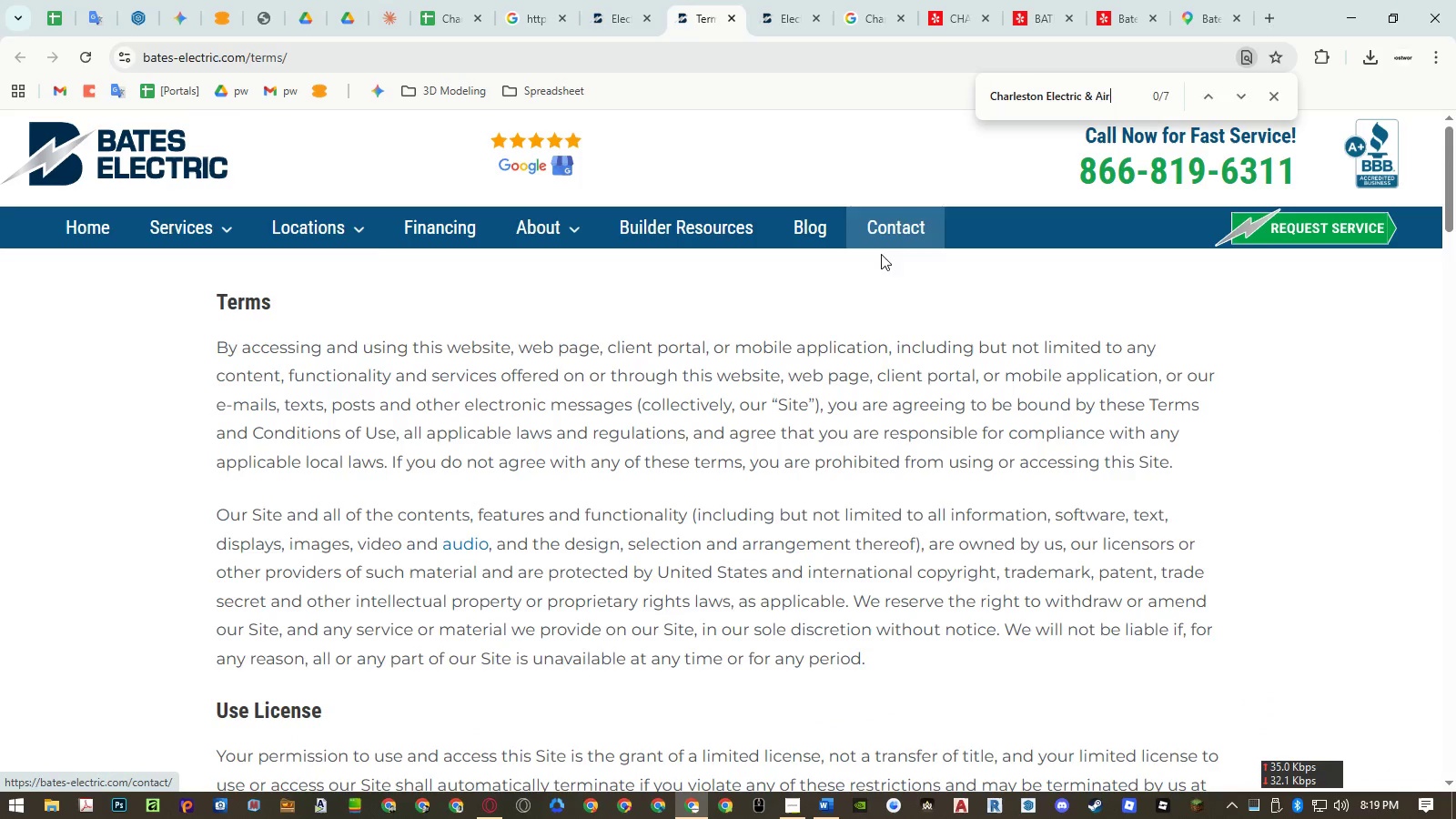 
key(Control+V)
 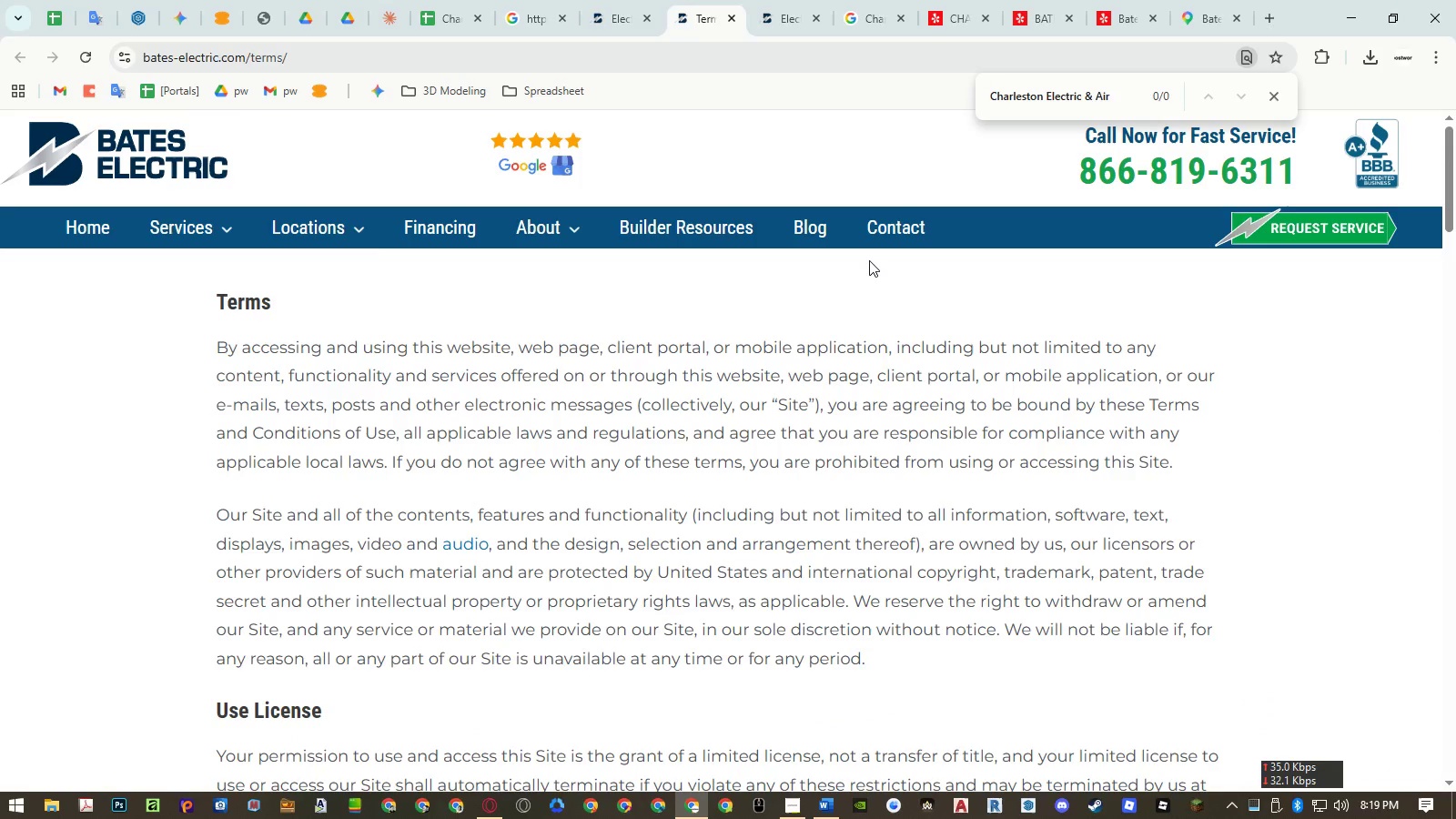 
key(Control+A)
 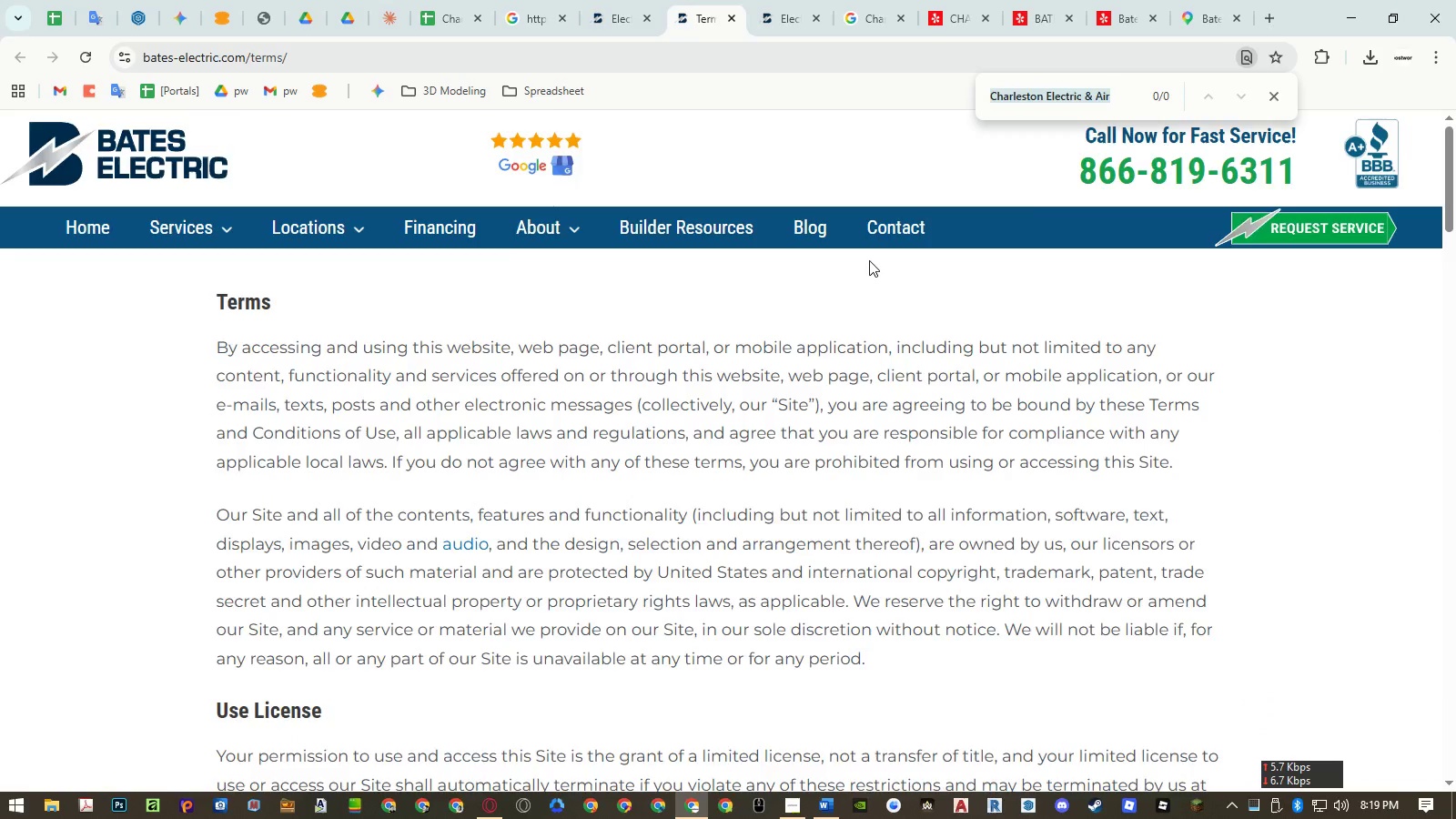 
key(Control+Z)
 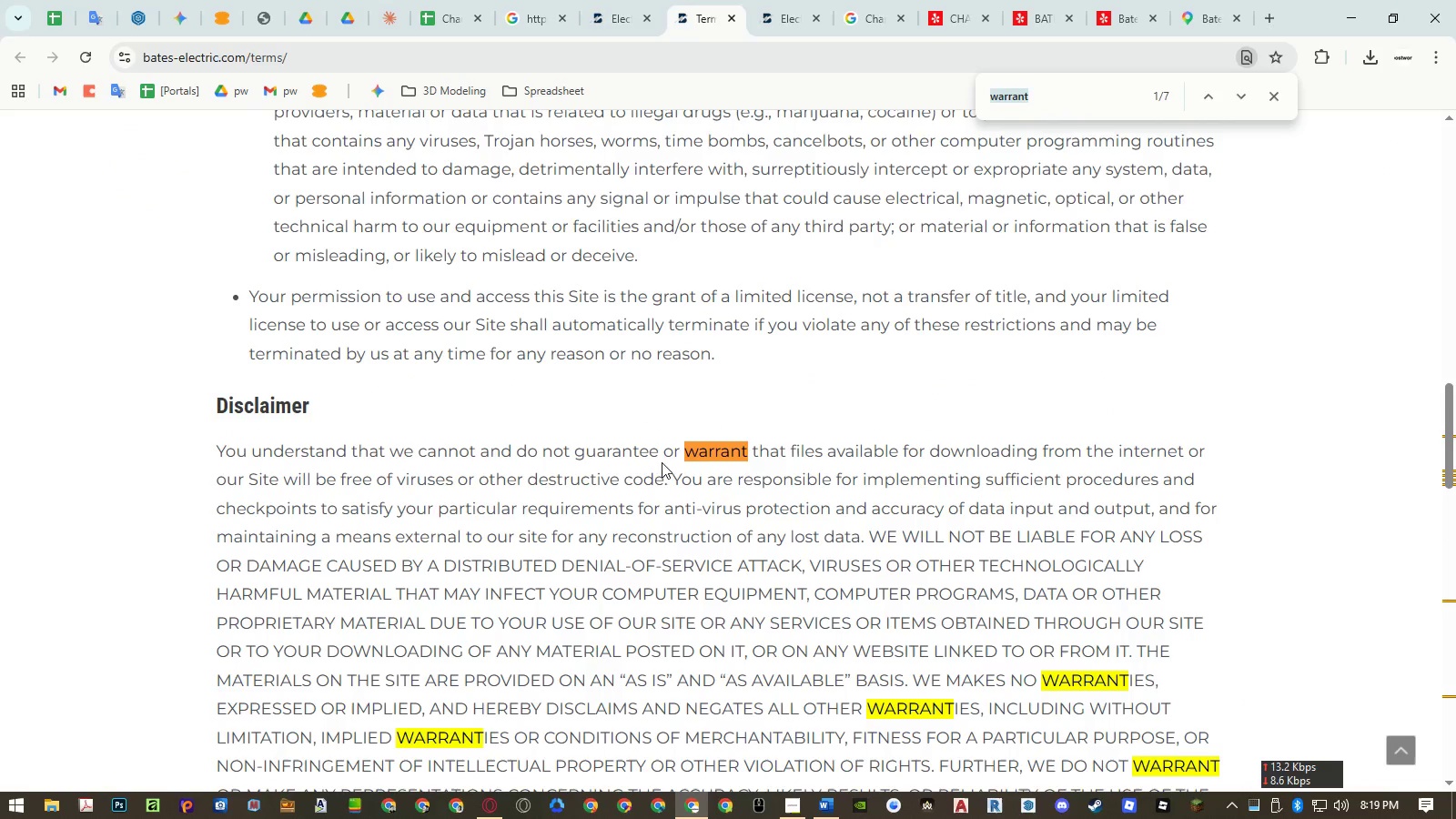 
scroll: coordinate [763, 462], scroll_direction: down, amount: 2.0
 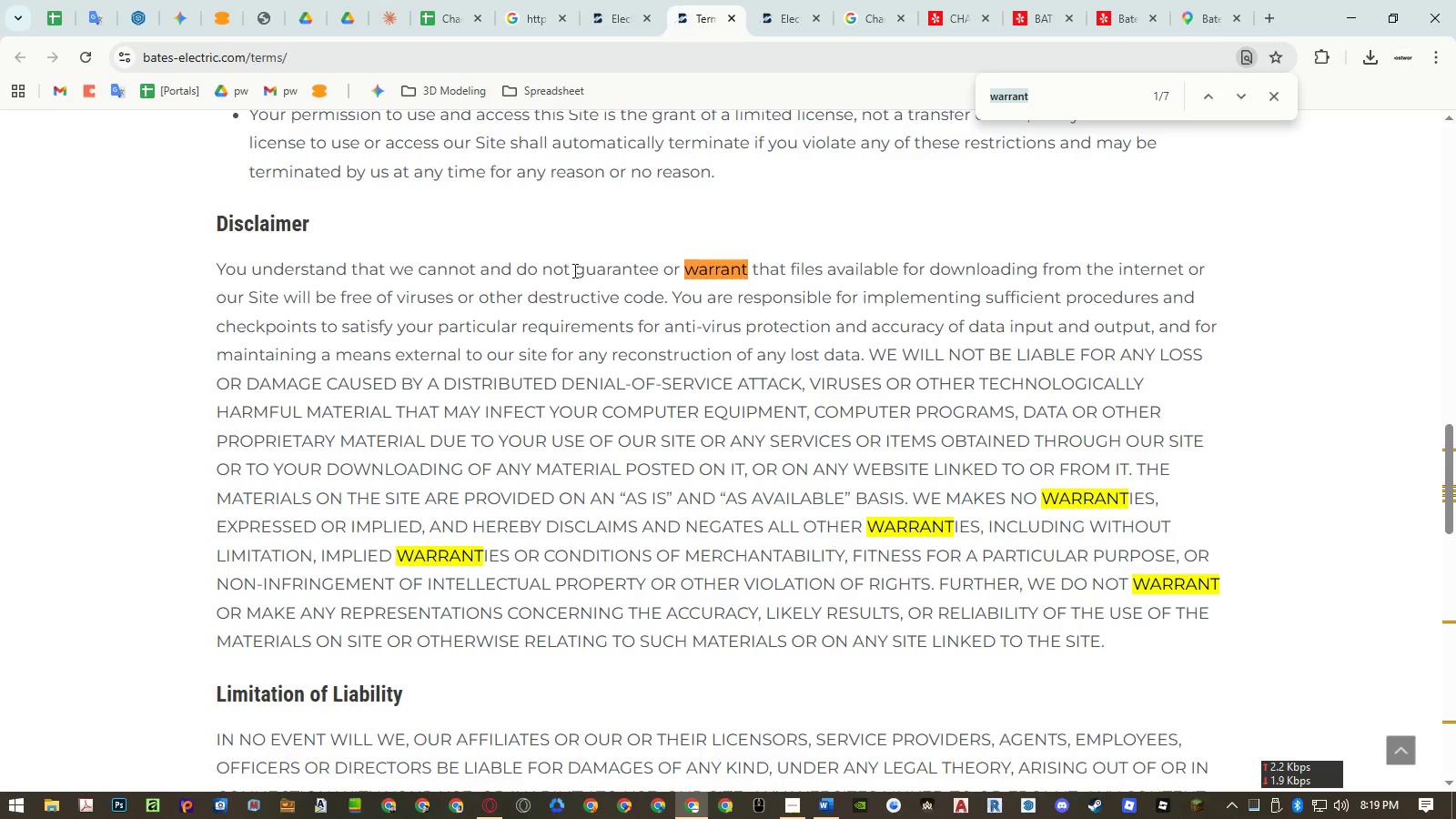 
wait(12.44)
 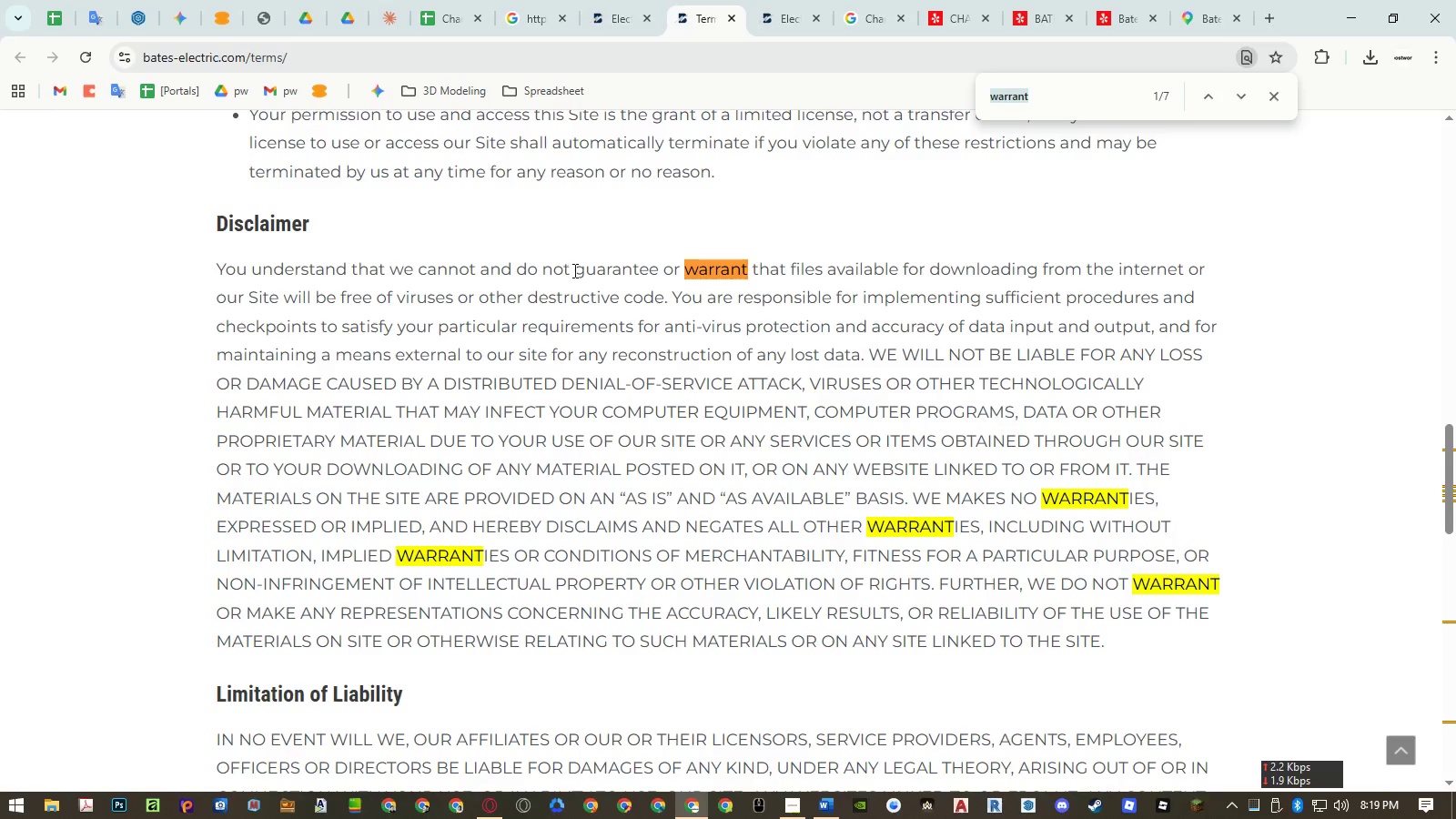 
double_click([1239, 103])
 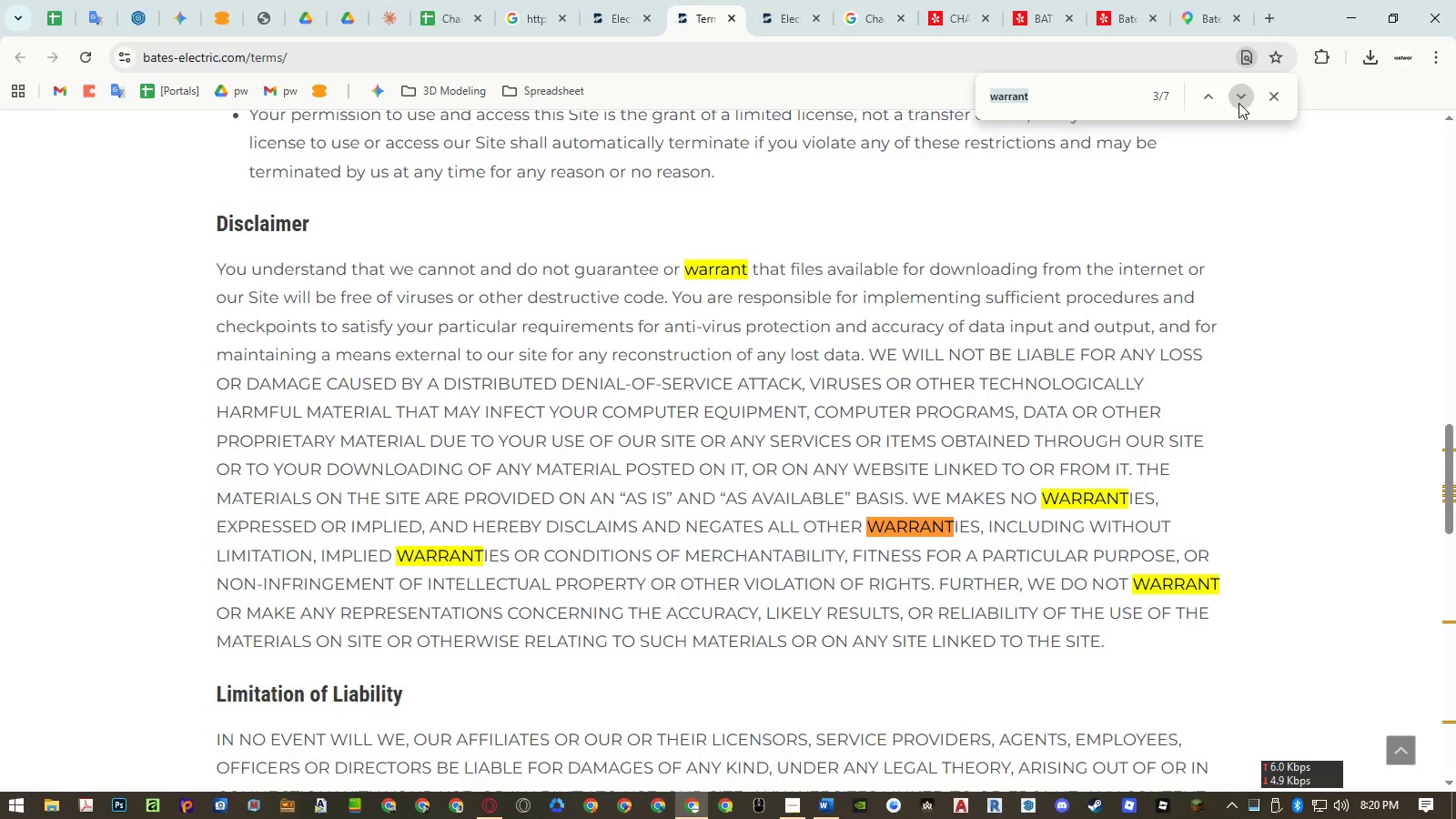 
triple_click([1239, 103])
 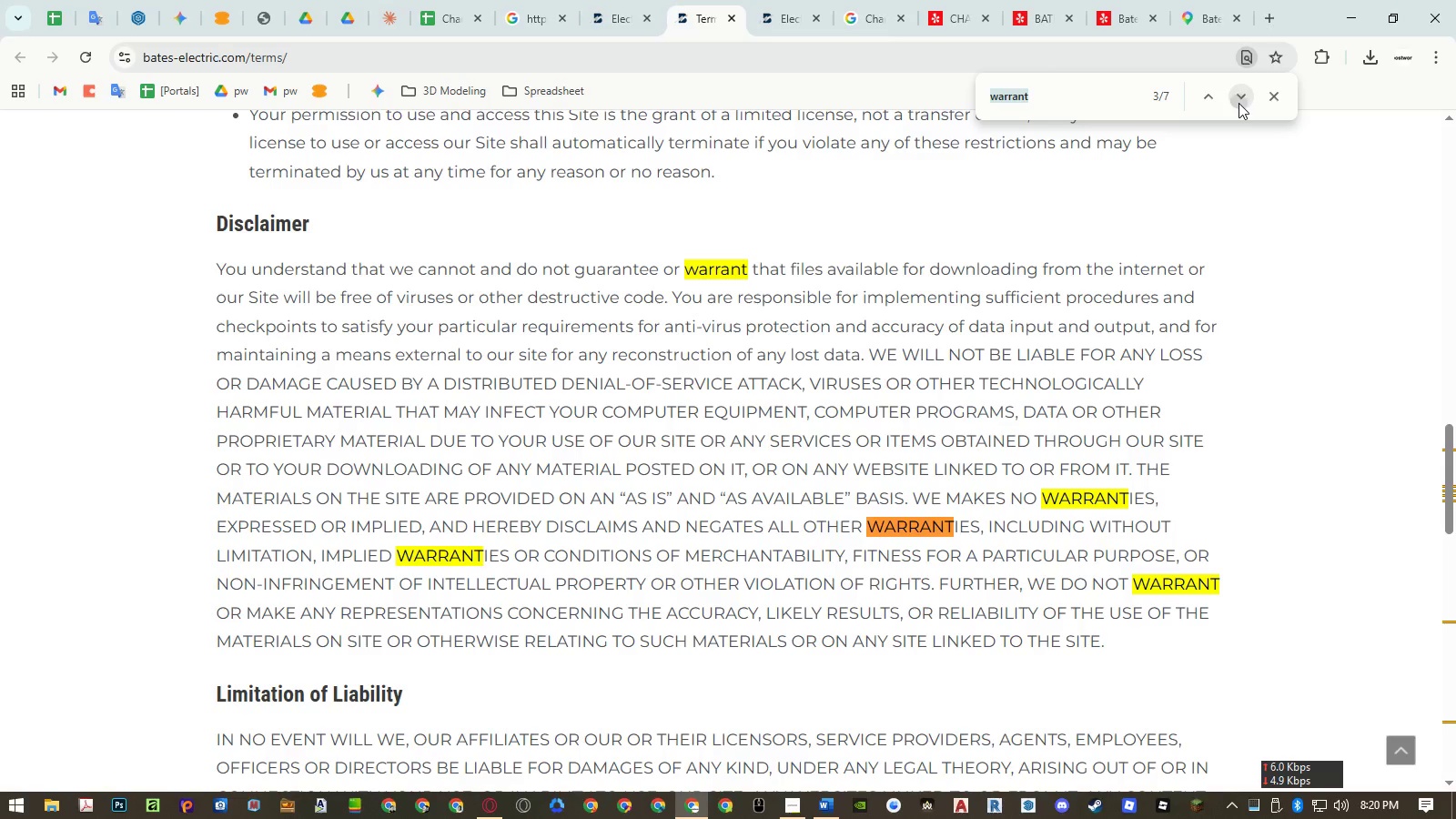 
triple_click([1239, 103])
 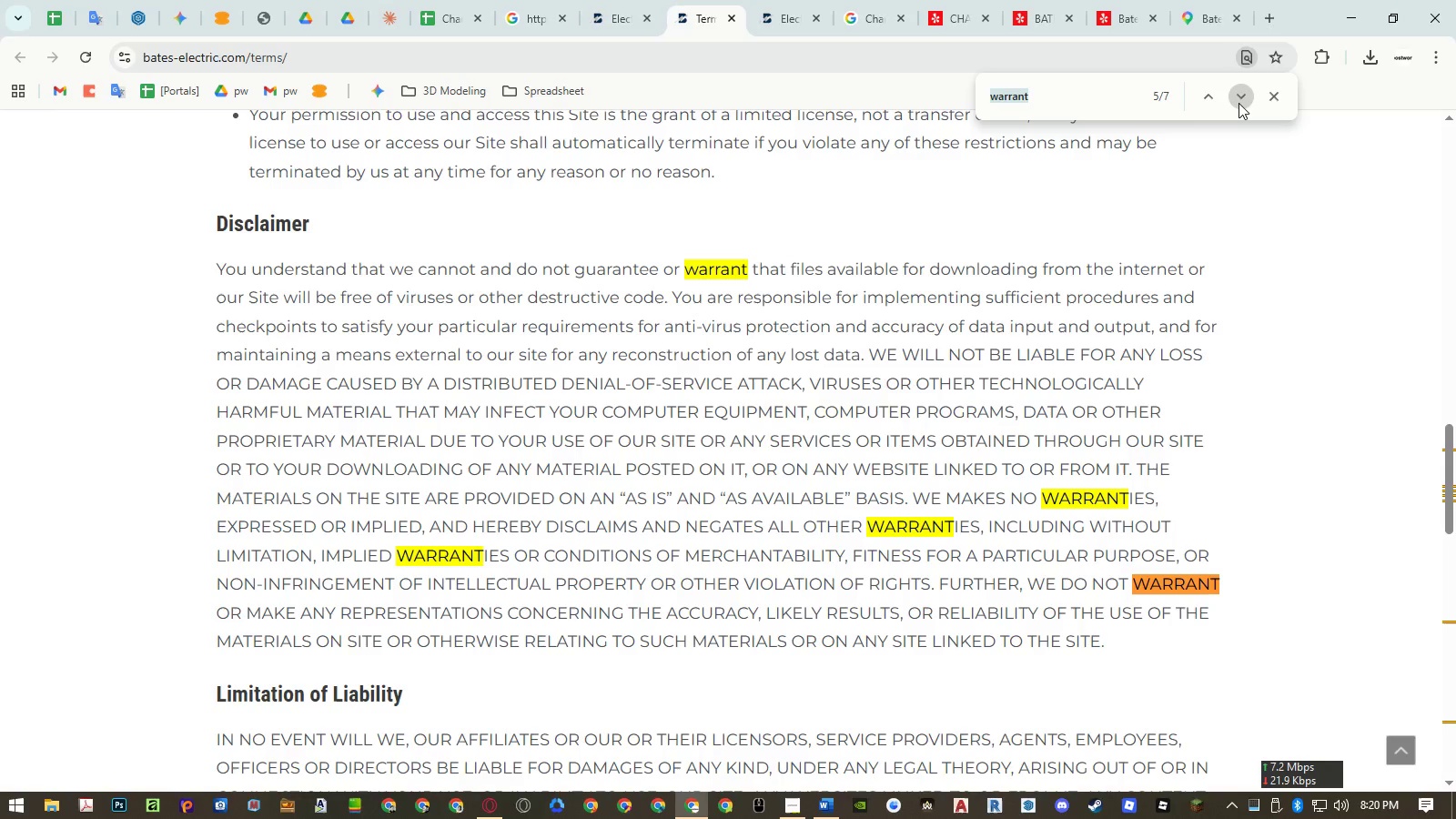 
triple_click([1239, 103])
 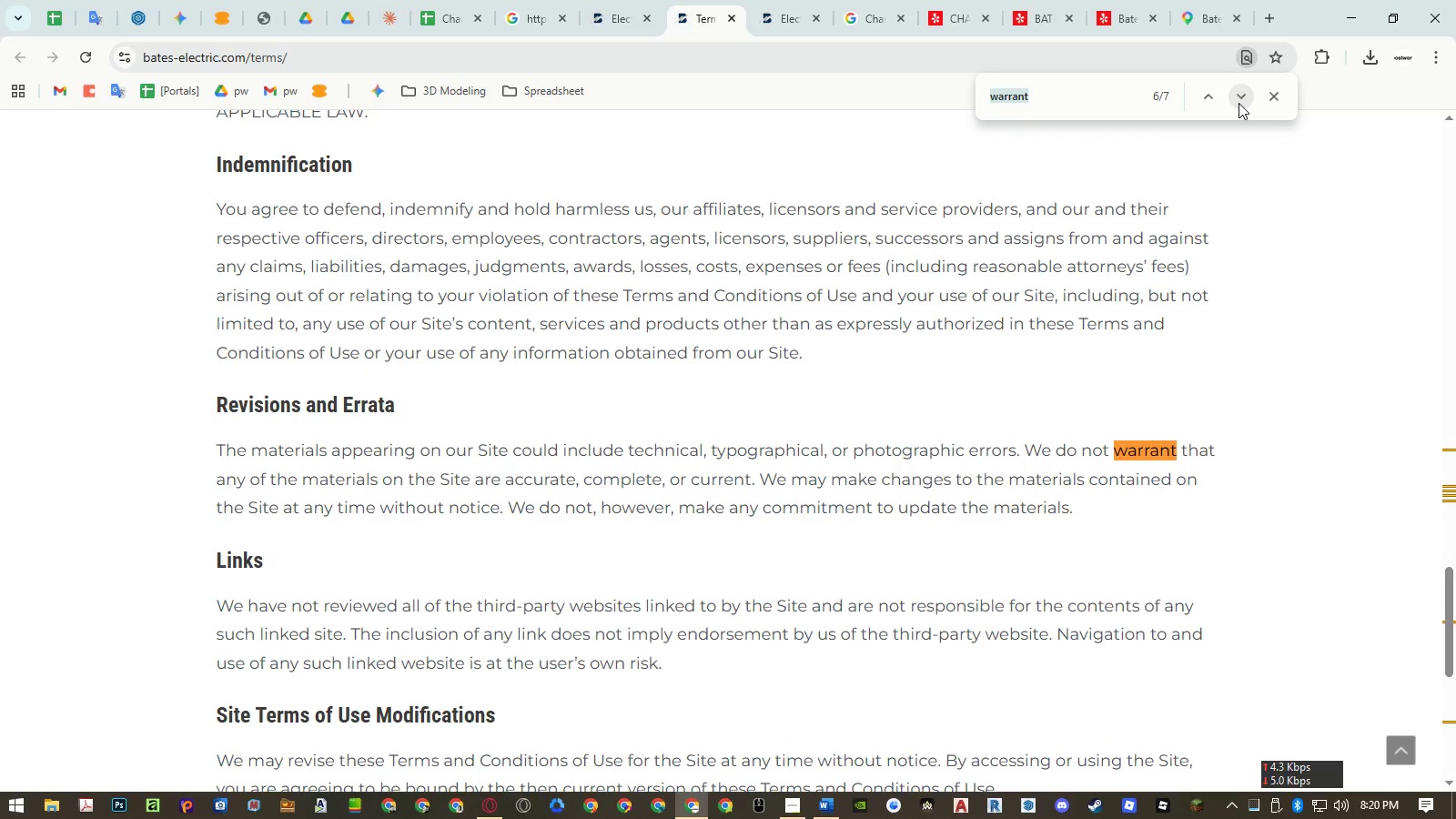 
left_click([1239, 103])
 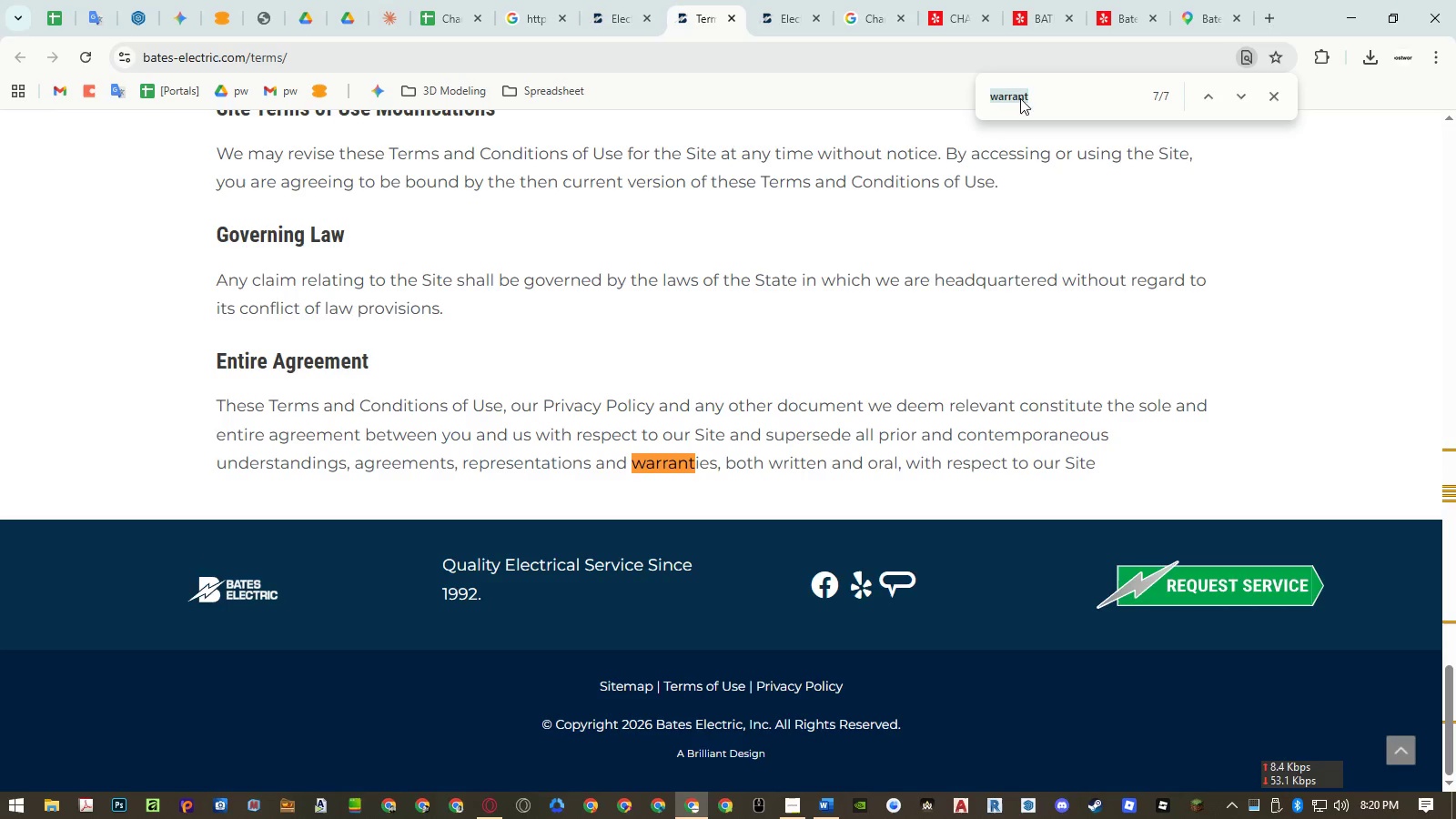 
middle_click([702, 25])
 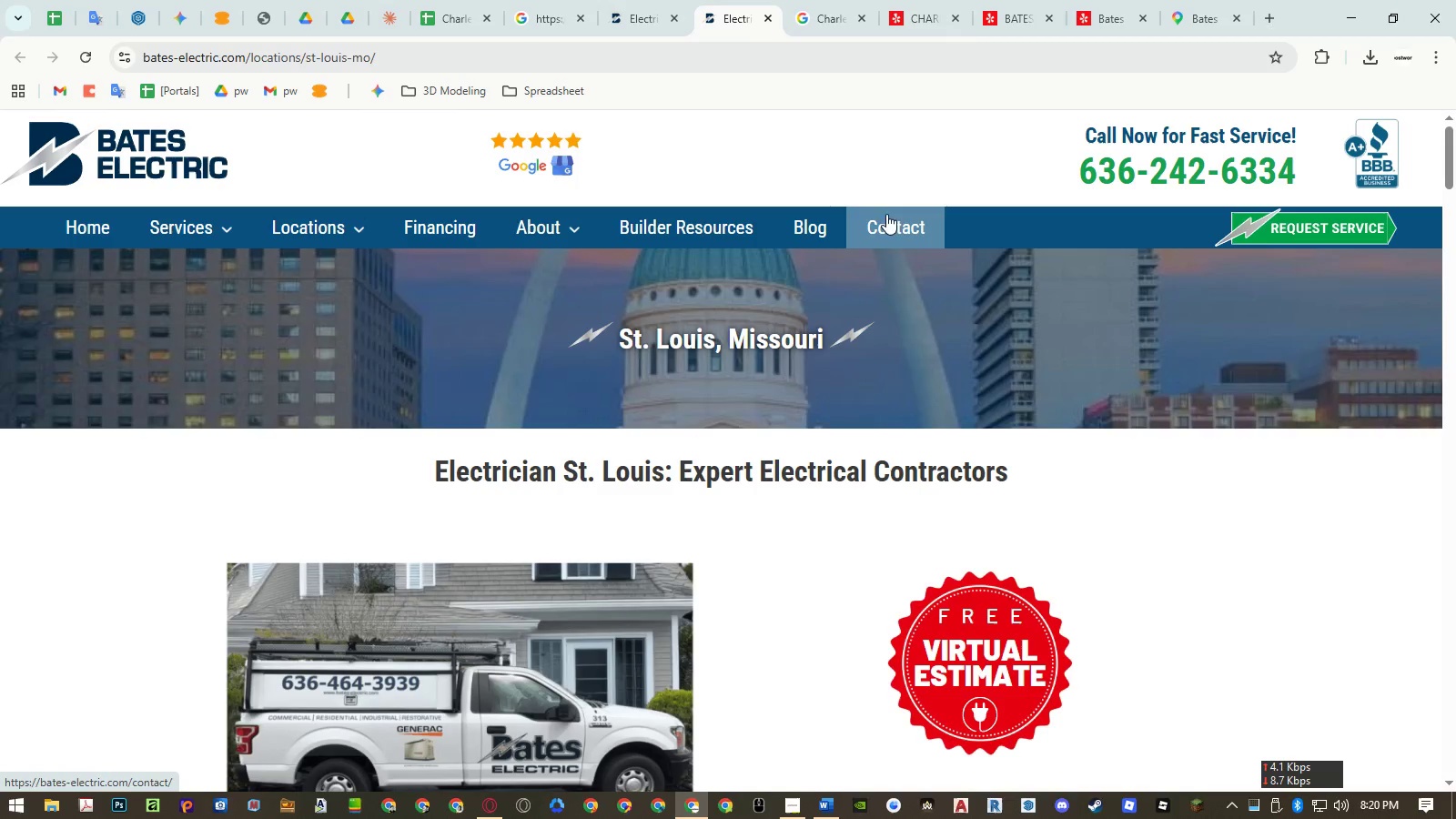 
key(Control+ControlLeft)
 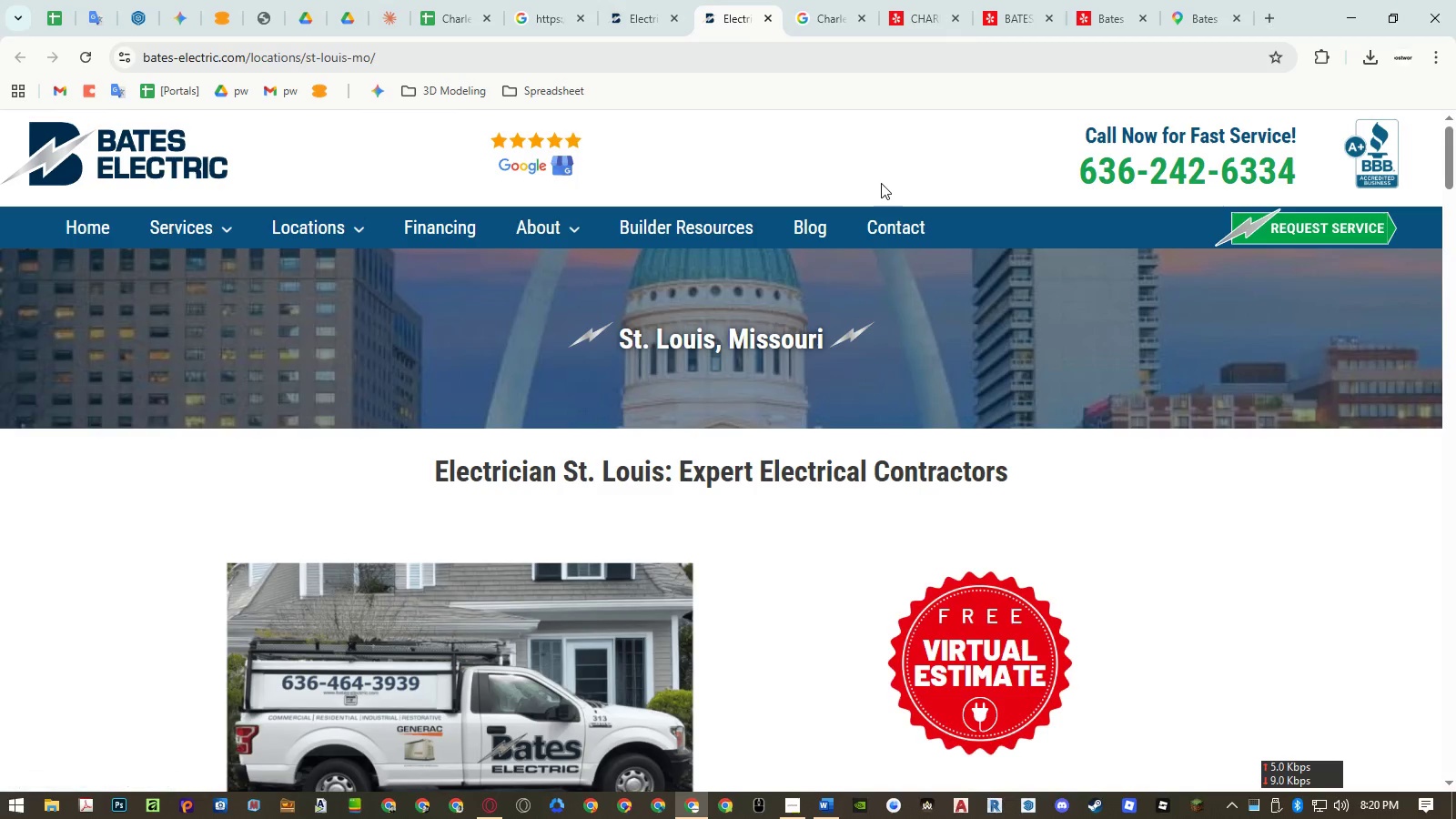 
key(Control+F)
 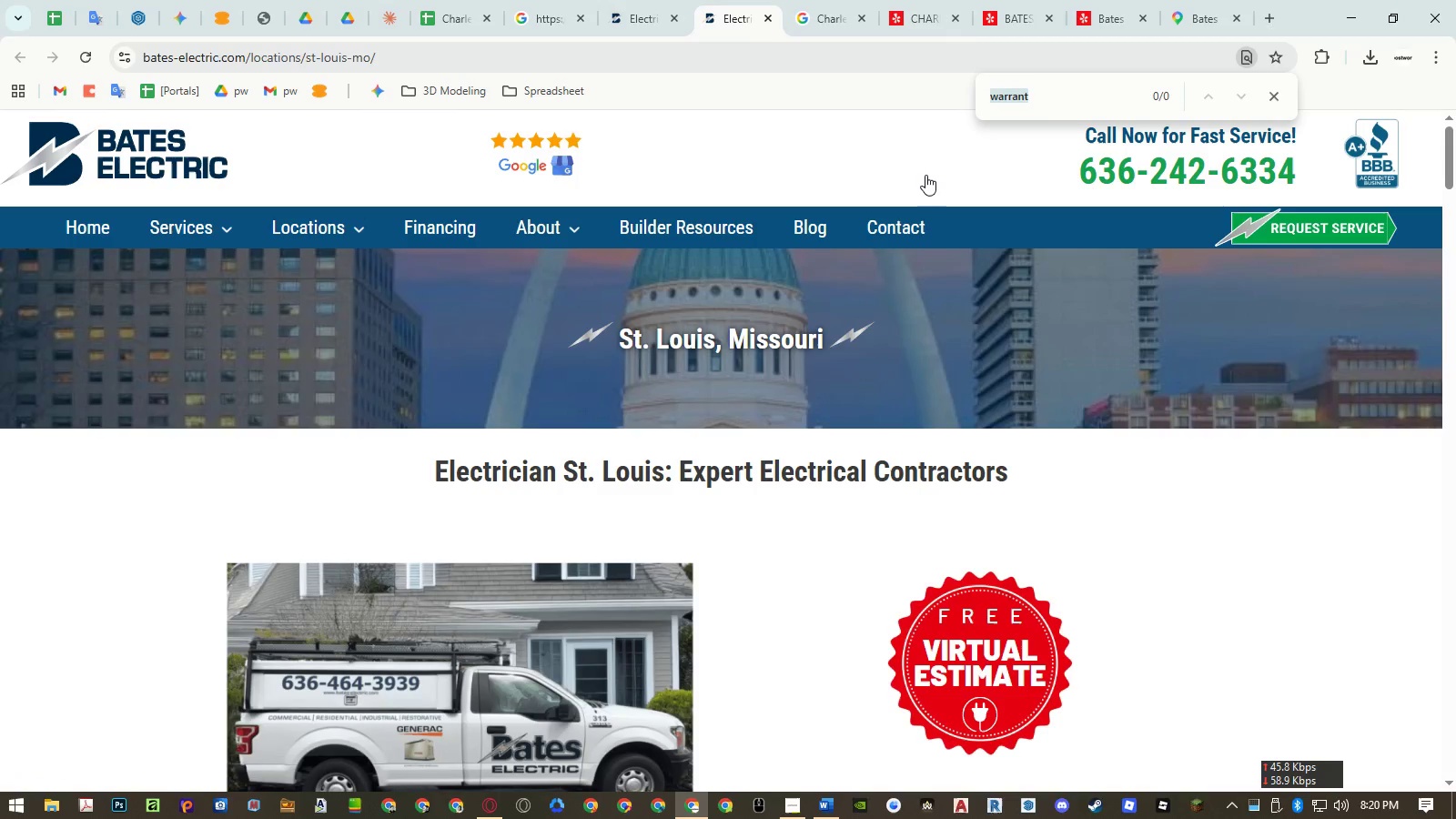 
key(Enter)
 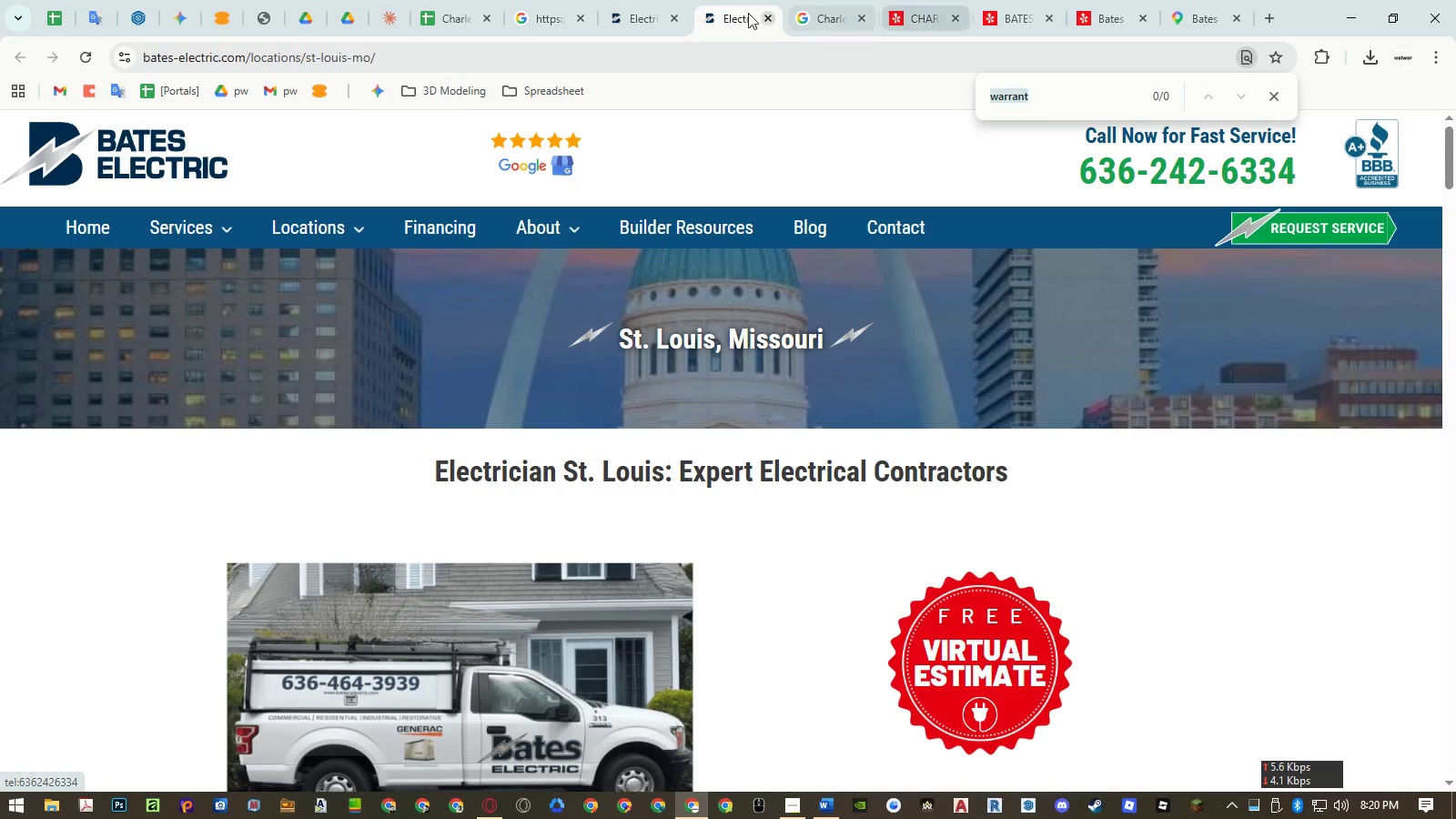 
middle_click([724, 5])
 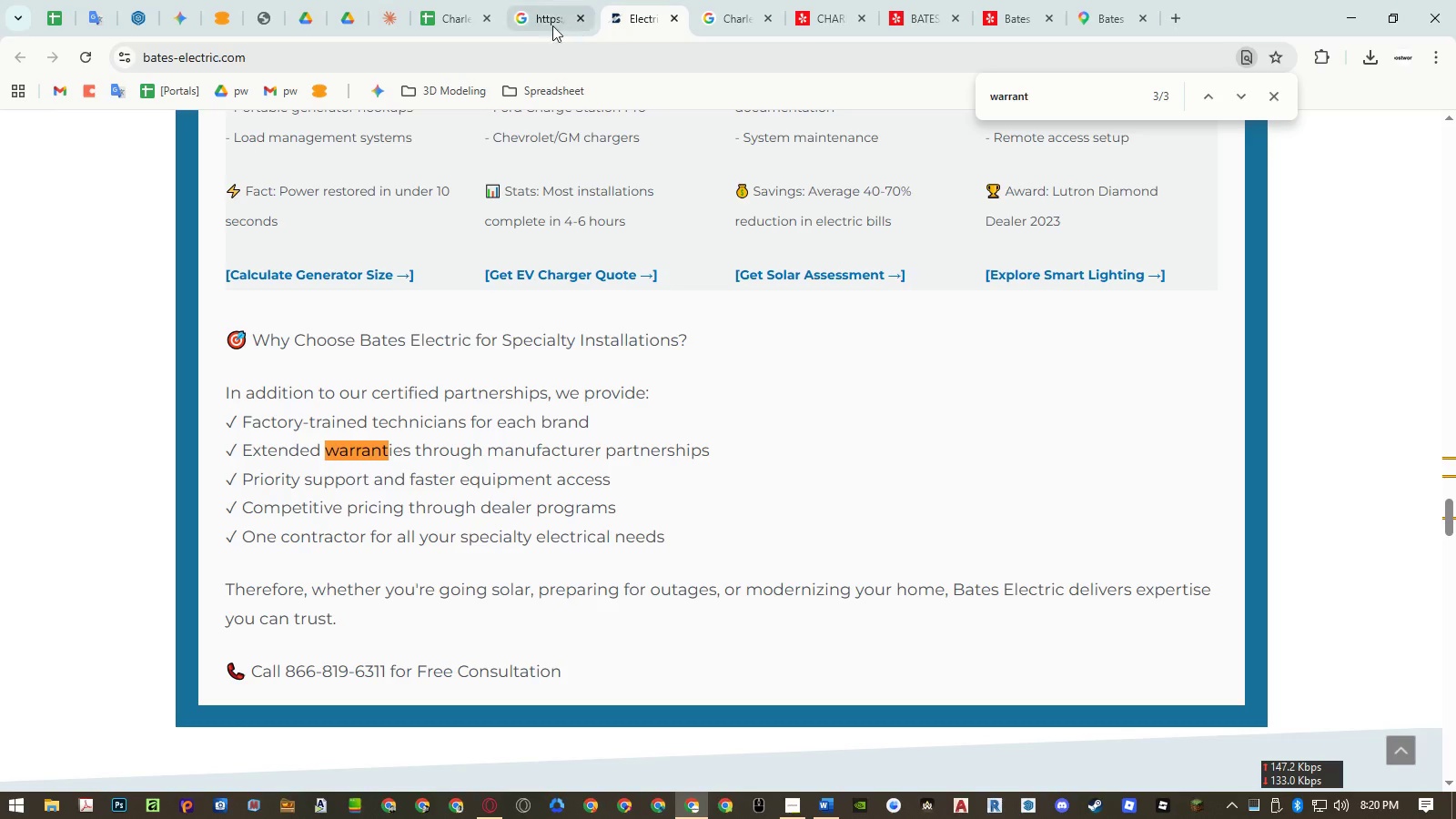 
left_click([471, 17])
 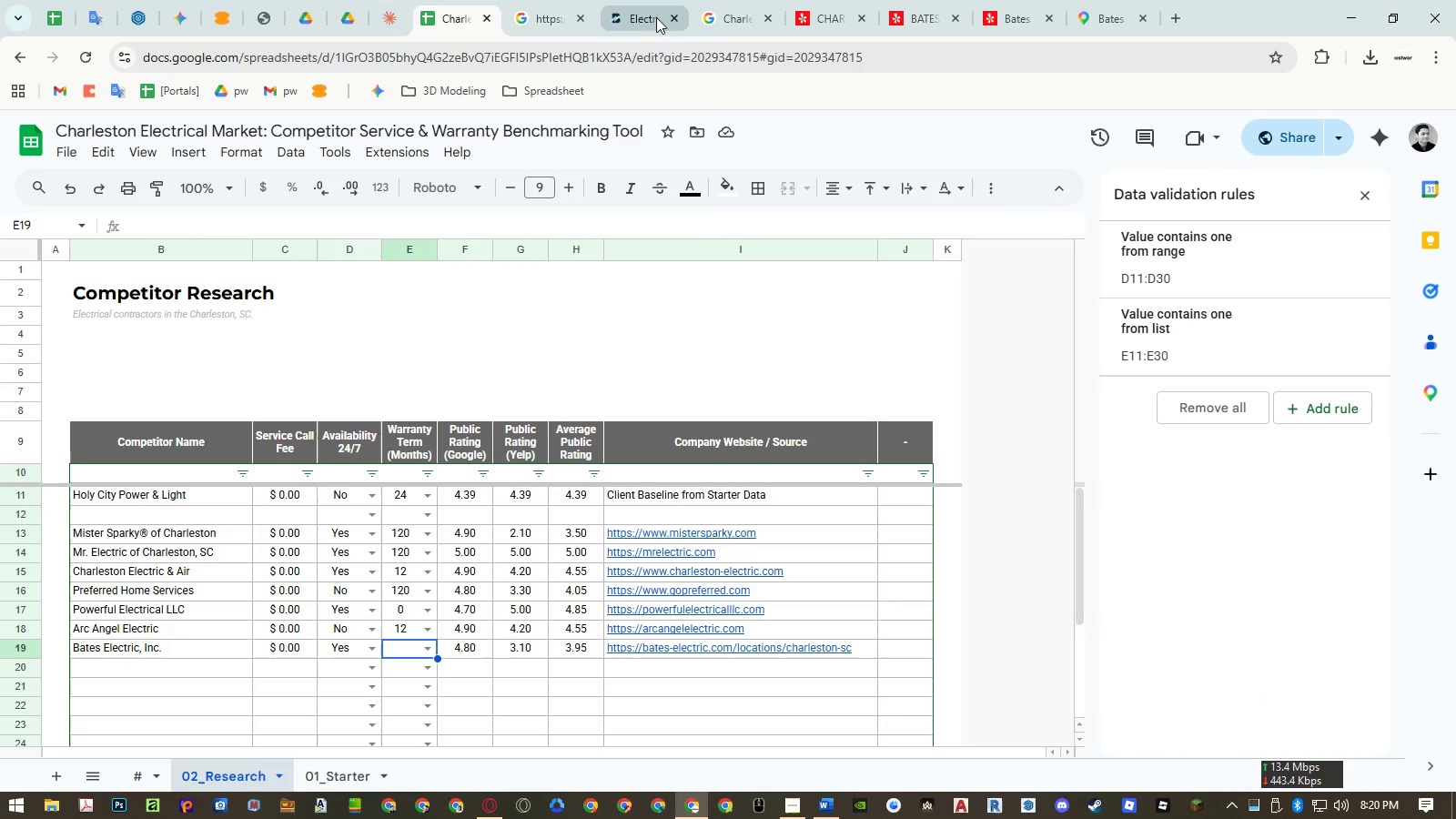 
middle_click([657, 16])
 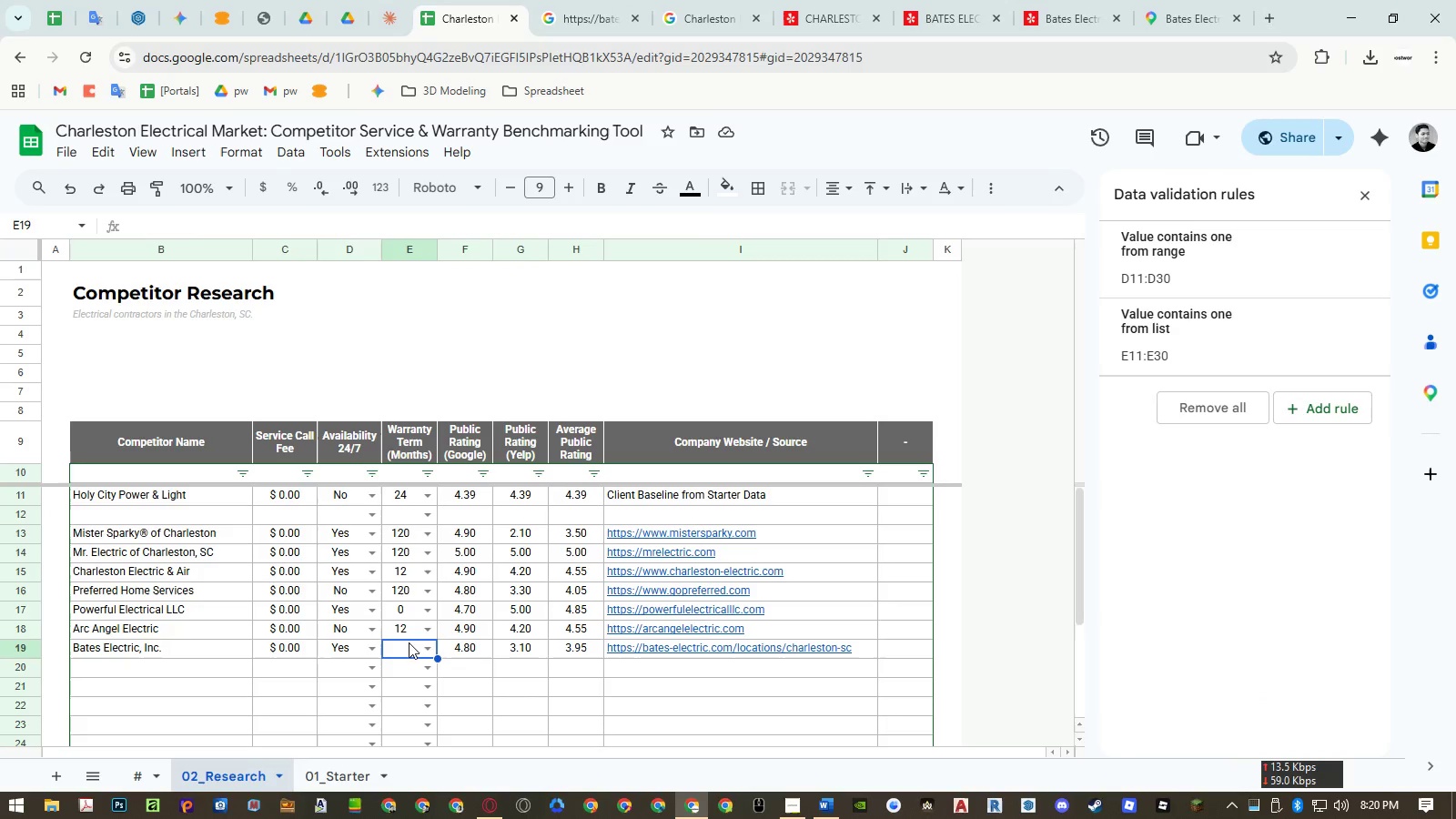 
left_click([431, 642])
 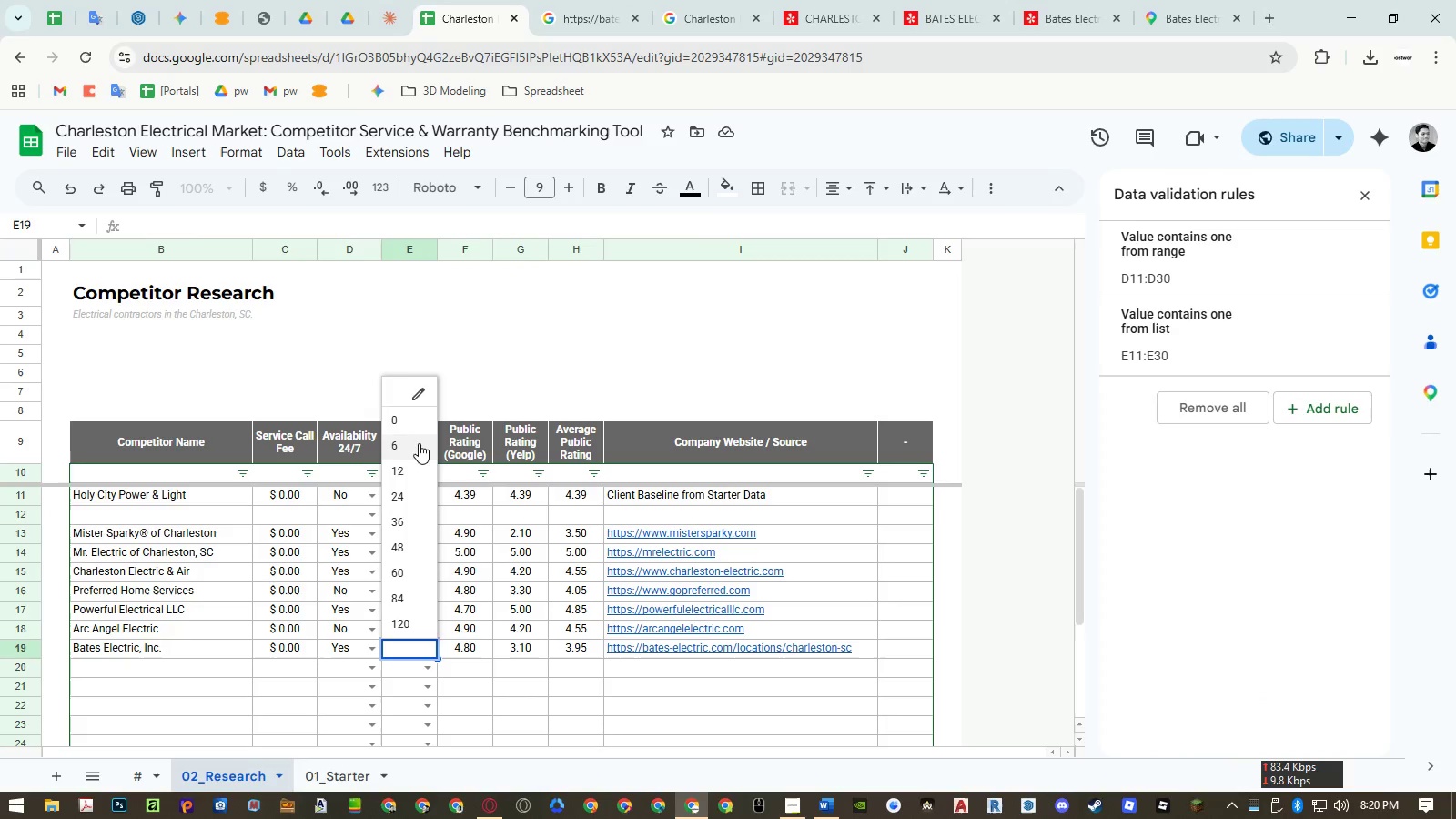 
left_click([416, 422])
 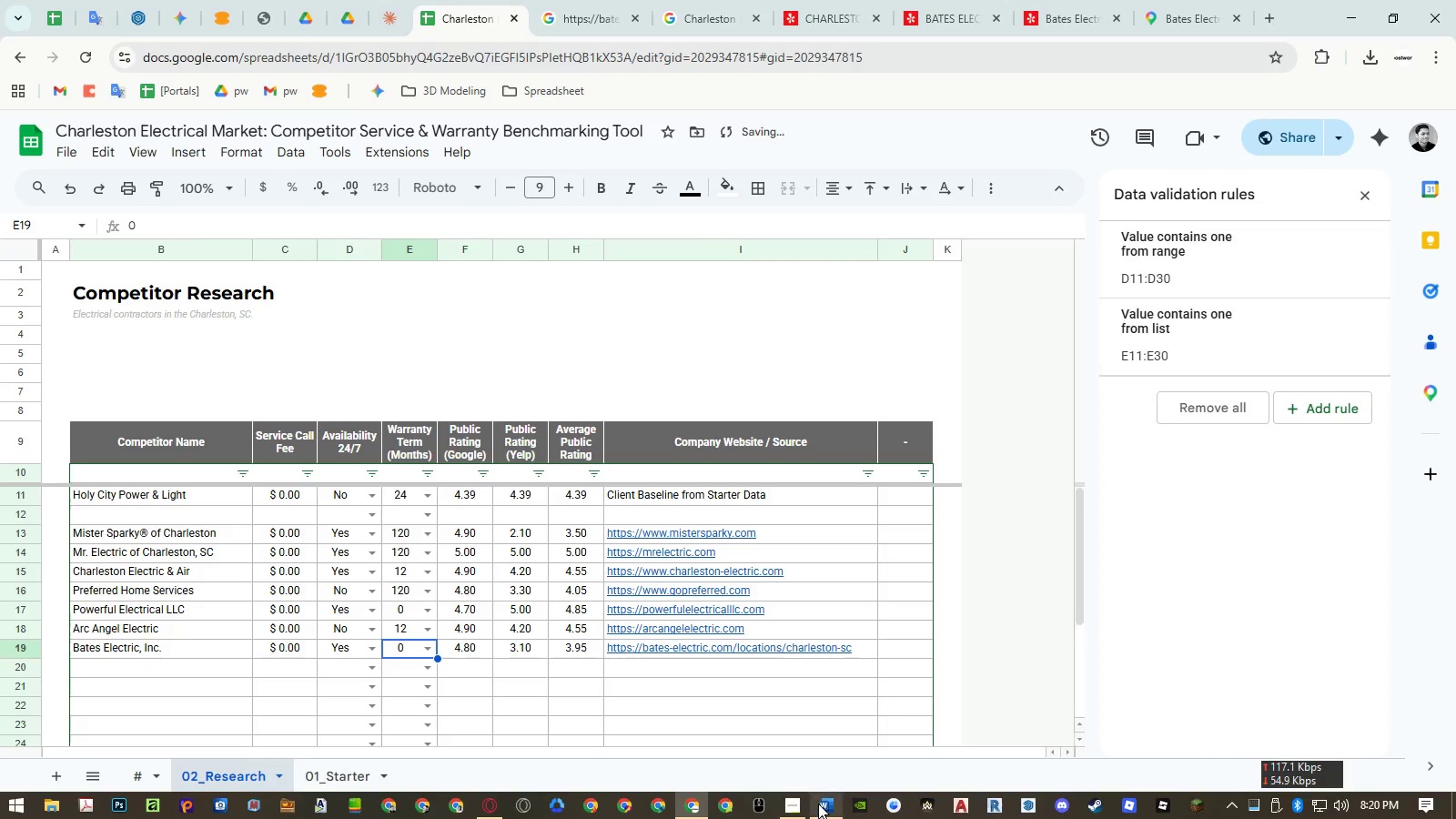 
left_click_drag(start_coordinate=[207, 541], to_coordinate=[208, 642])
 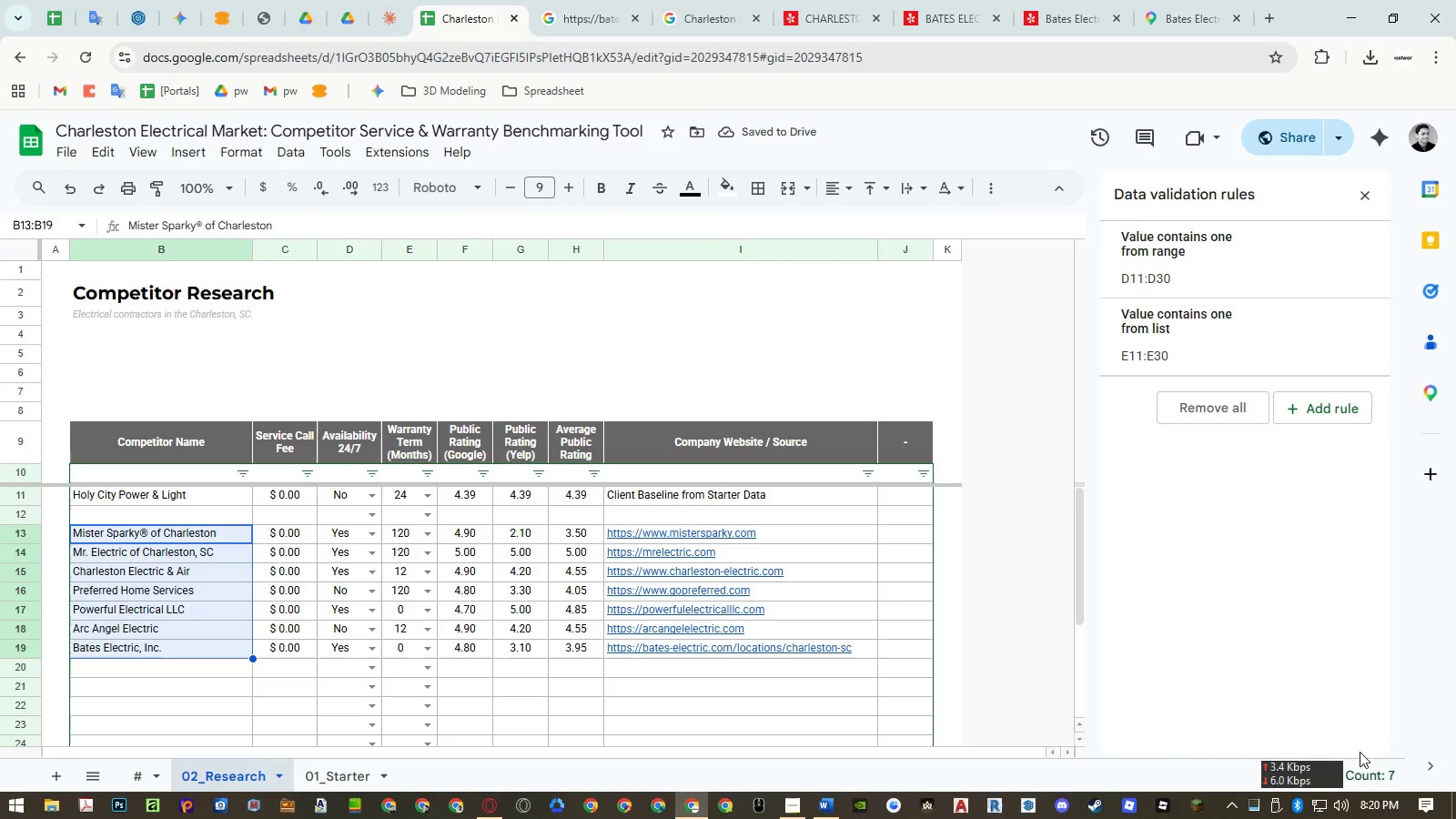 
left_click_drag(start_coordinate=[1302, 774], to_coordinate=[1182, 805])
 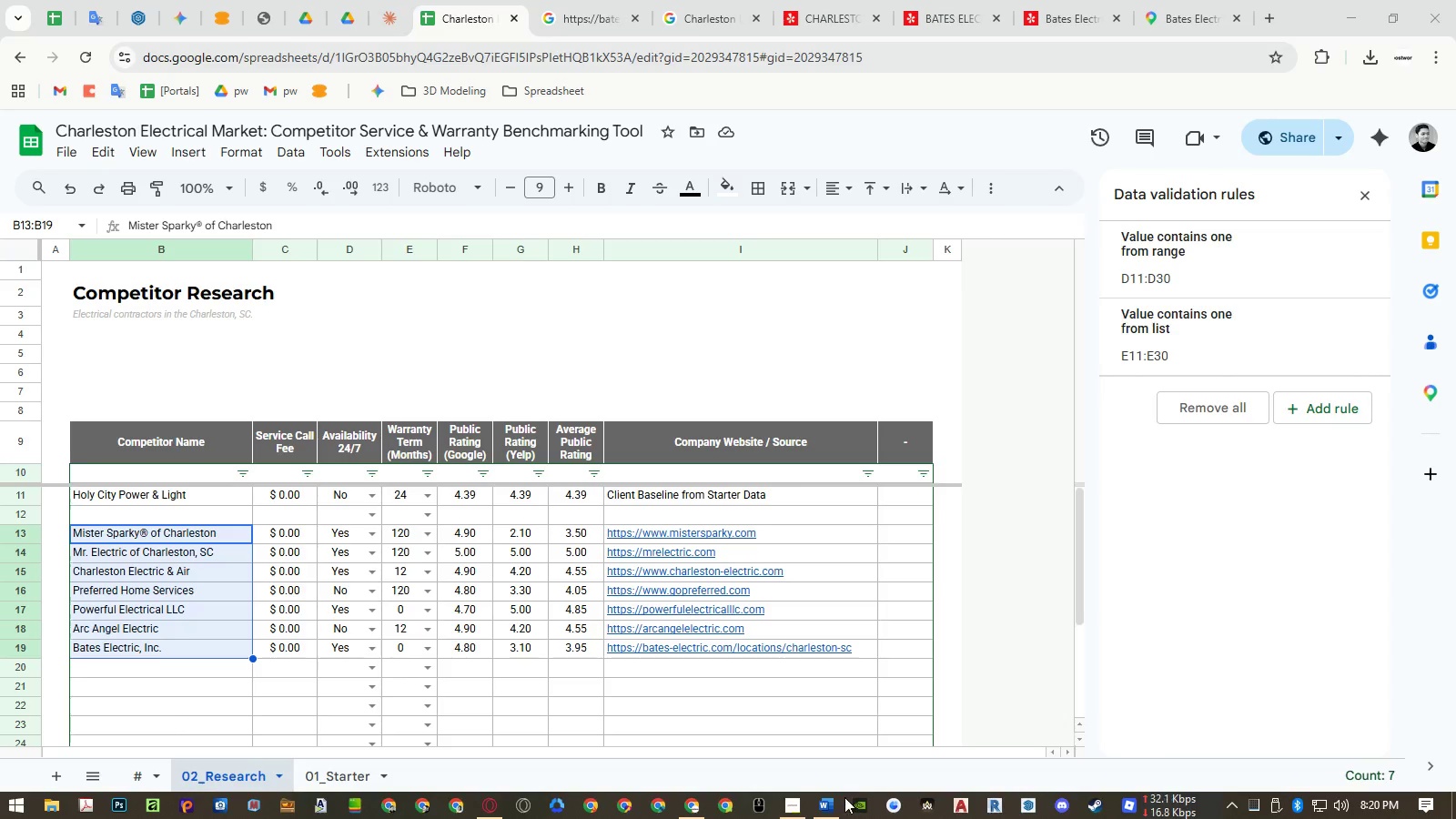 
left_click([832, 809])
 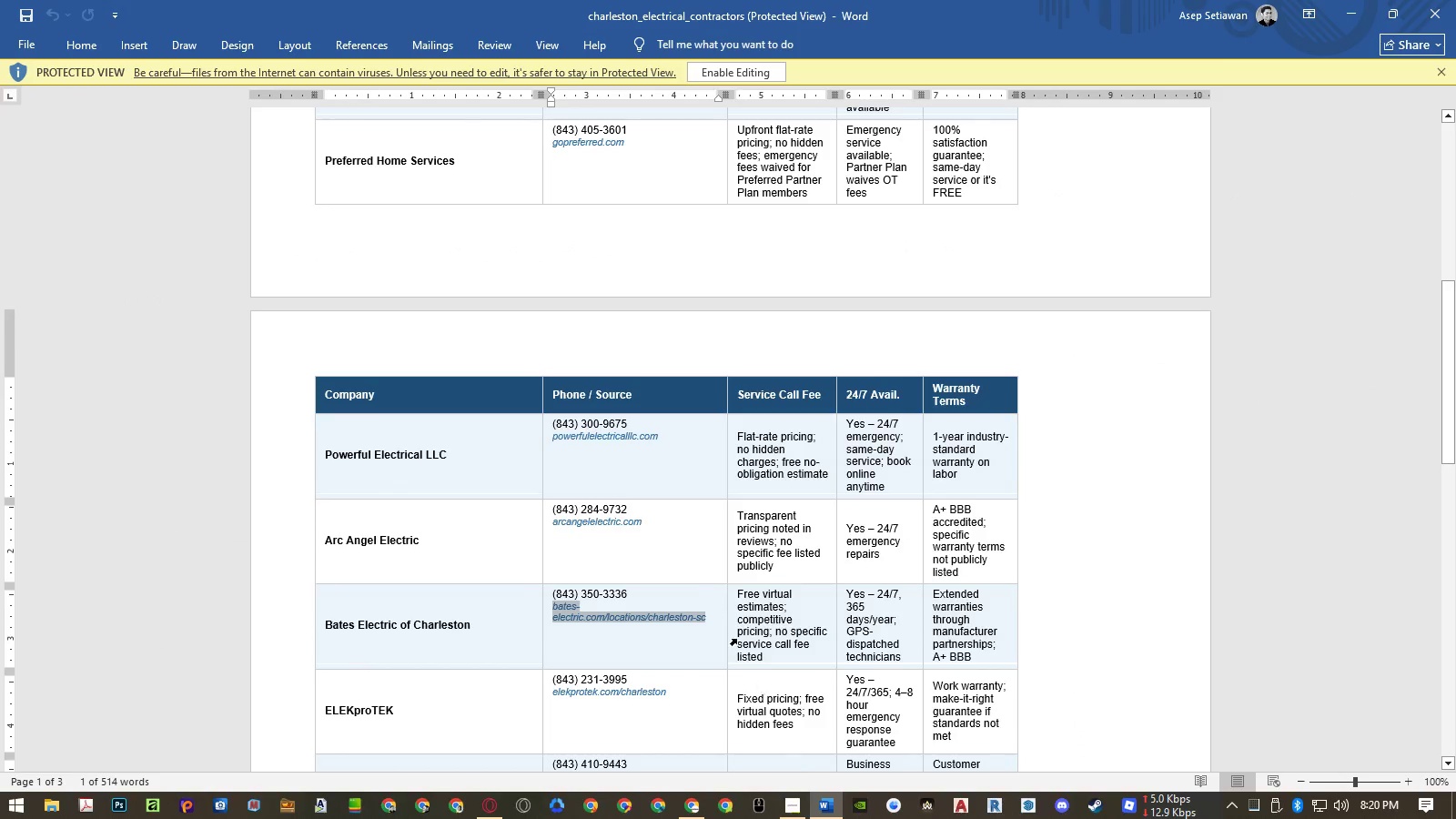 
scroll: coordinate [732, 598], scroll_direction: down, amount: 3.0
 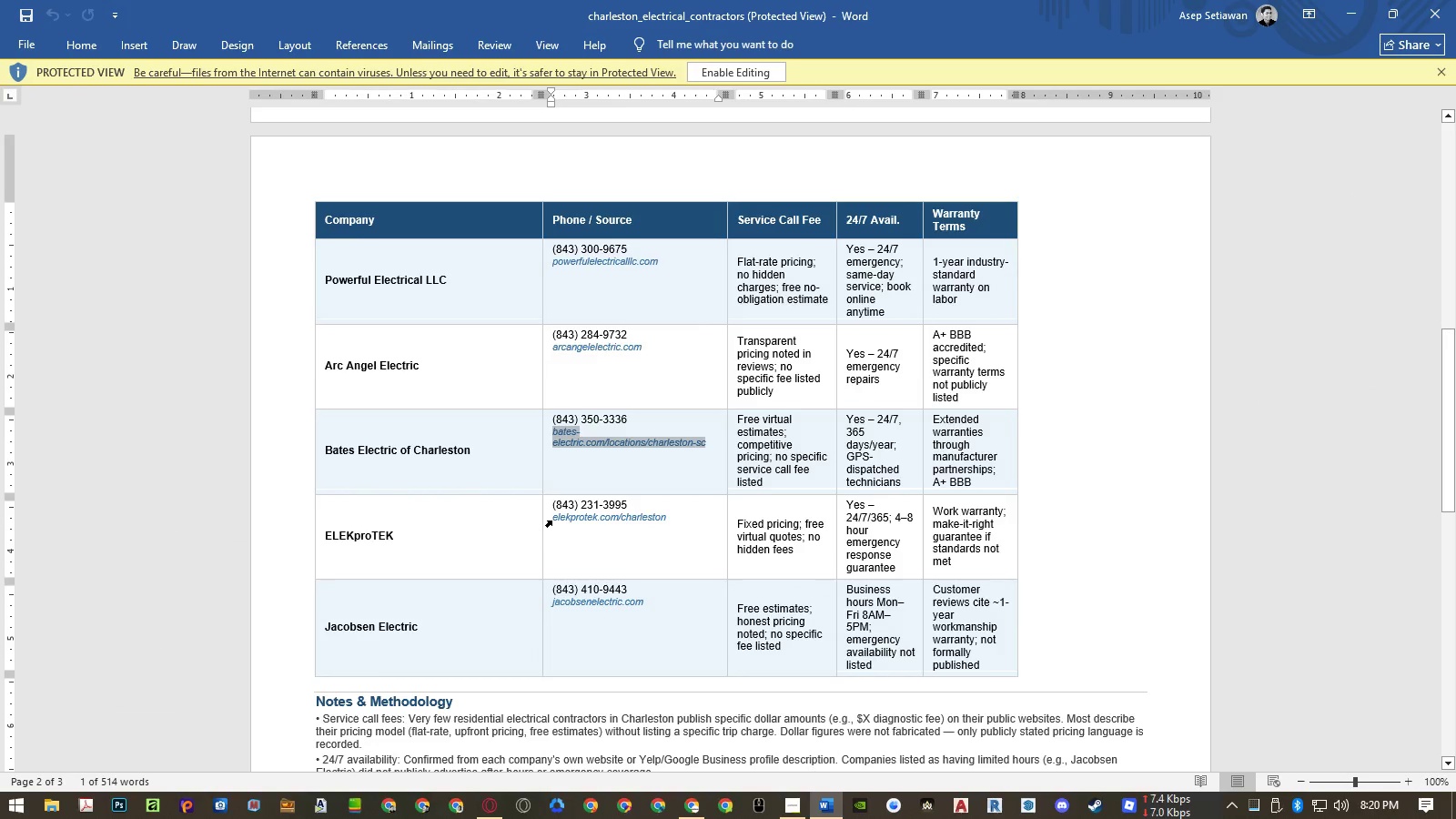 
left_click_drag(start_coordinate=[552, 518], to_coordinate=[663, 521])
 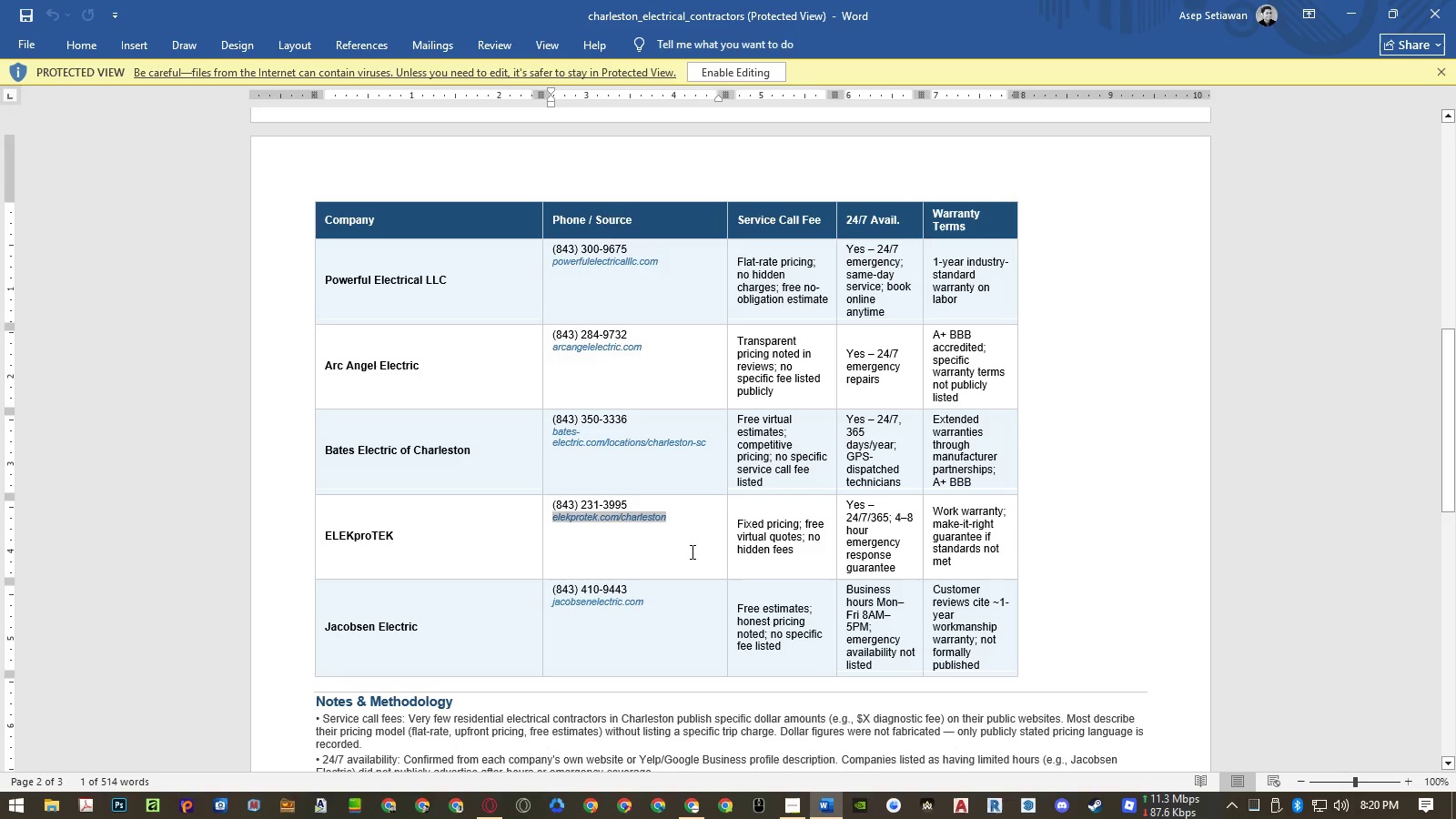 
key(C)
 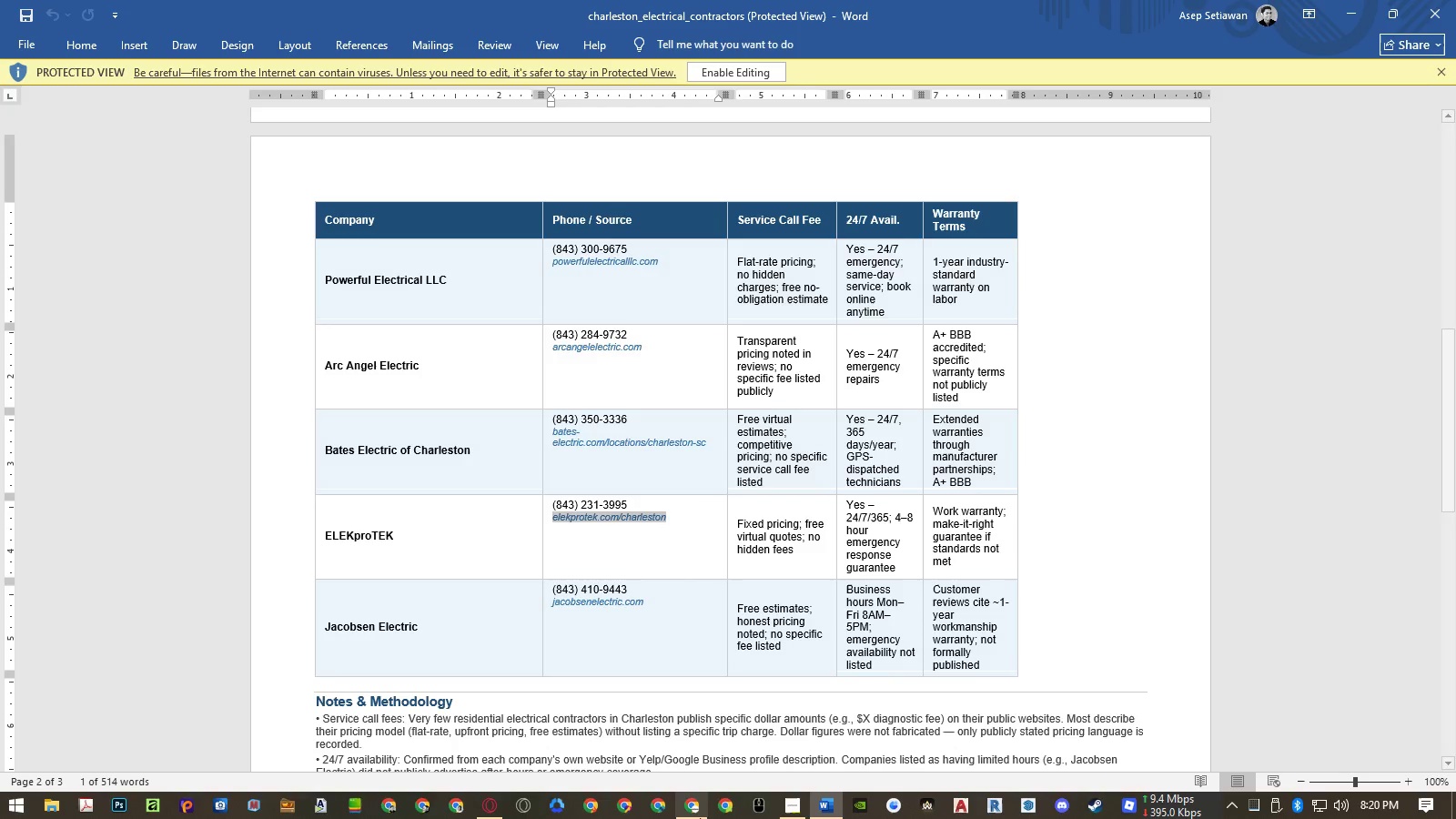 
left_click([700, 818])
 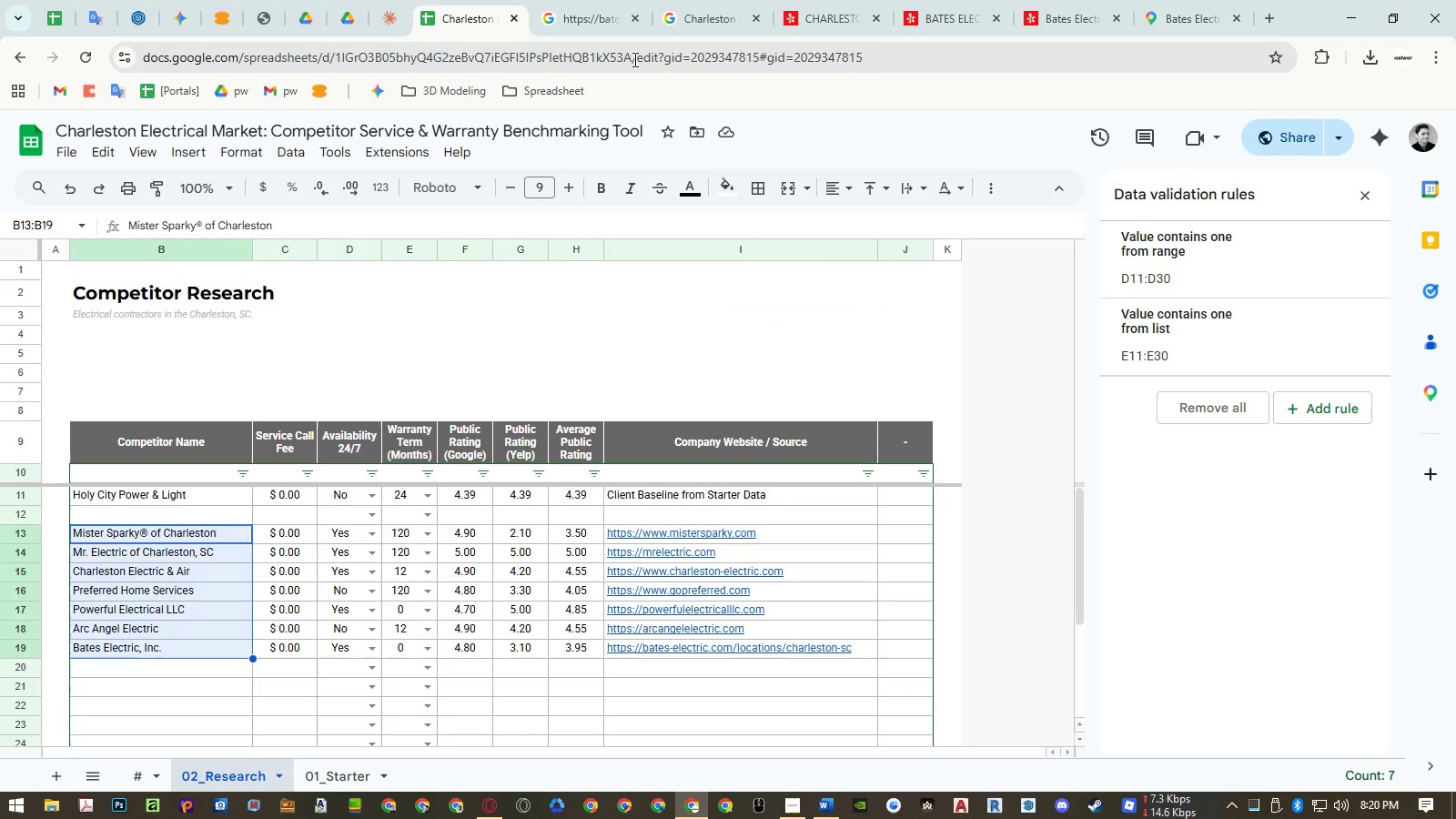 
left_click([595, 16])
 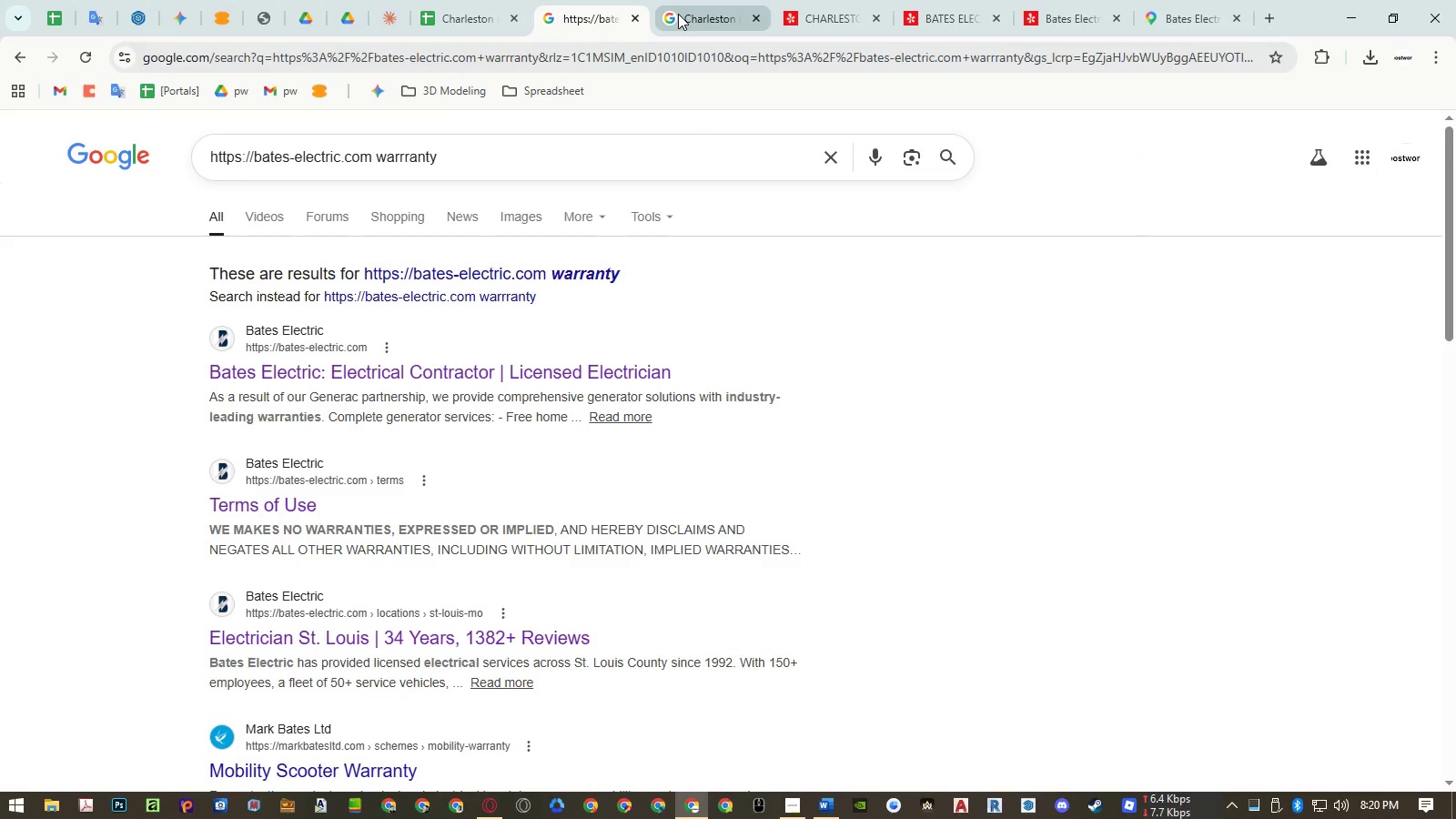 
double_click([582, 149])
 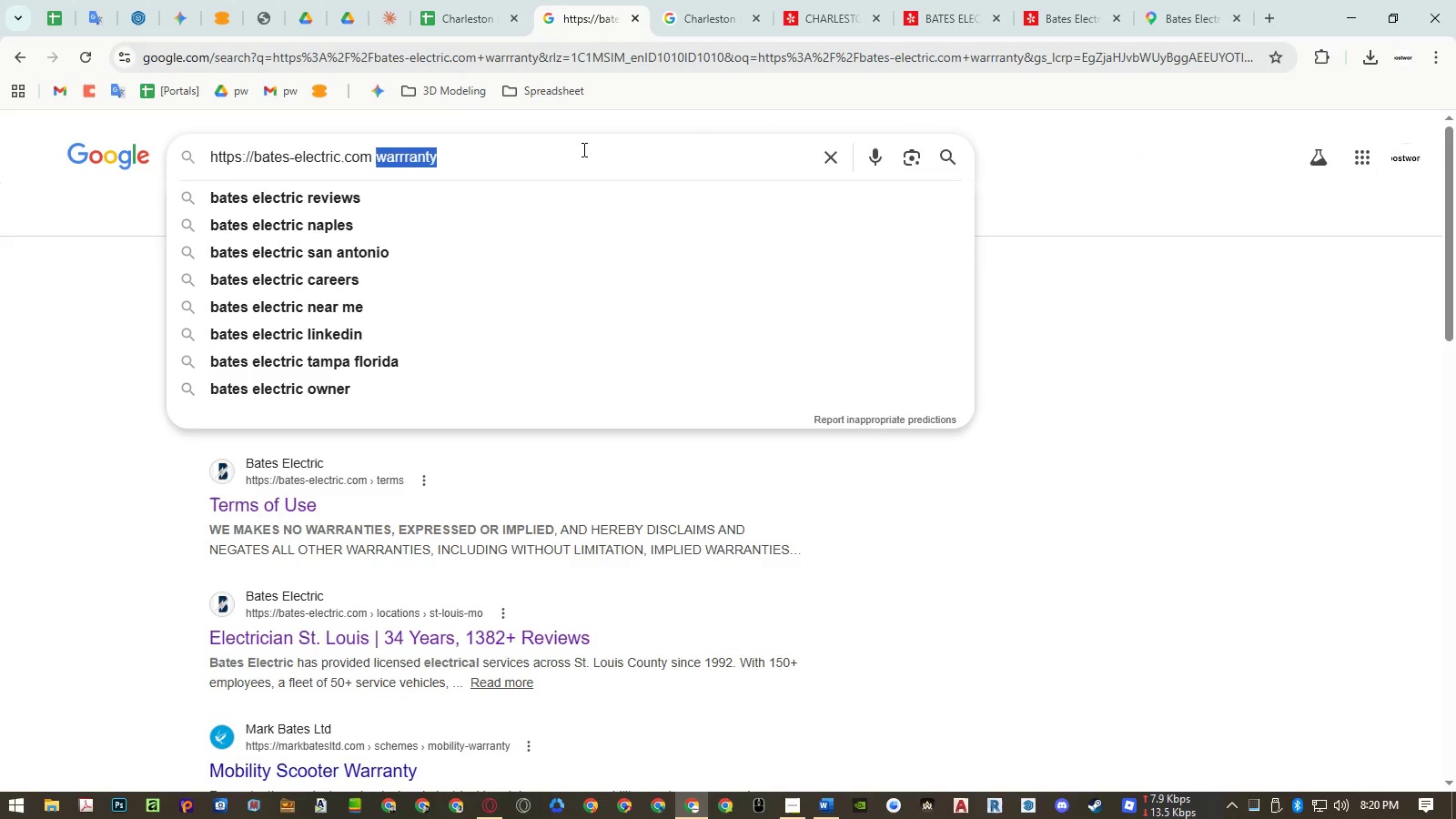 
triple_click([582, 149])
 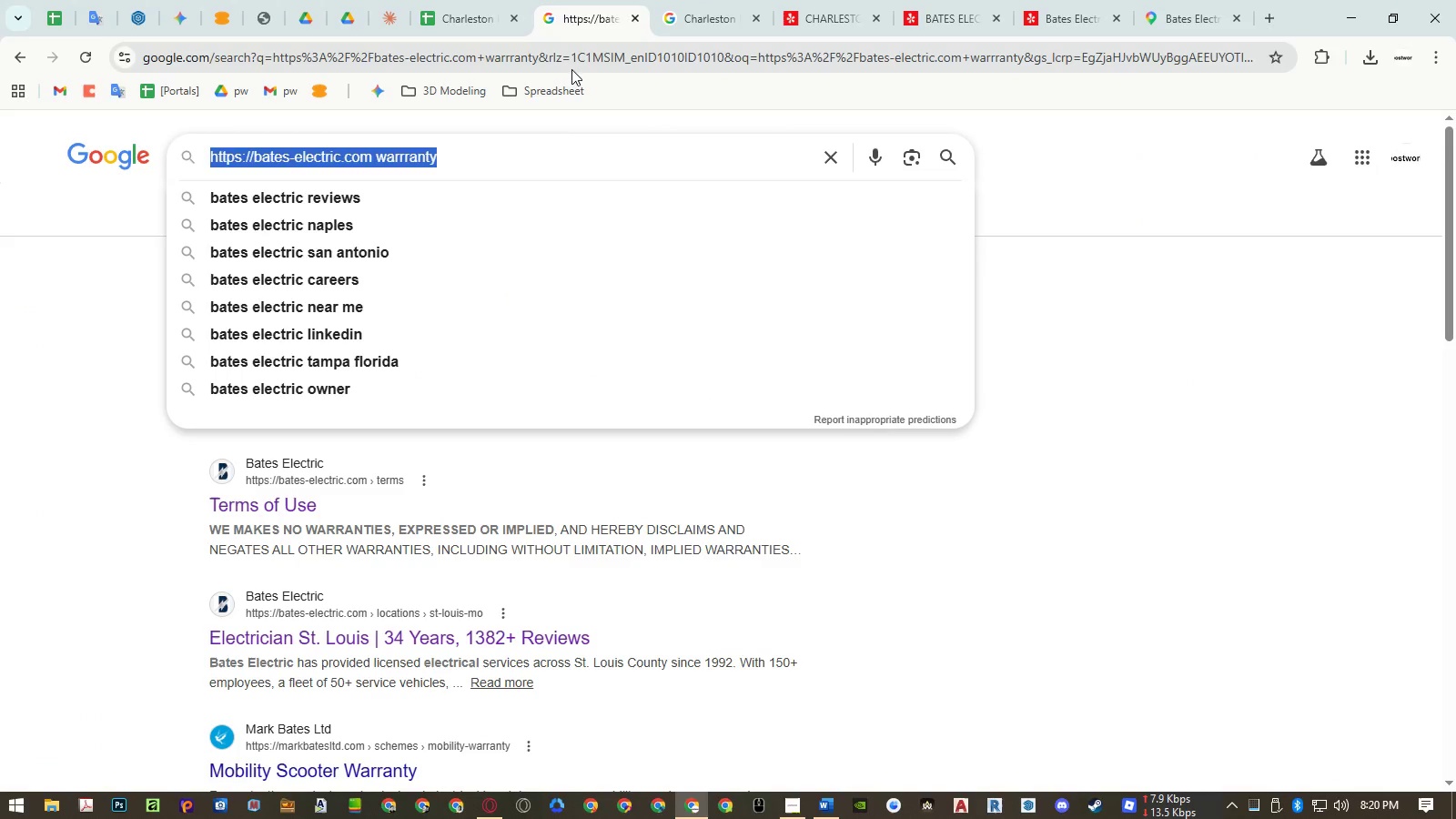 
triple_click([571, 64])
 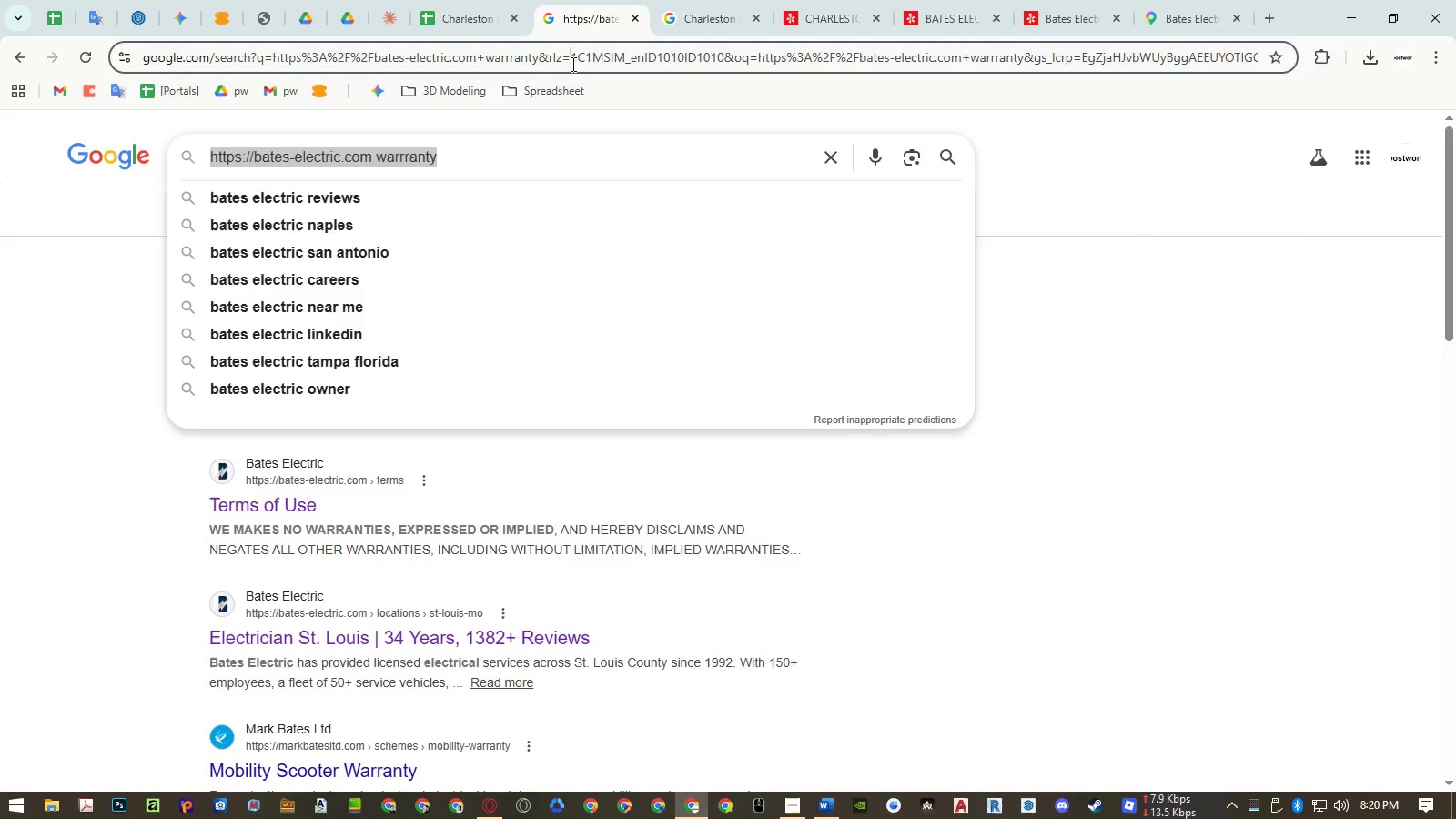 
triple_click([571, 64])
 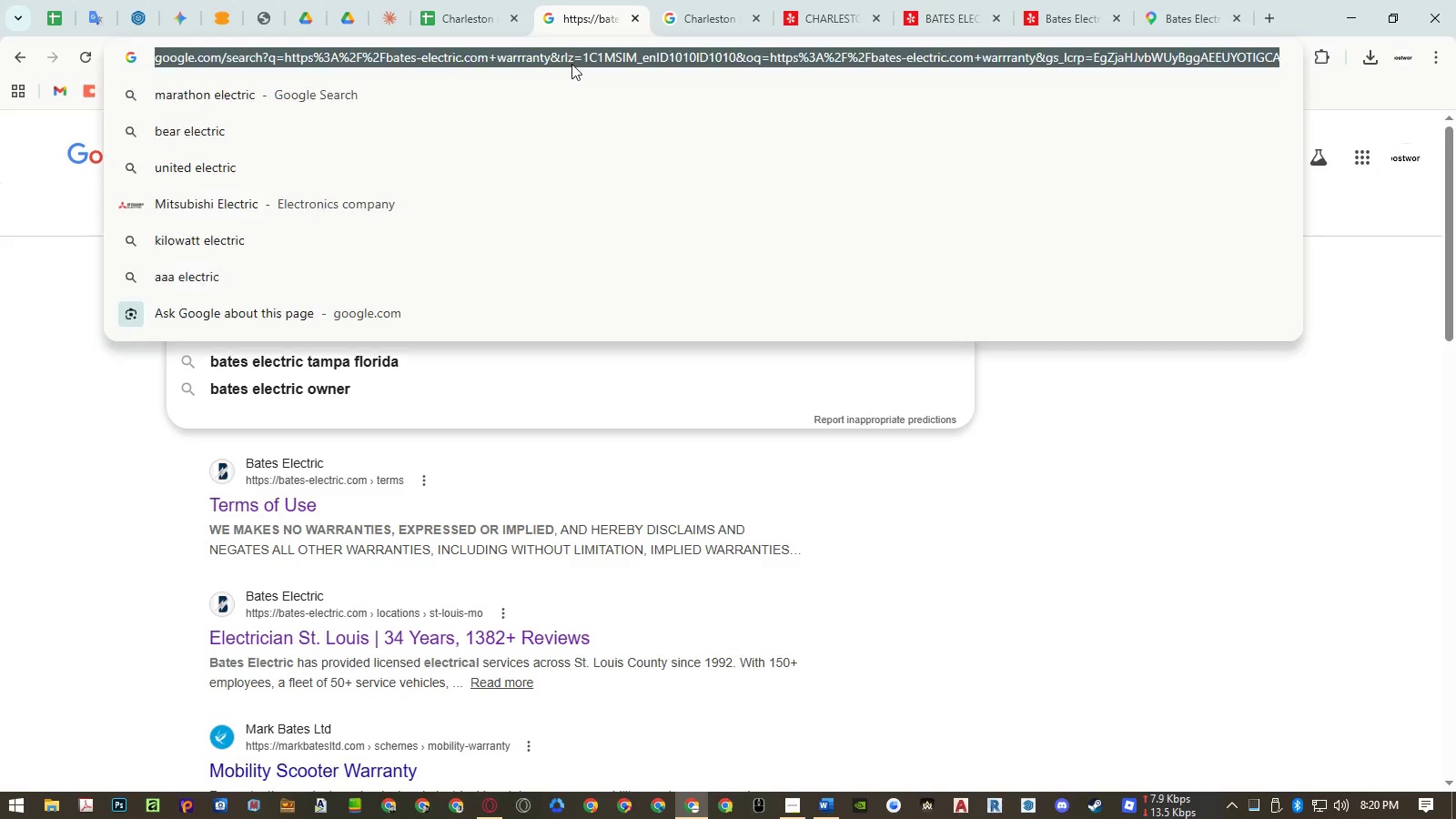 
triple_click([571, 64])
 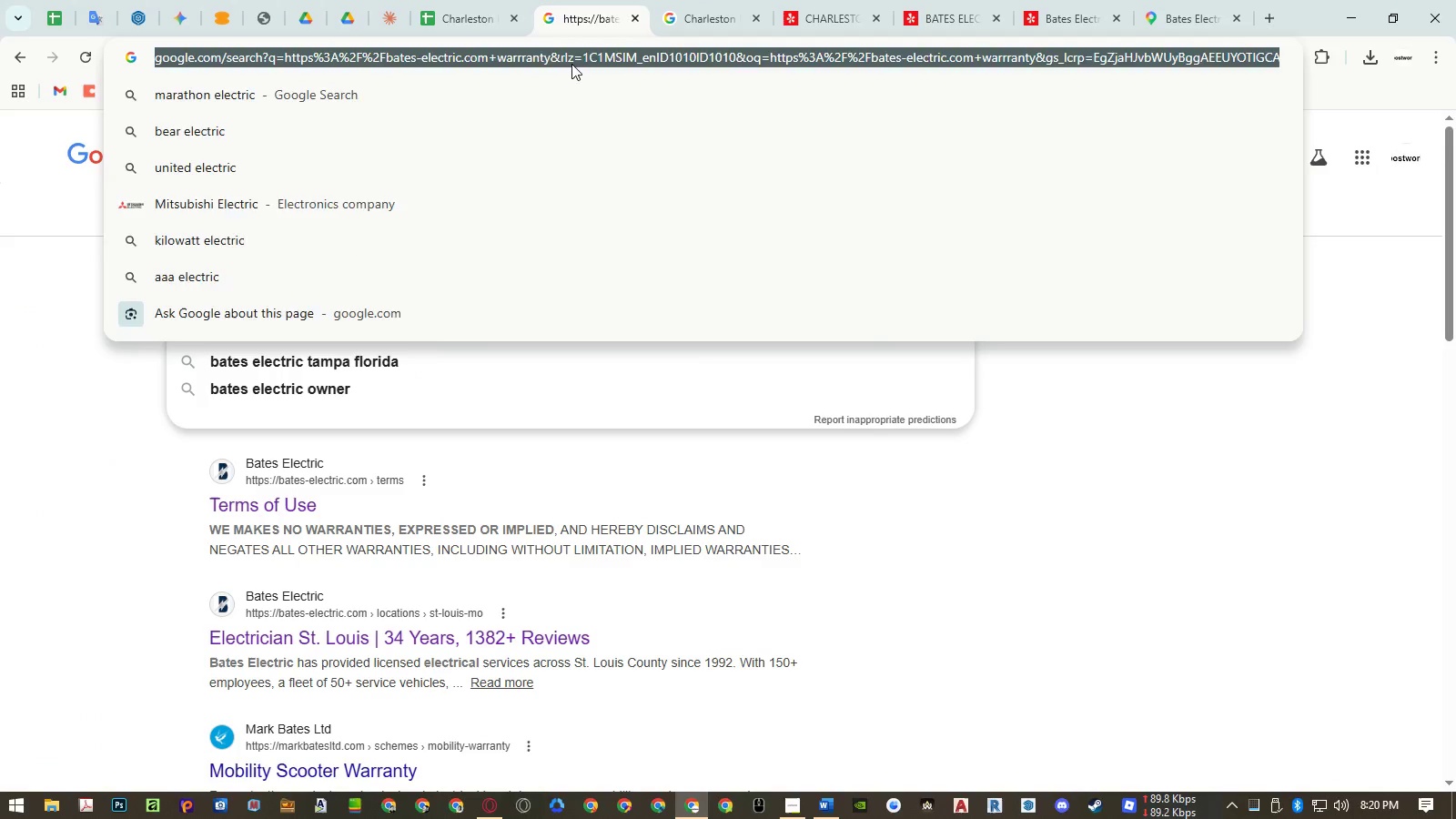 
key(Control+ControlLeft)
 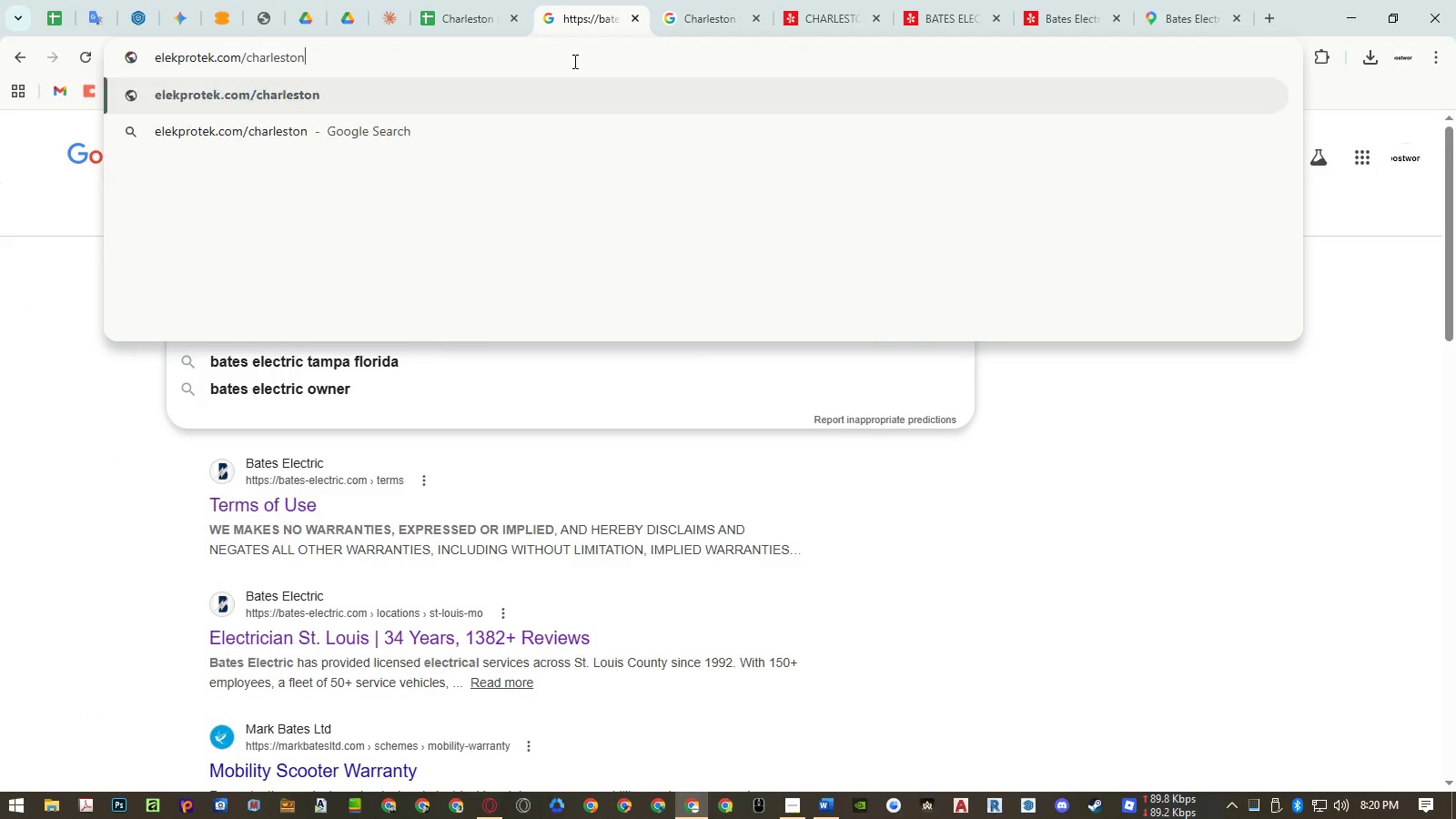 
key(Control+V)
 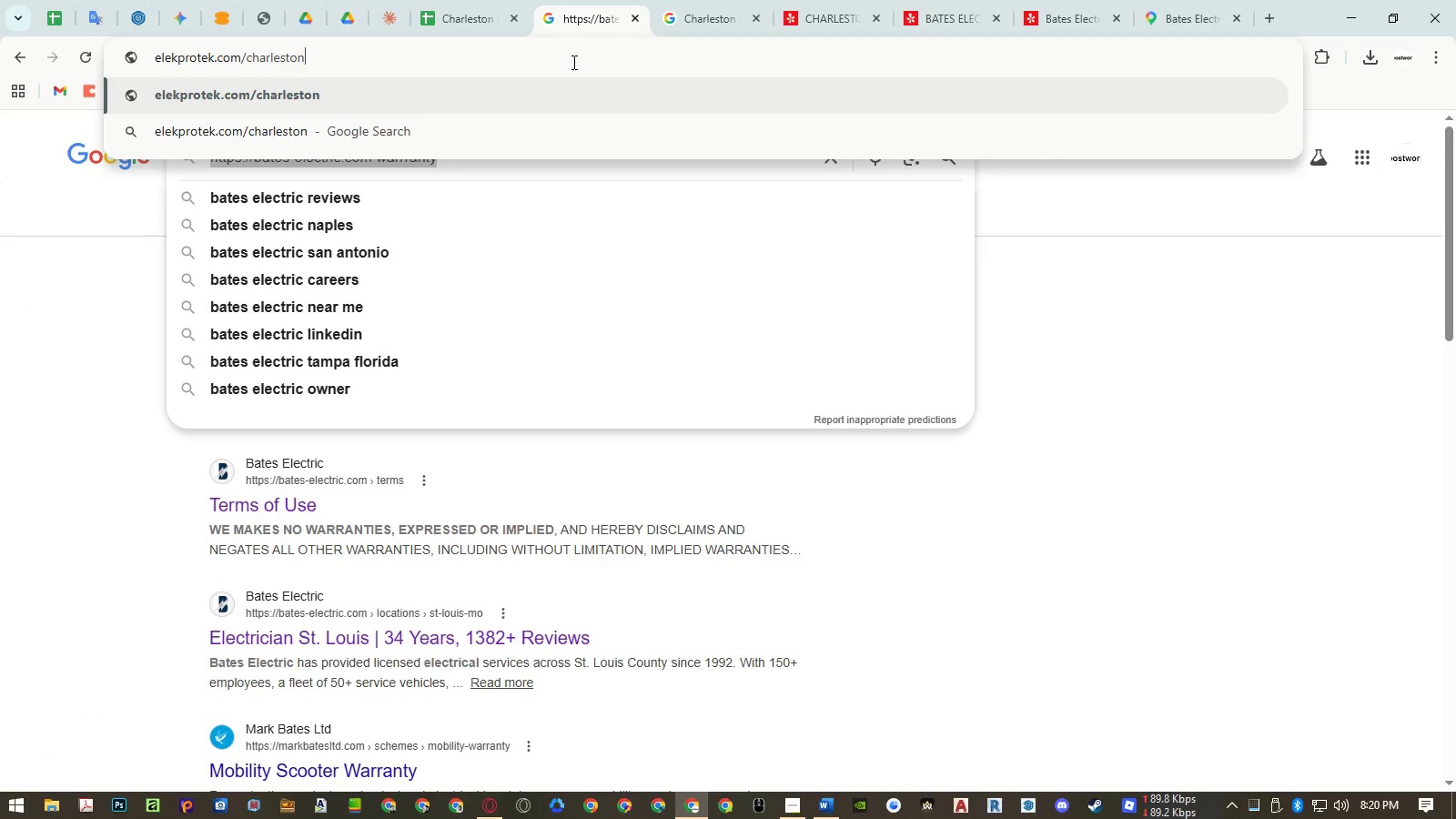 
key(Enter)
 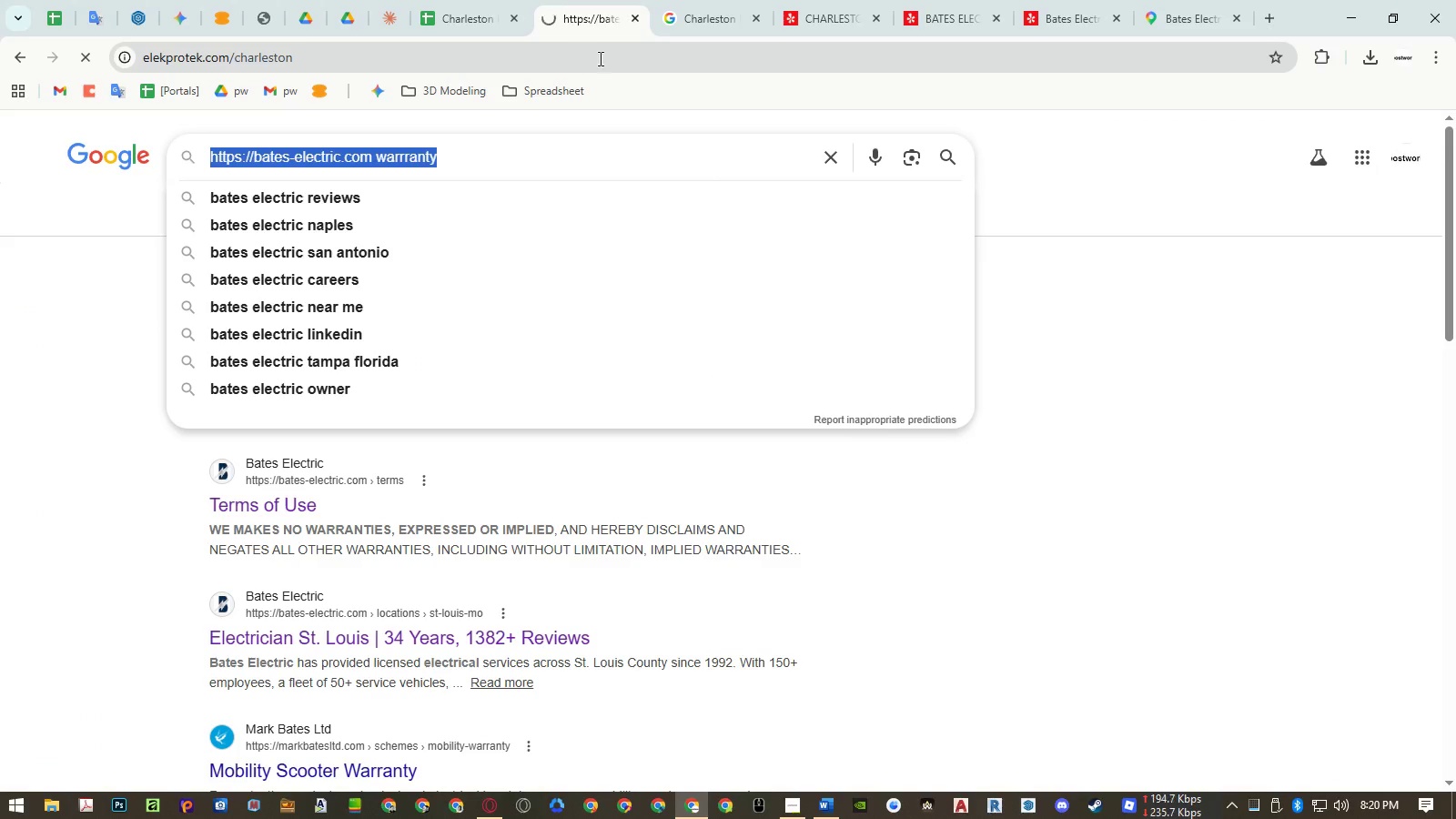 
mouse_move([611, 56])
 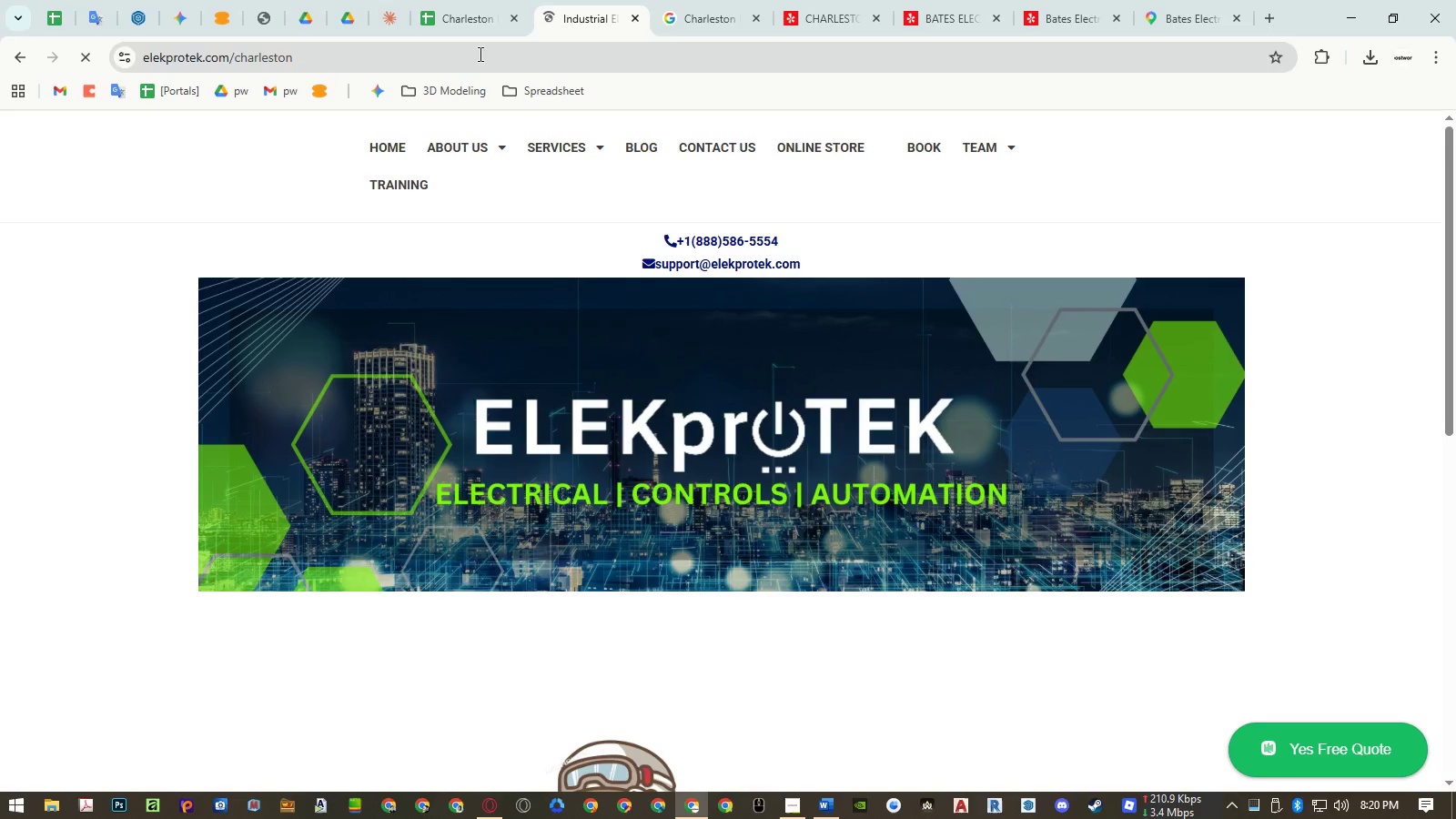 
left_click([479, 54])
 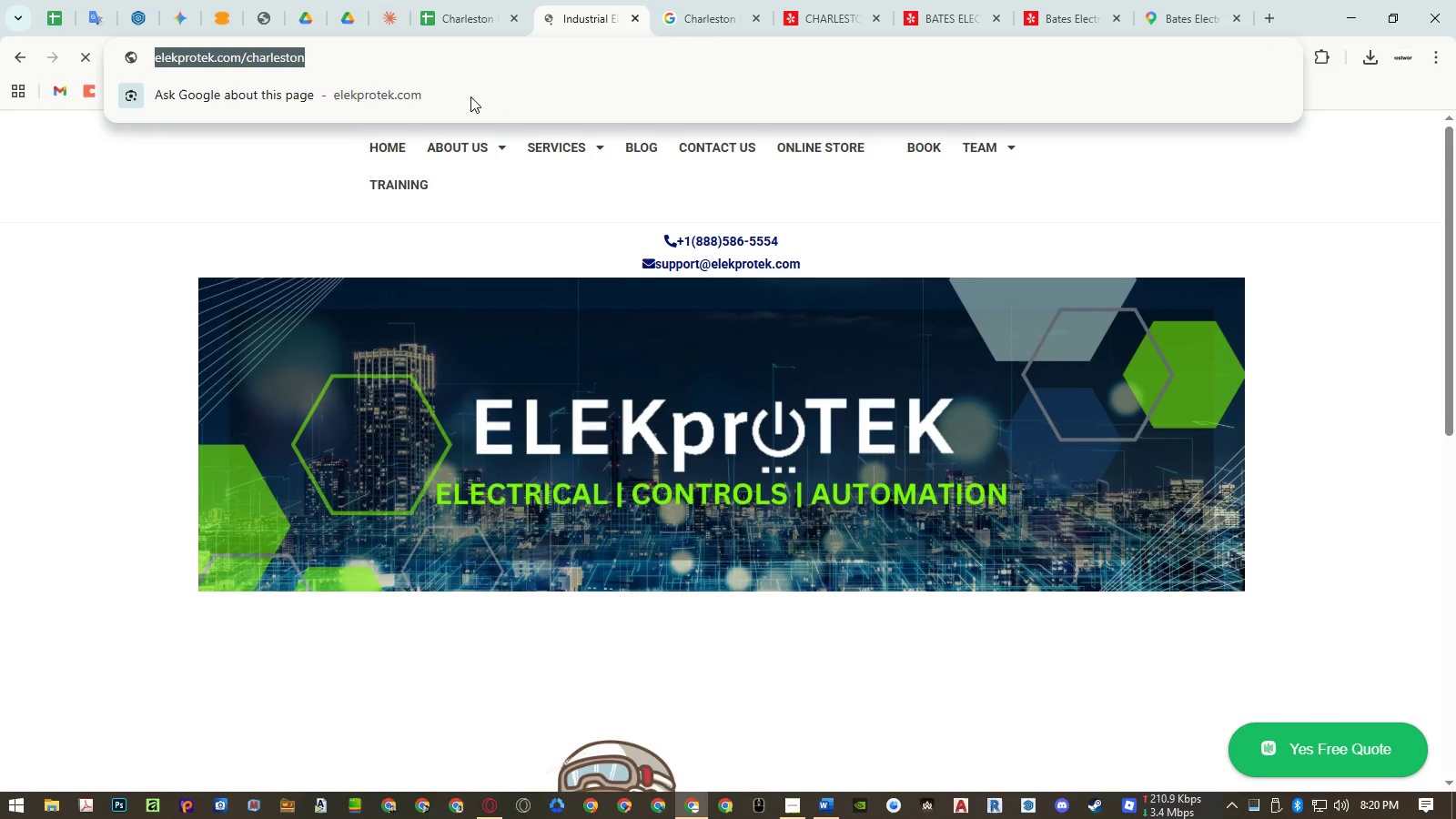 
key(Control+ControlLeft)
 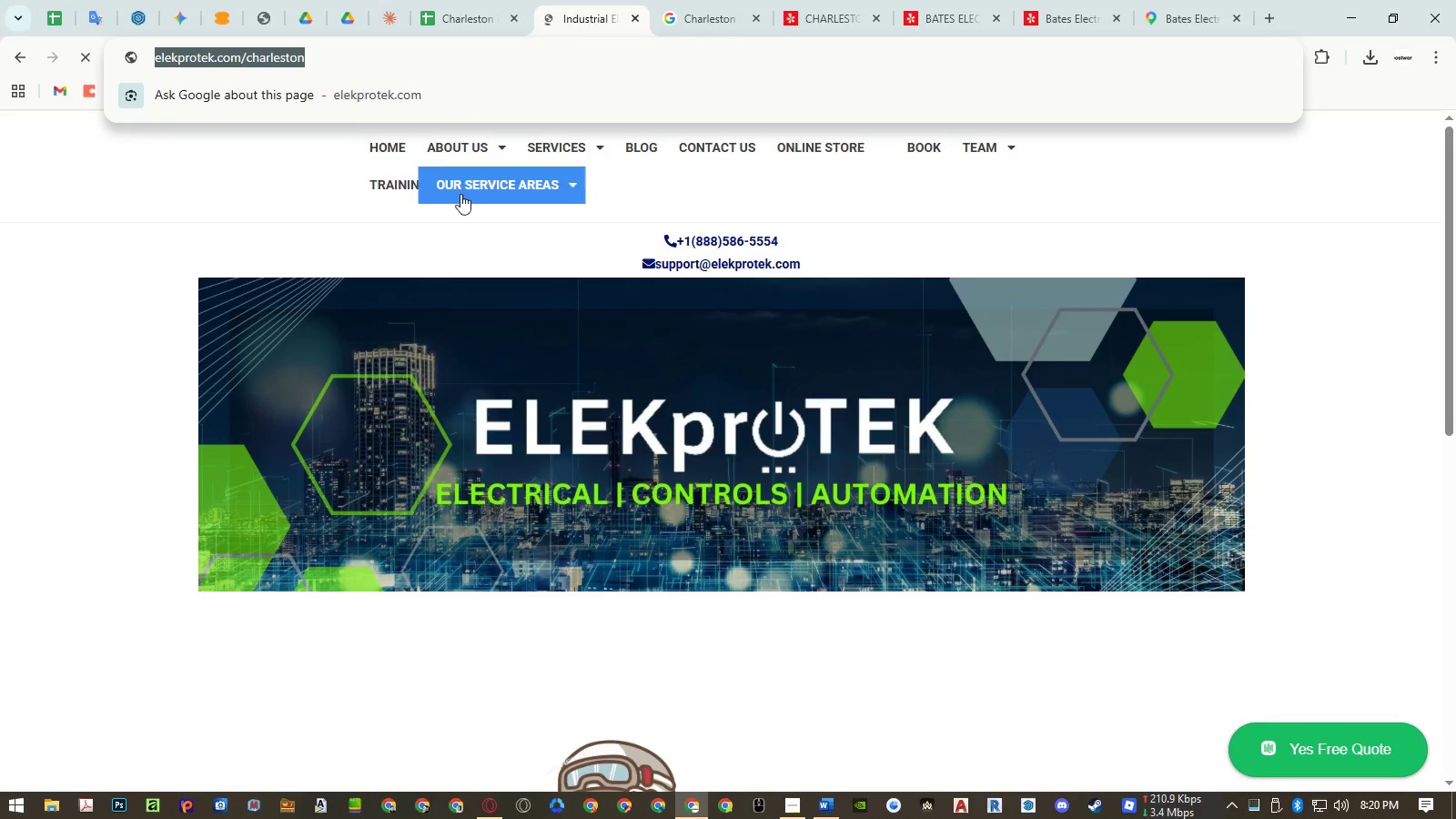 
key(Control+C)
 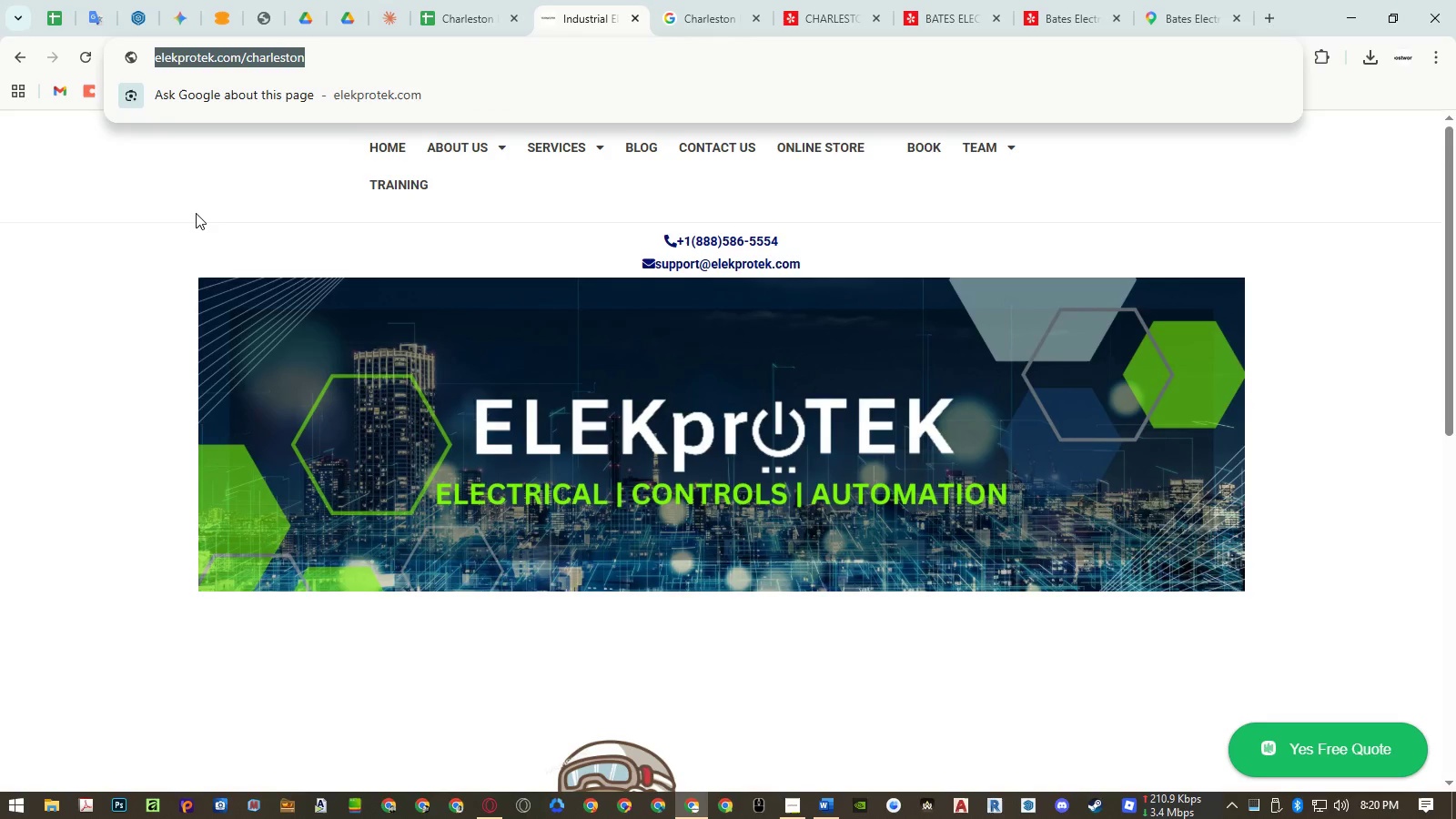 
left_click([196, 212])
 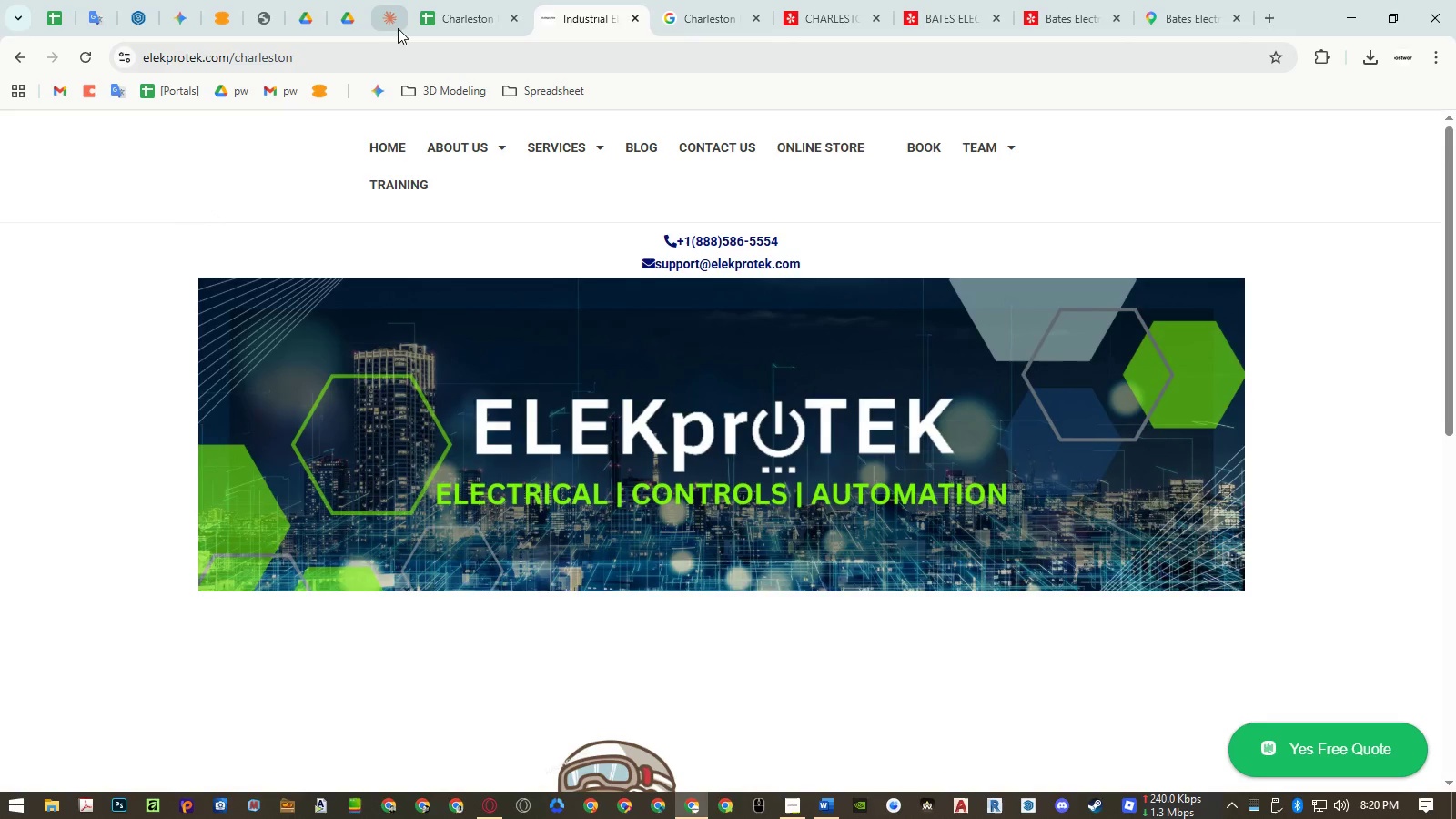 
left_click([454, 24])
 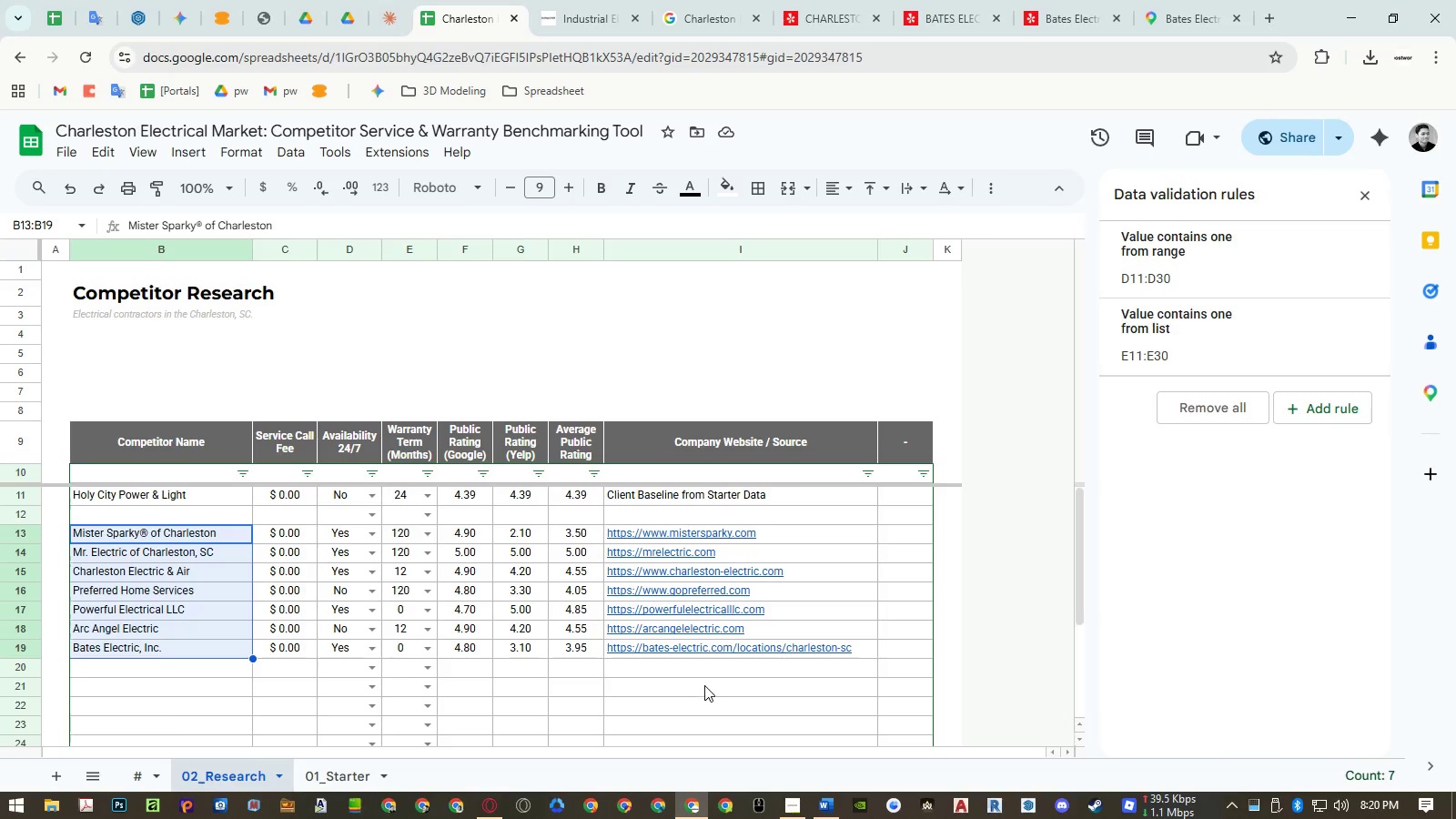 
left_click([683, 668])
 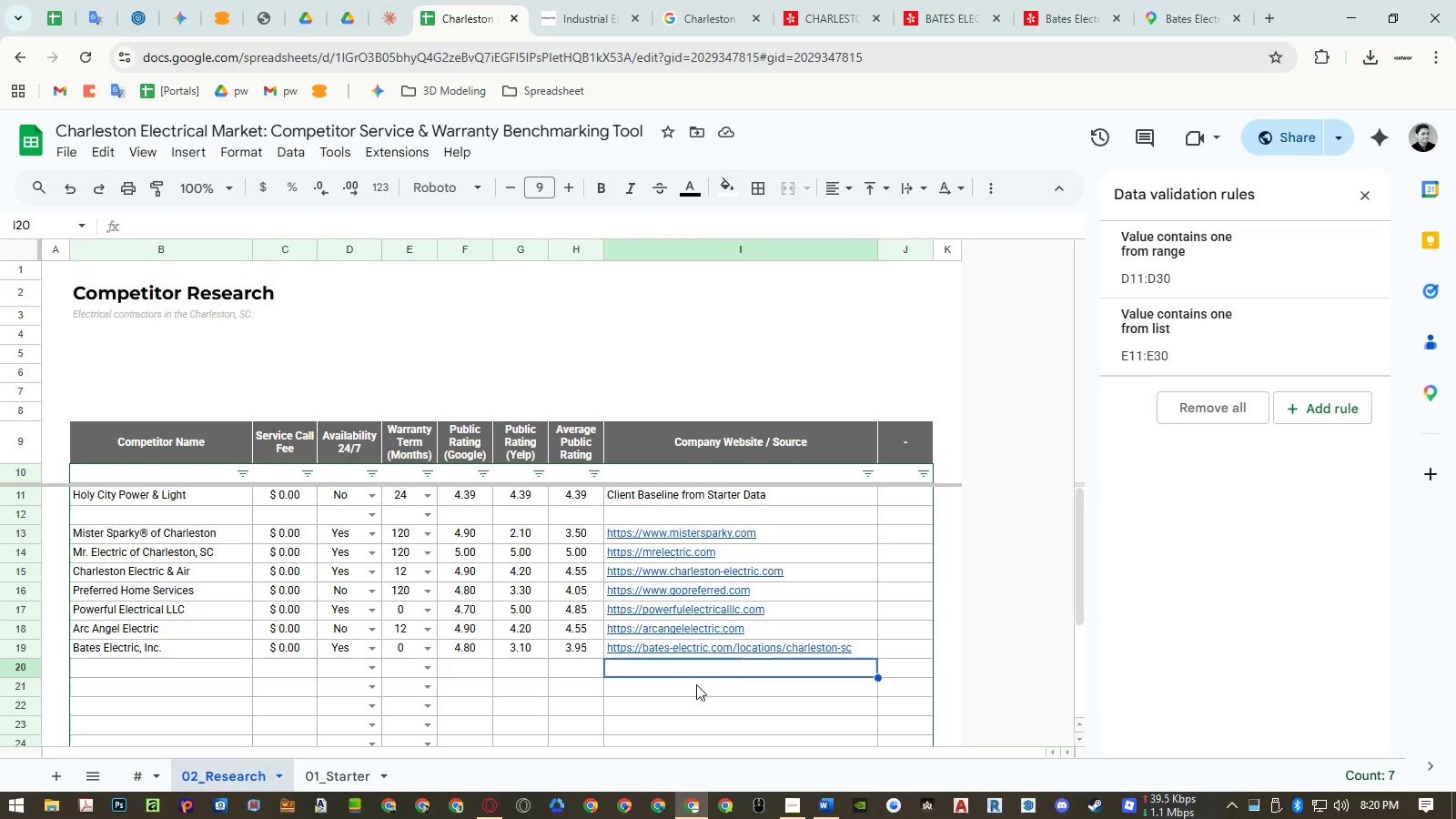 
key(Control+ControlLeft)
 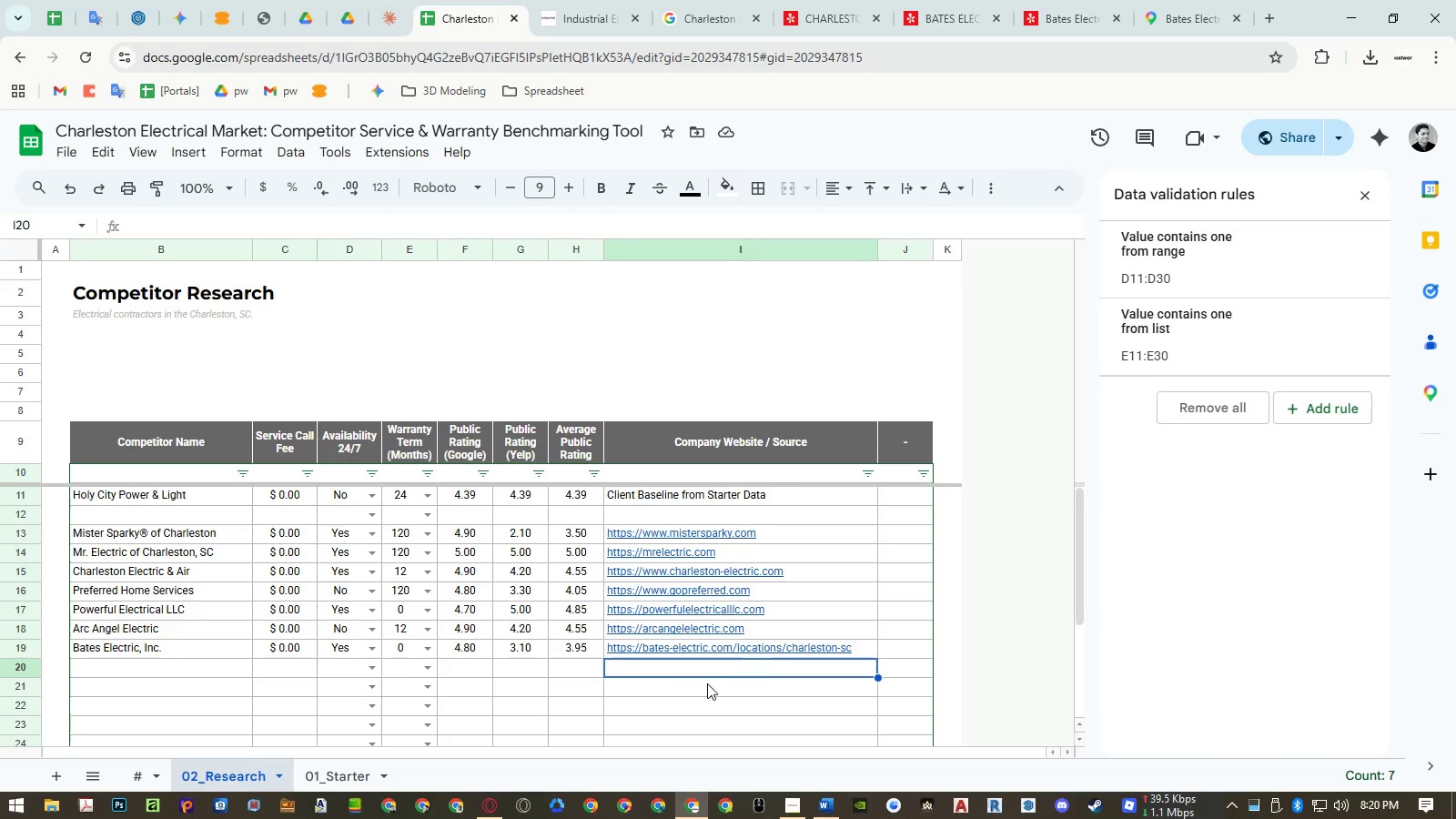 
key(Control+Shift+ShiftLeft)
 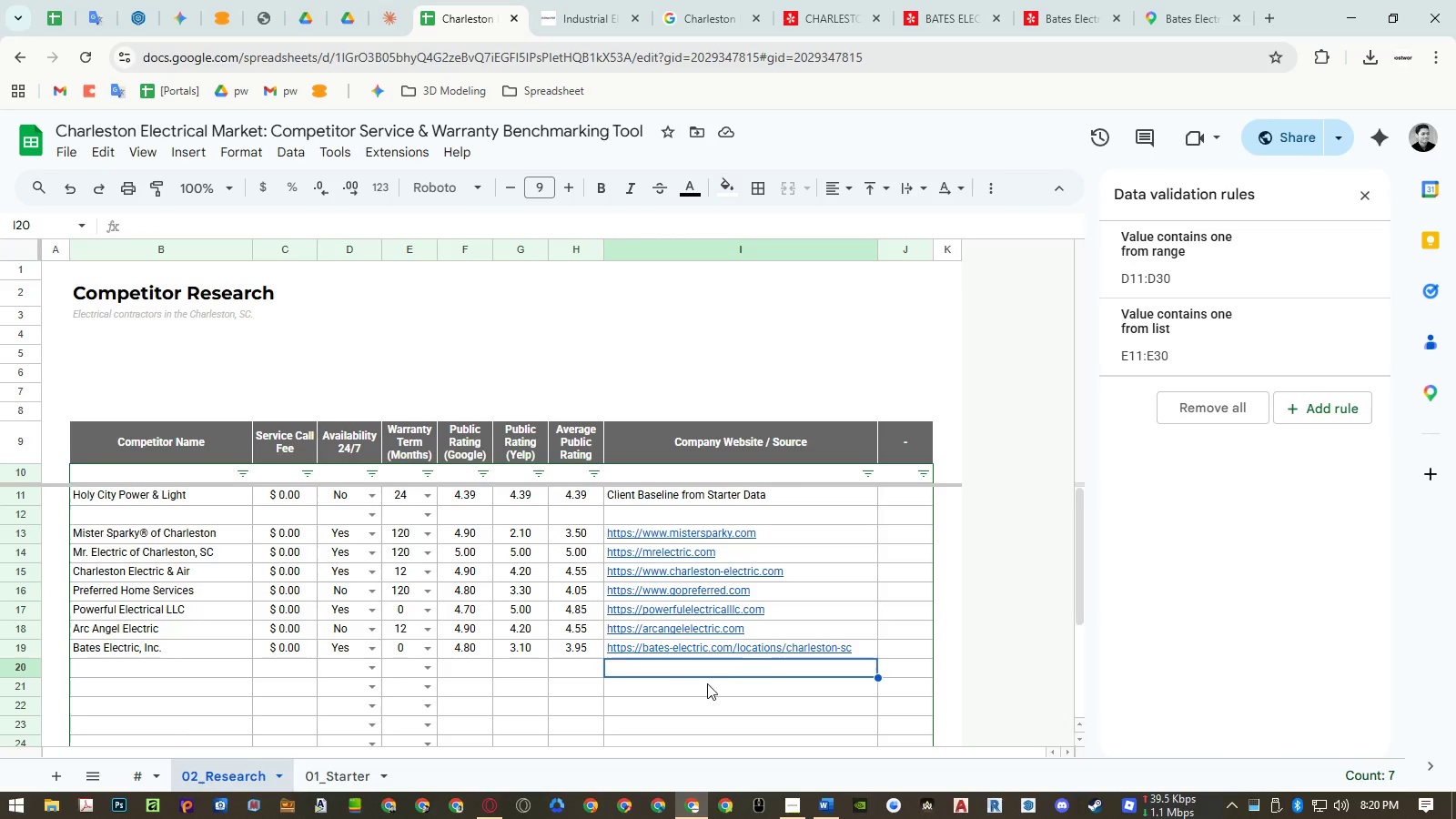 
key(Control+Shift+V)
 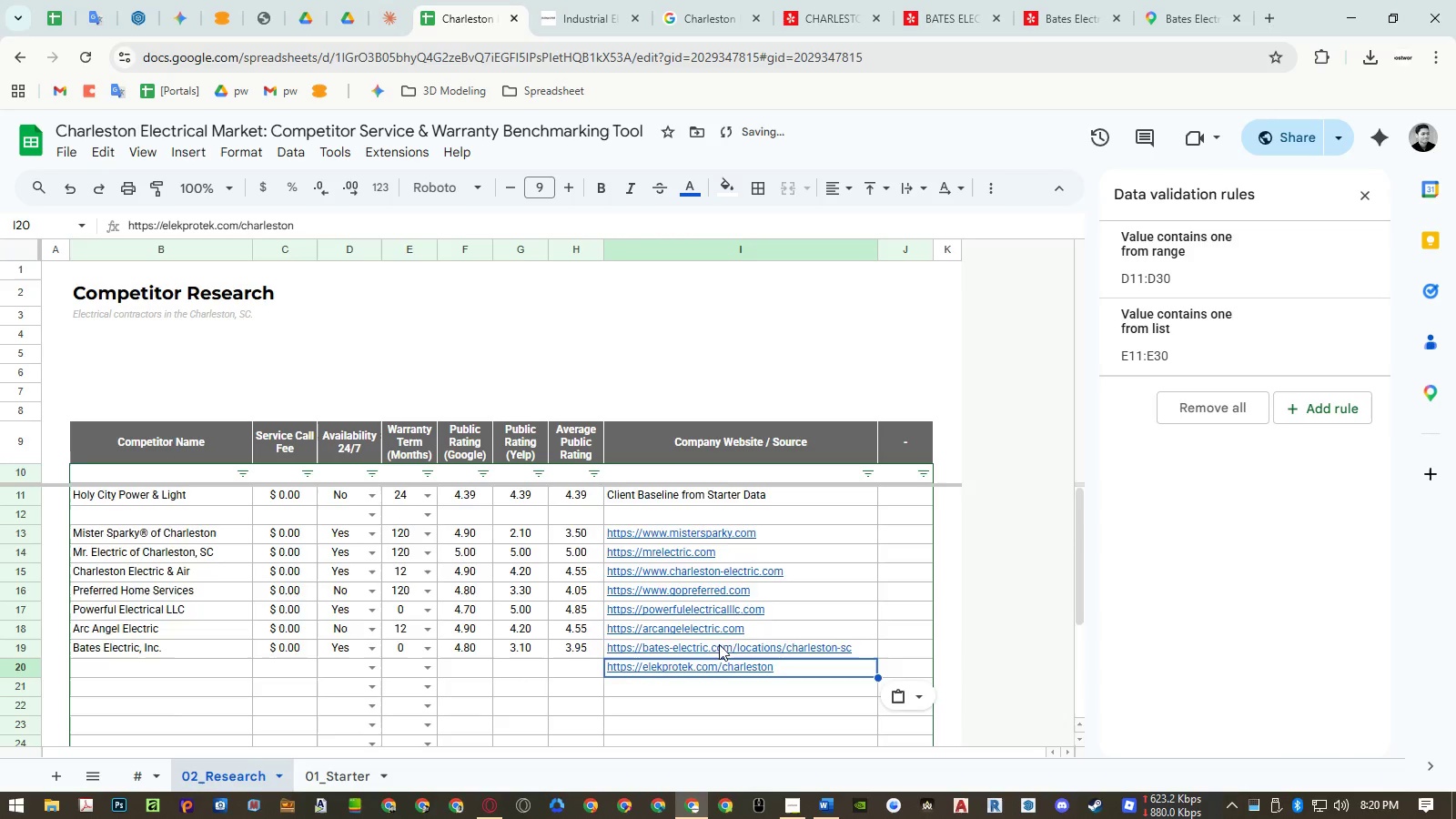 
scroll: coordinate [722, 607], scroll_direction: down, amount: 1.0
 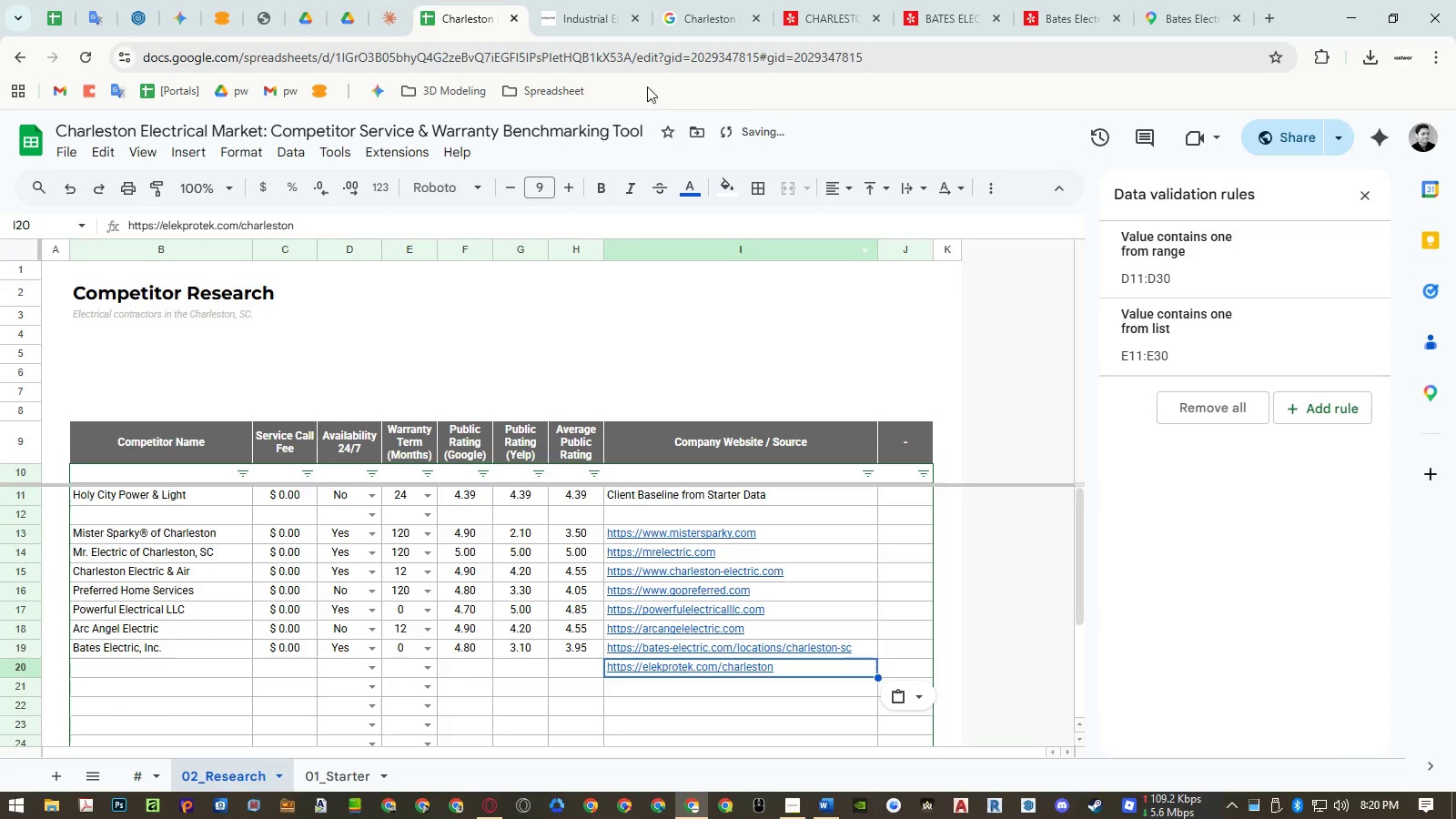 
left_click([599, 25])
 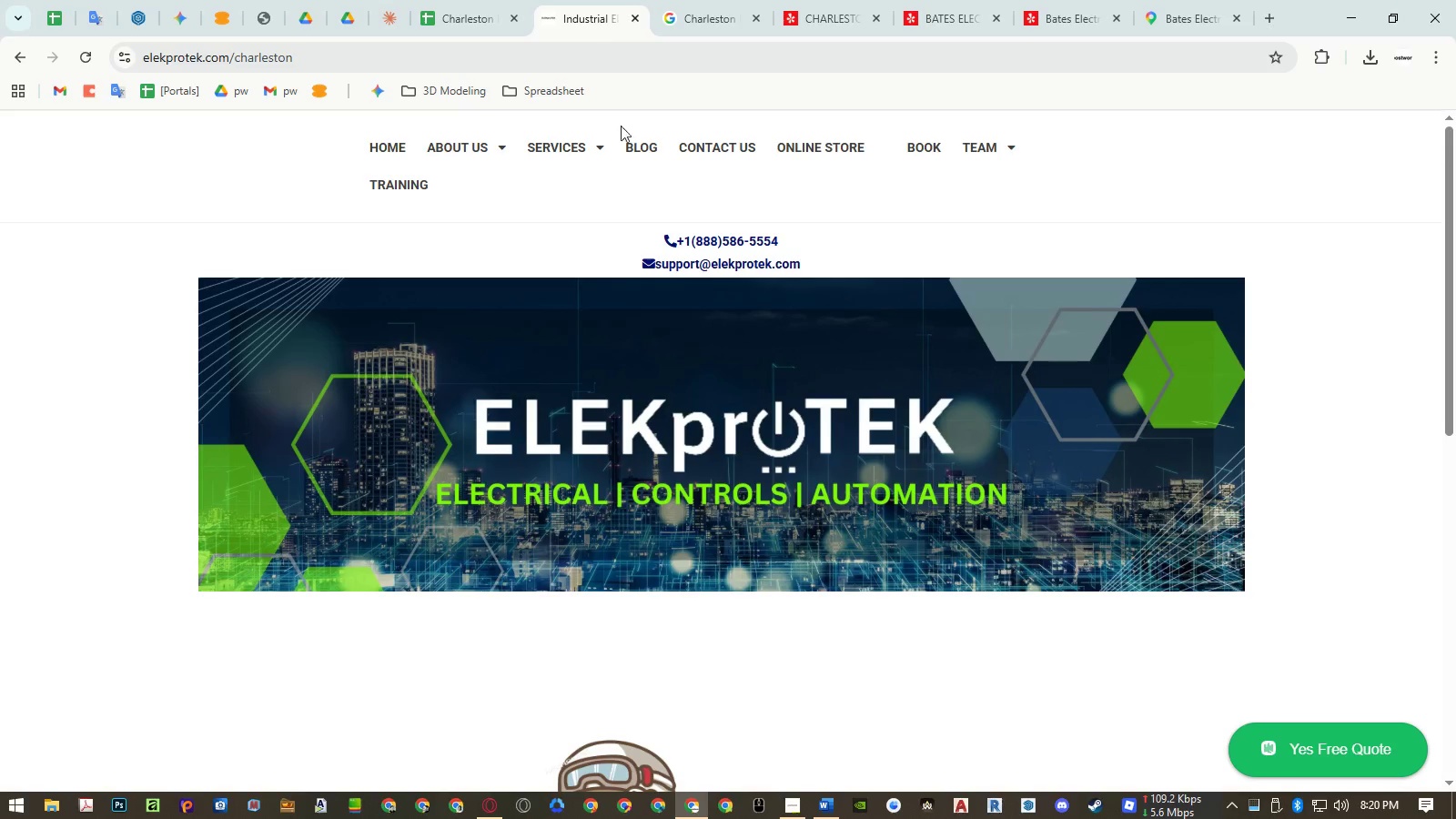 
scroll: coordinate [797, 399], scroll_direction: down, amount: 5.0
 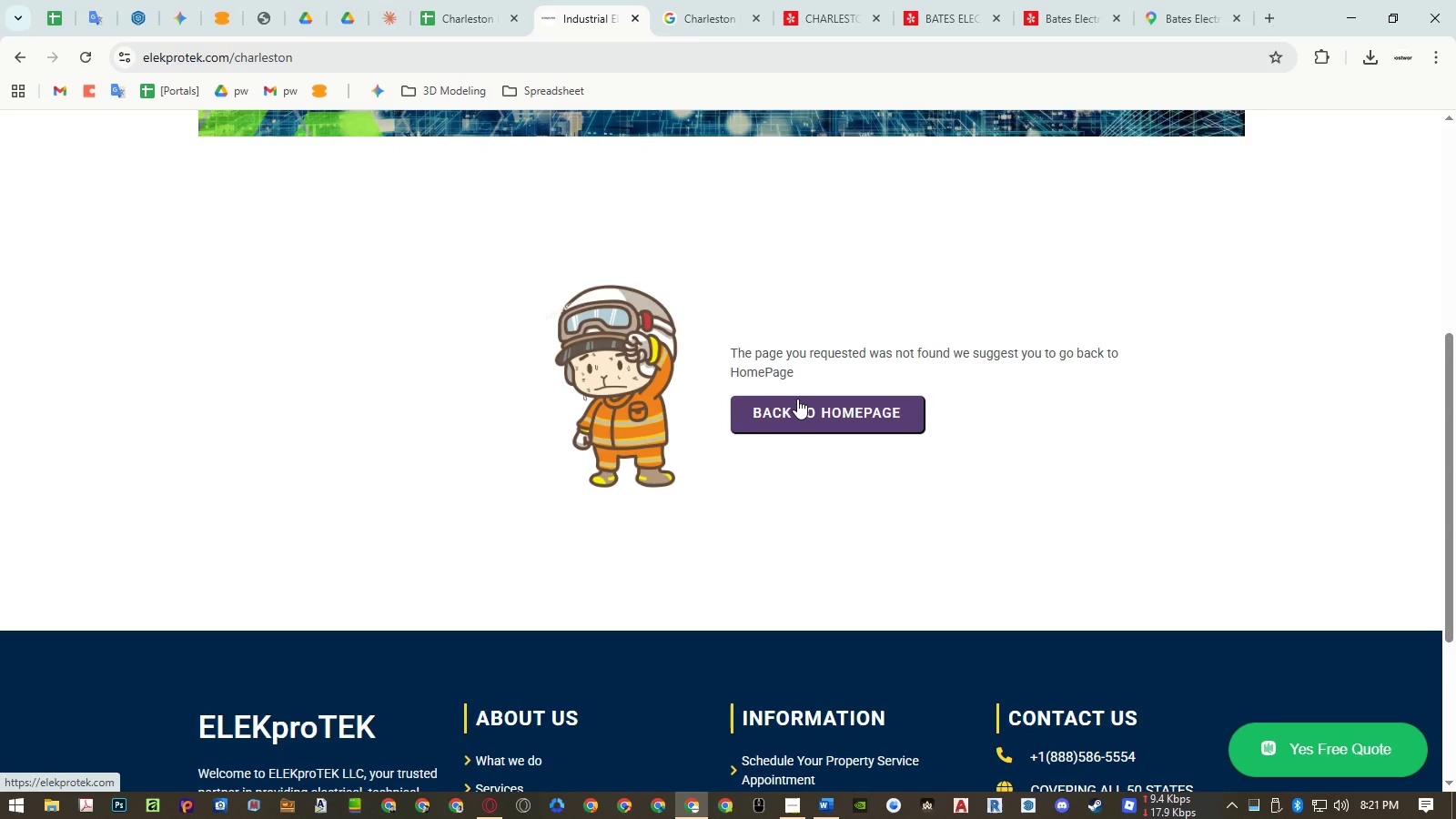 
scroll: coordinate [797, 399], scroll_direction: up, amount: 3.0
 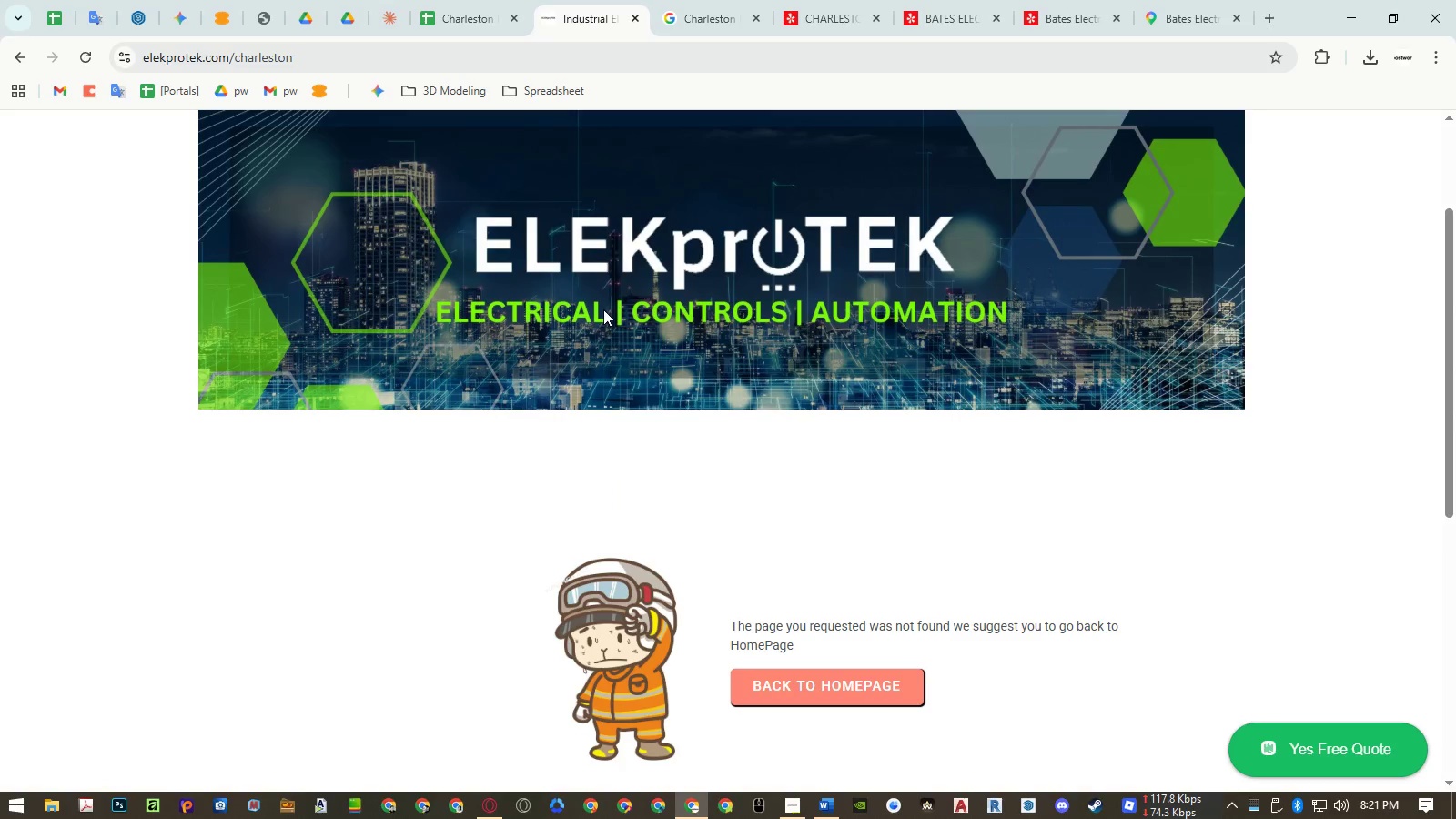 
left_click([592, 255])
 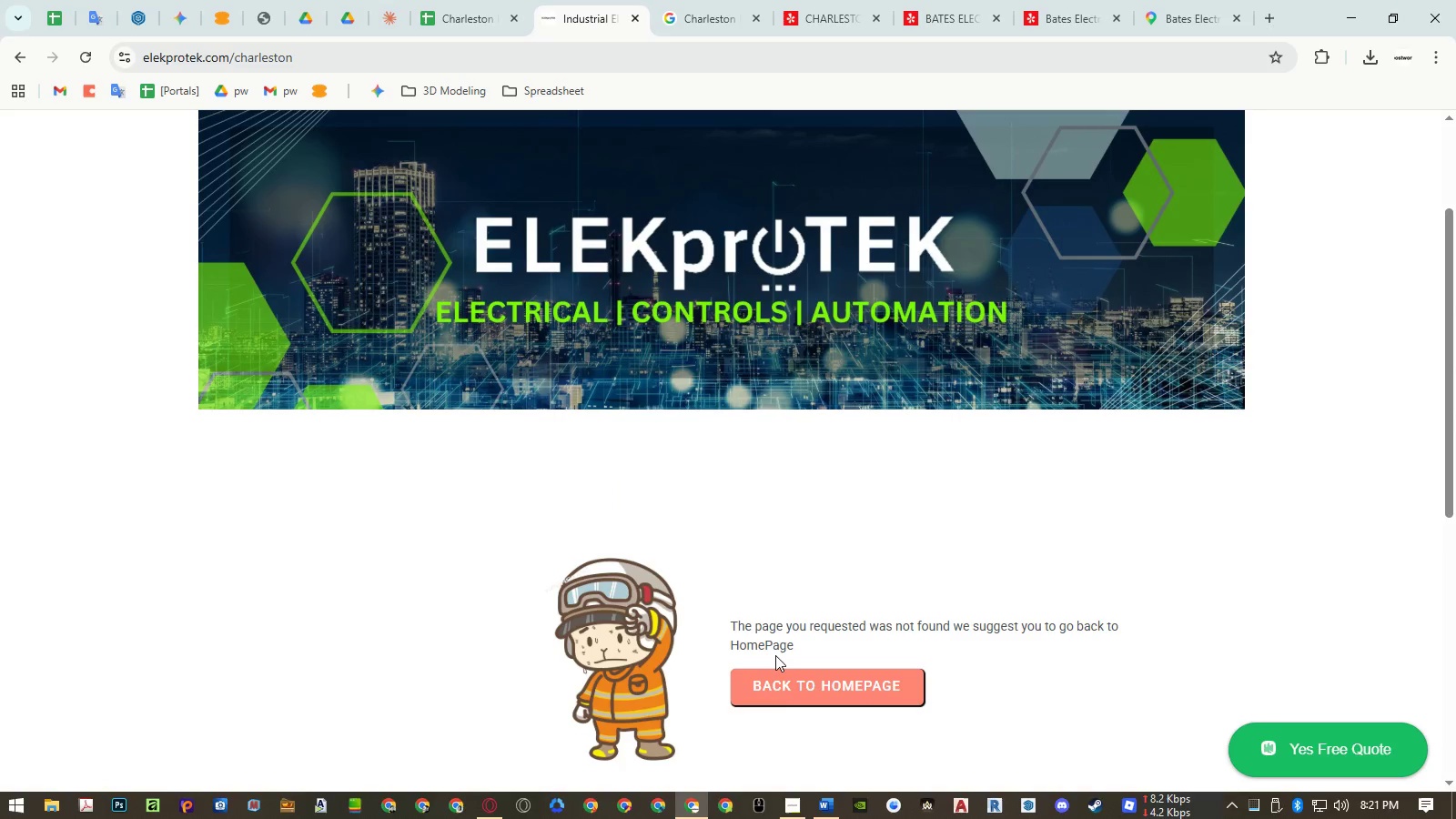 
left_click([775, 687])
 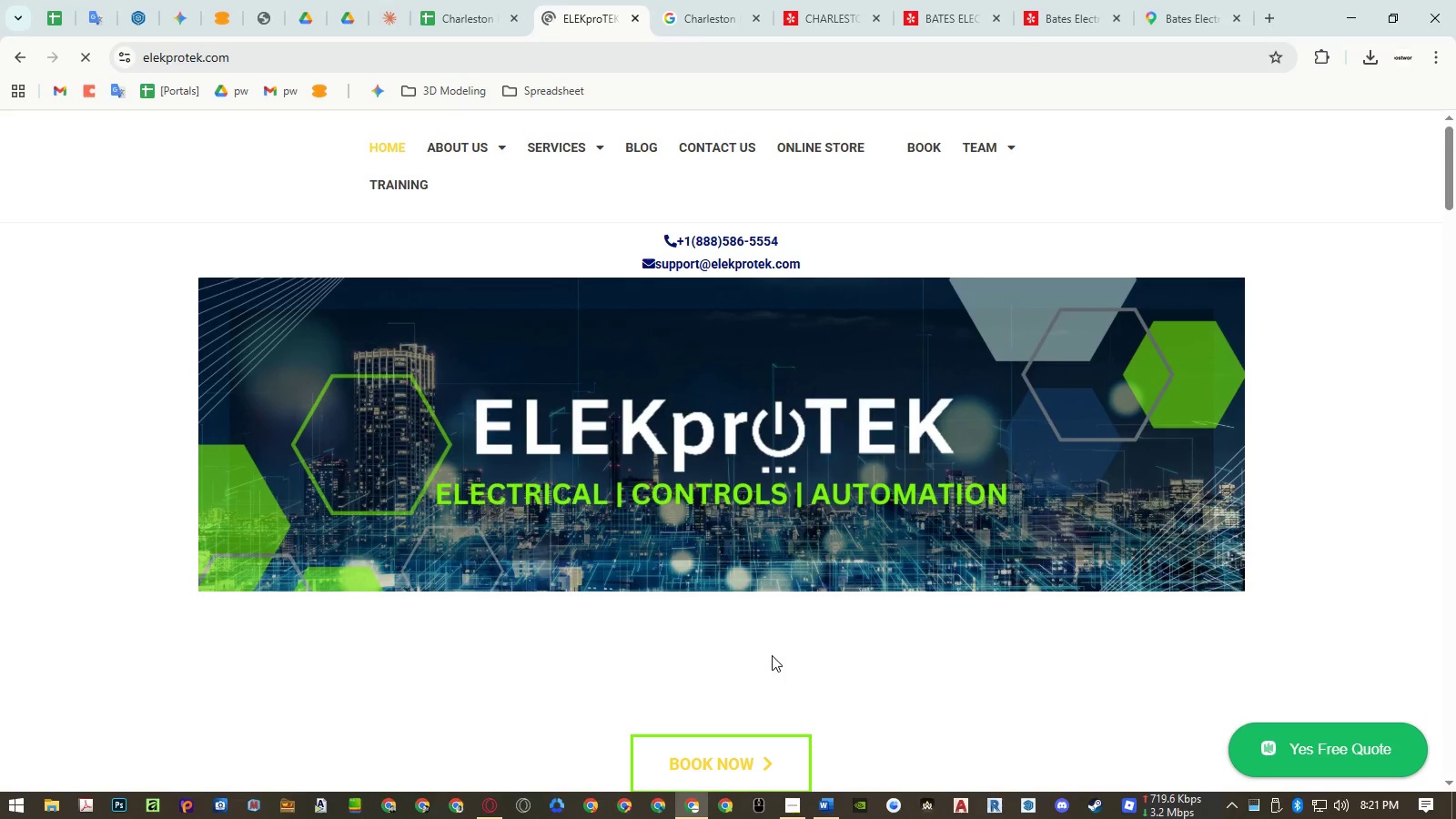 
scroll: coordinate [410, 416], scroll_direction: down, amount: 14.0
 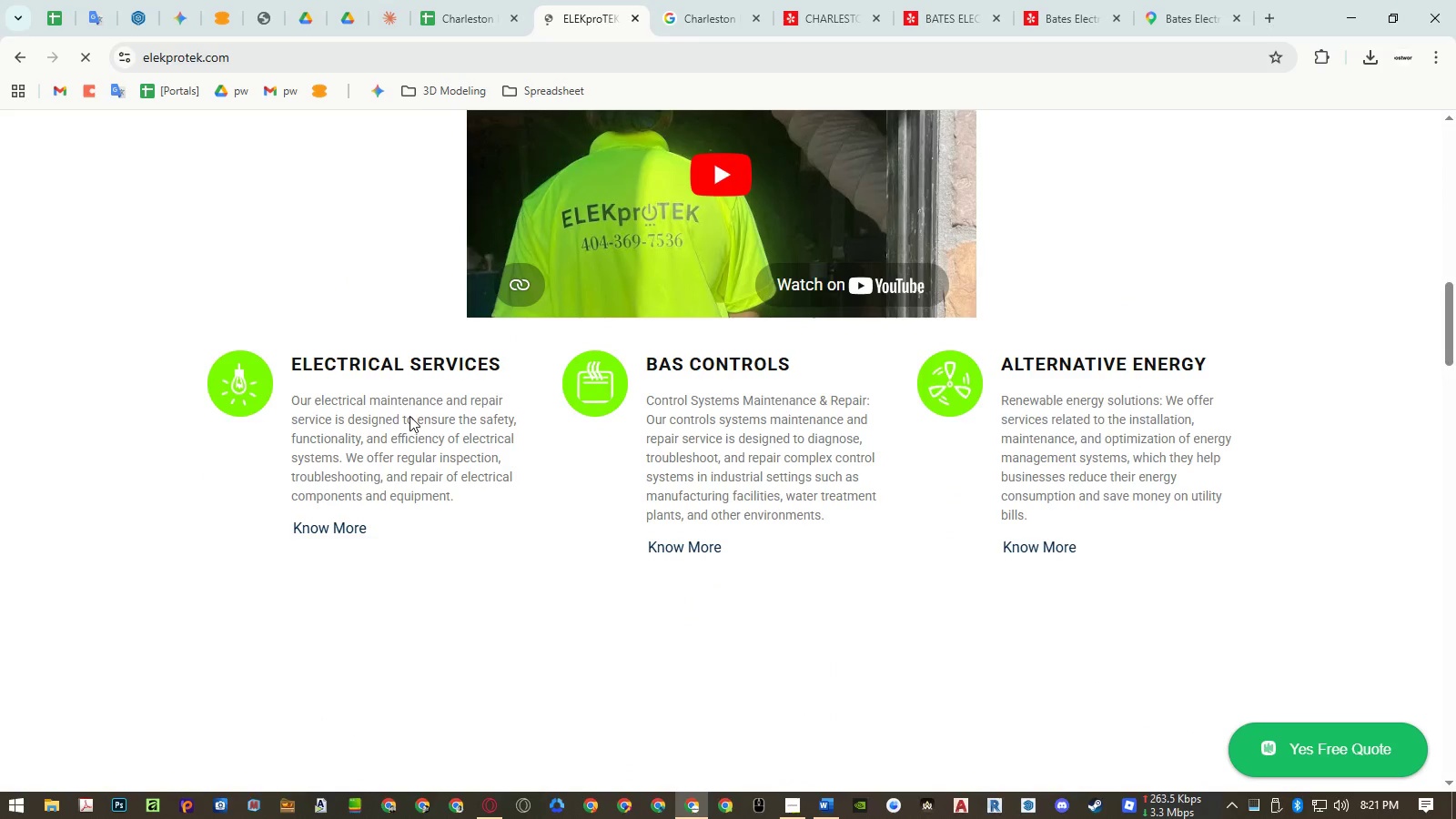 
scroll: coordinate [445, 420], scroll_direction: up, amount: 19.0
 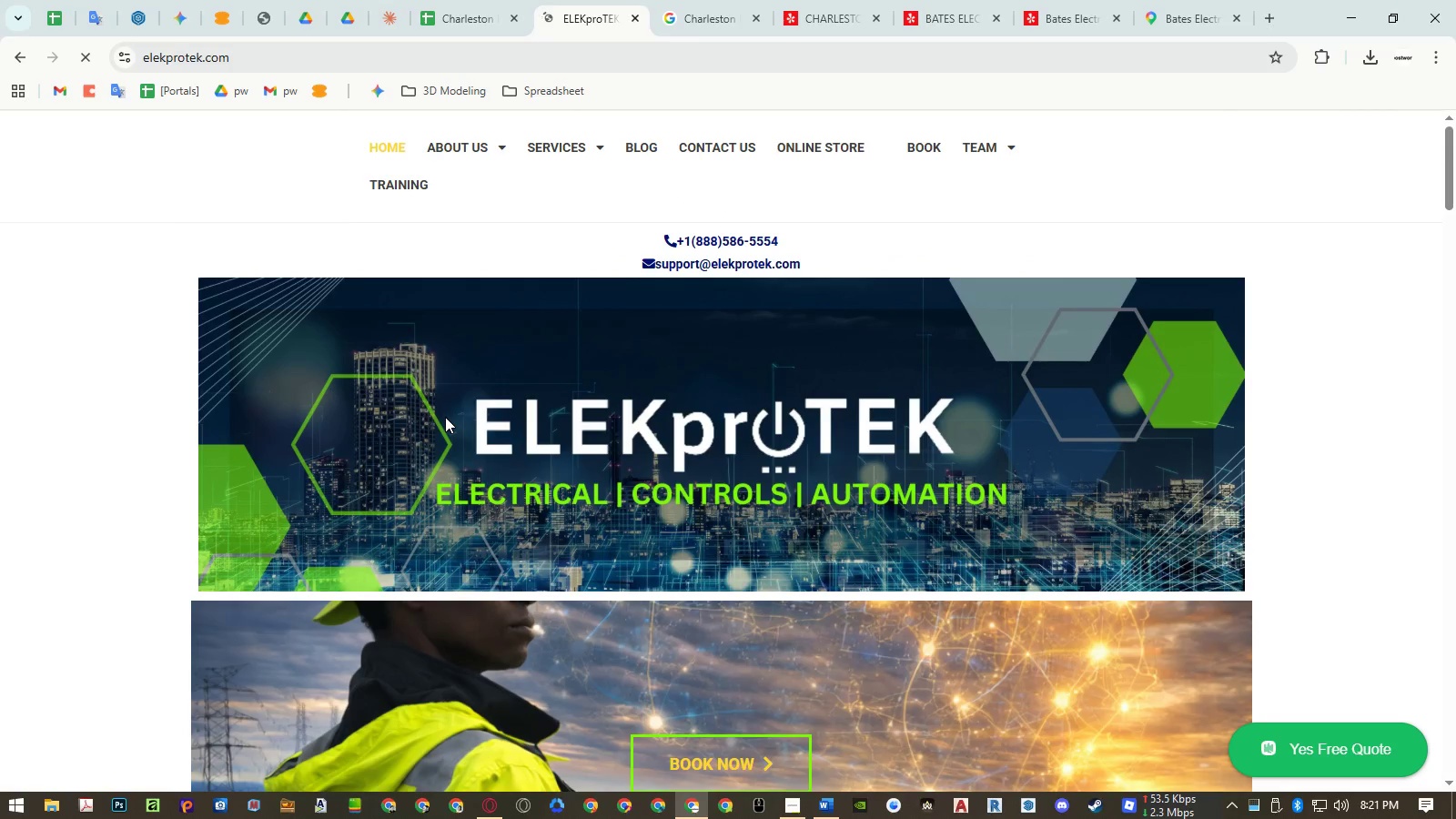 
mouse_move([504, 160])
 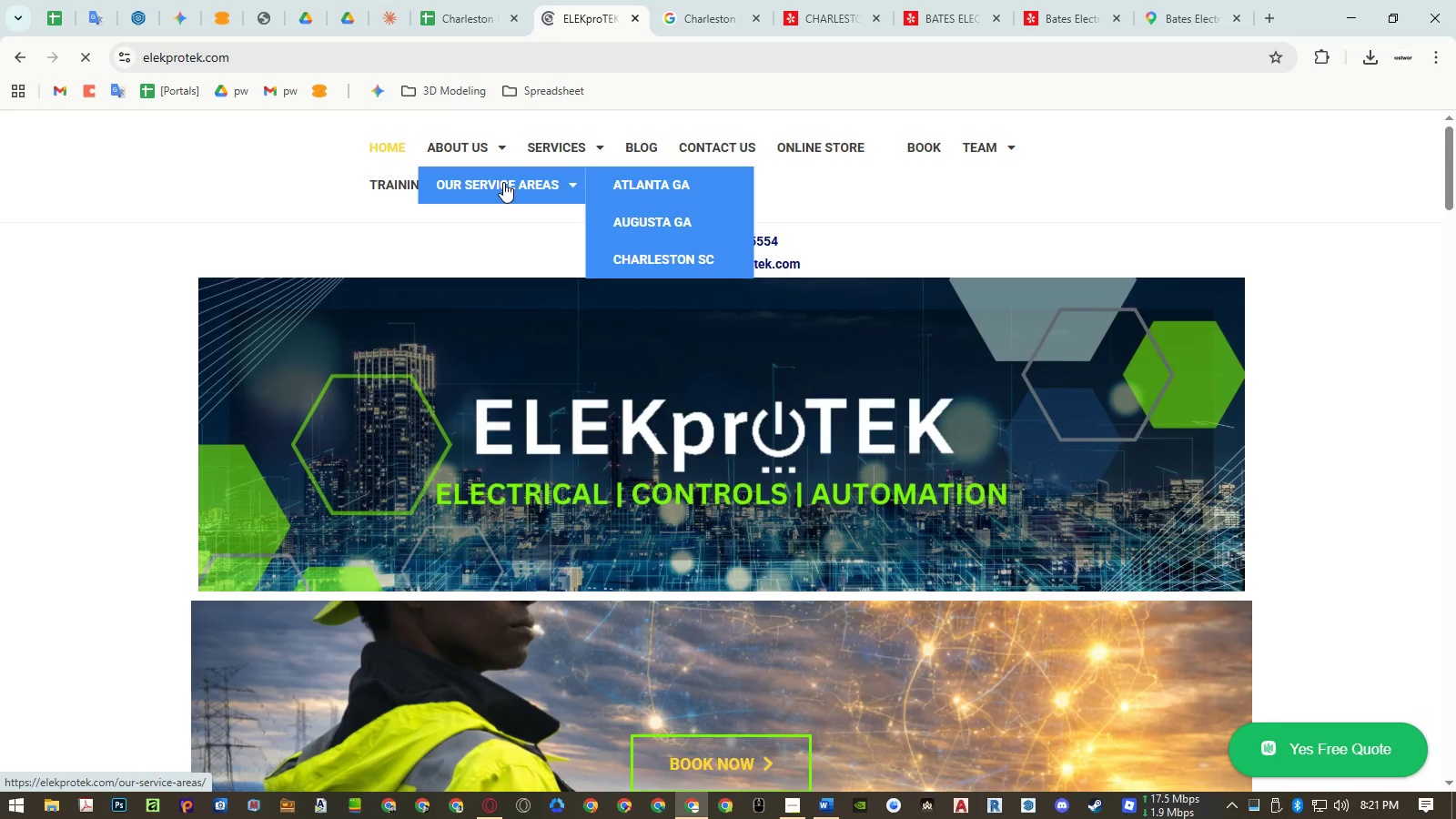 
left_click([689, 255])
 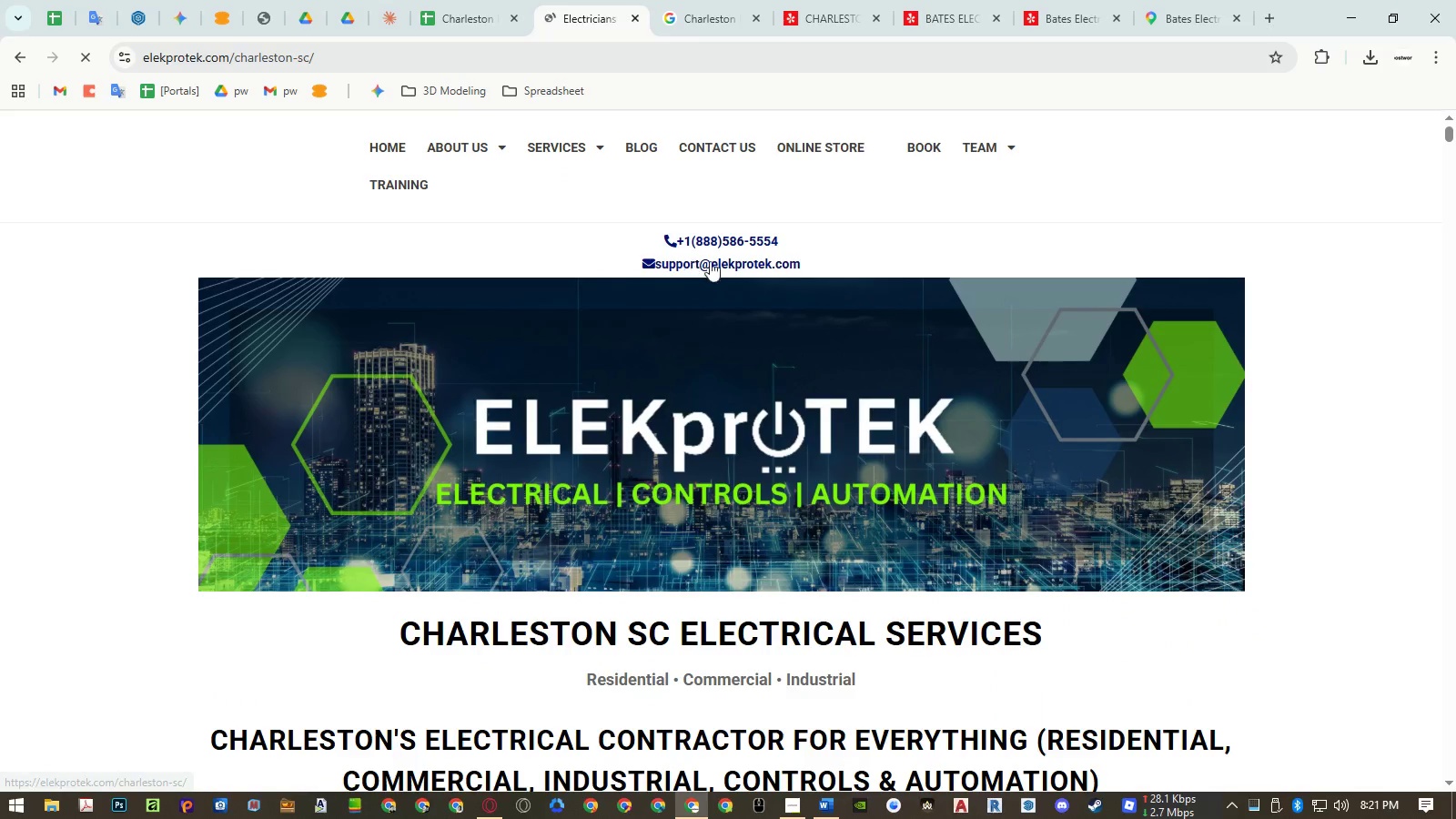 
wait(5.39)
 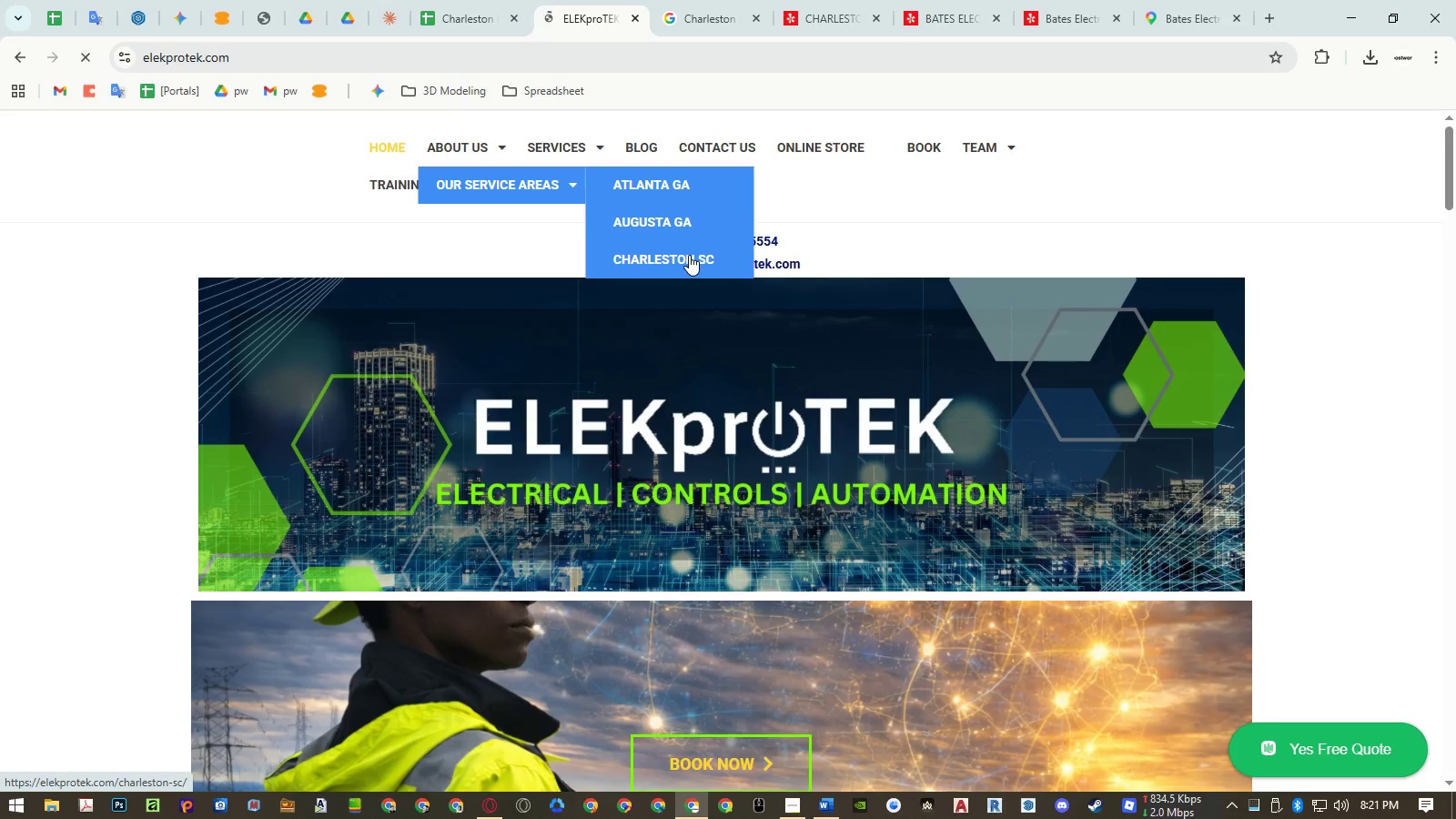 
left_click([349, 56])
 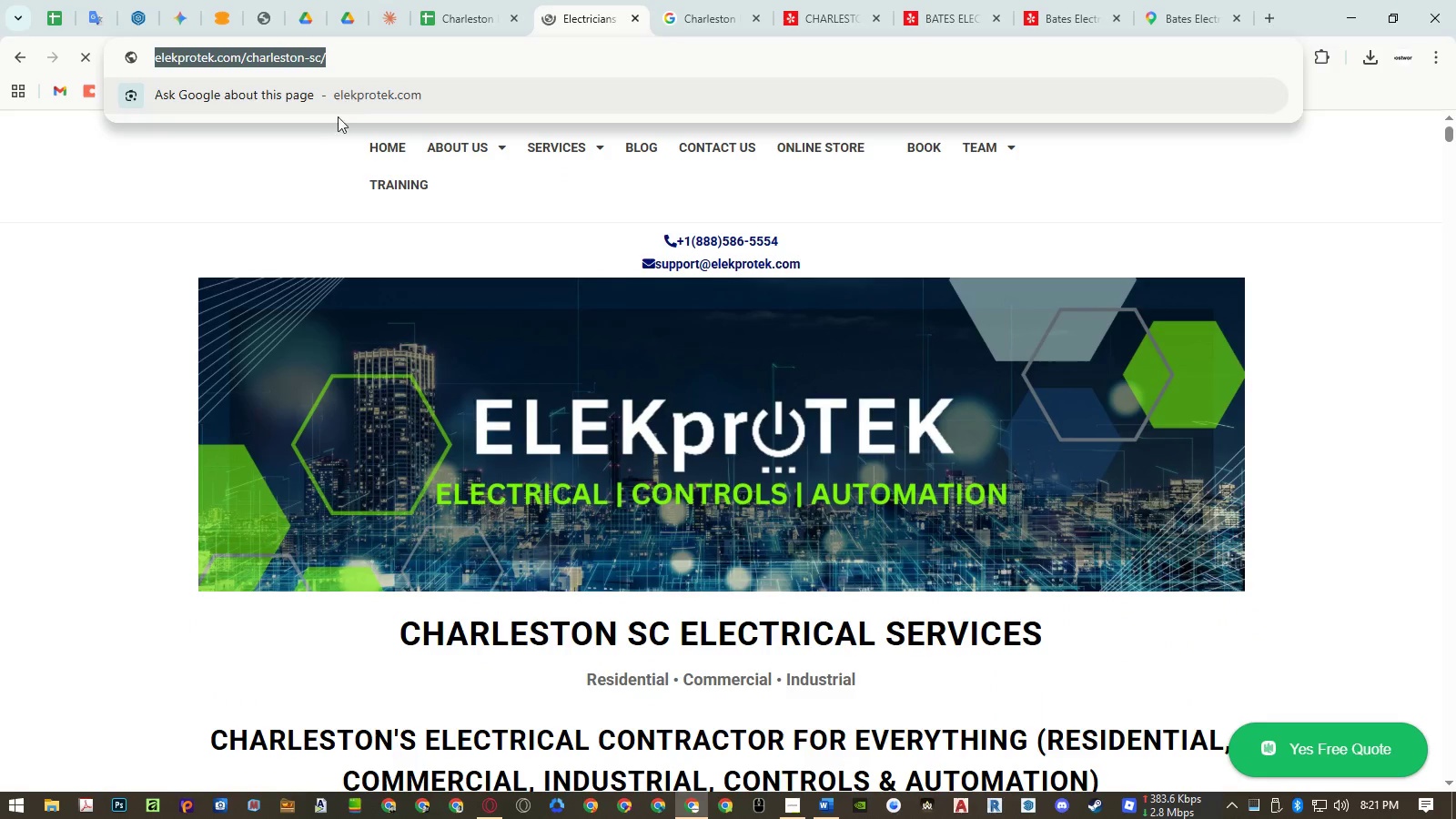 
key(Control+ControlLeft)
 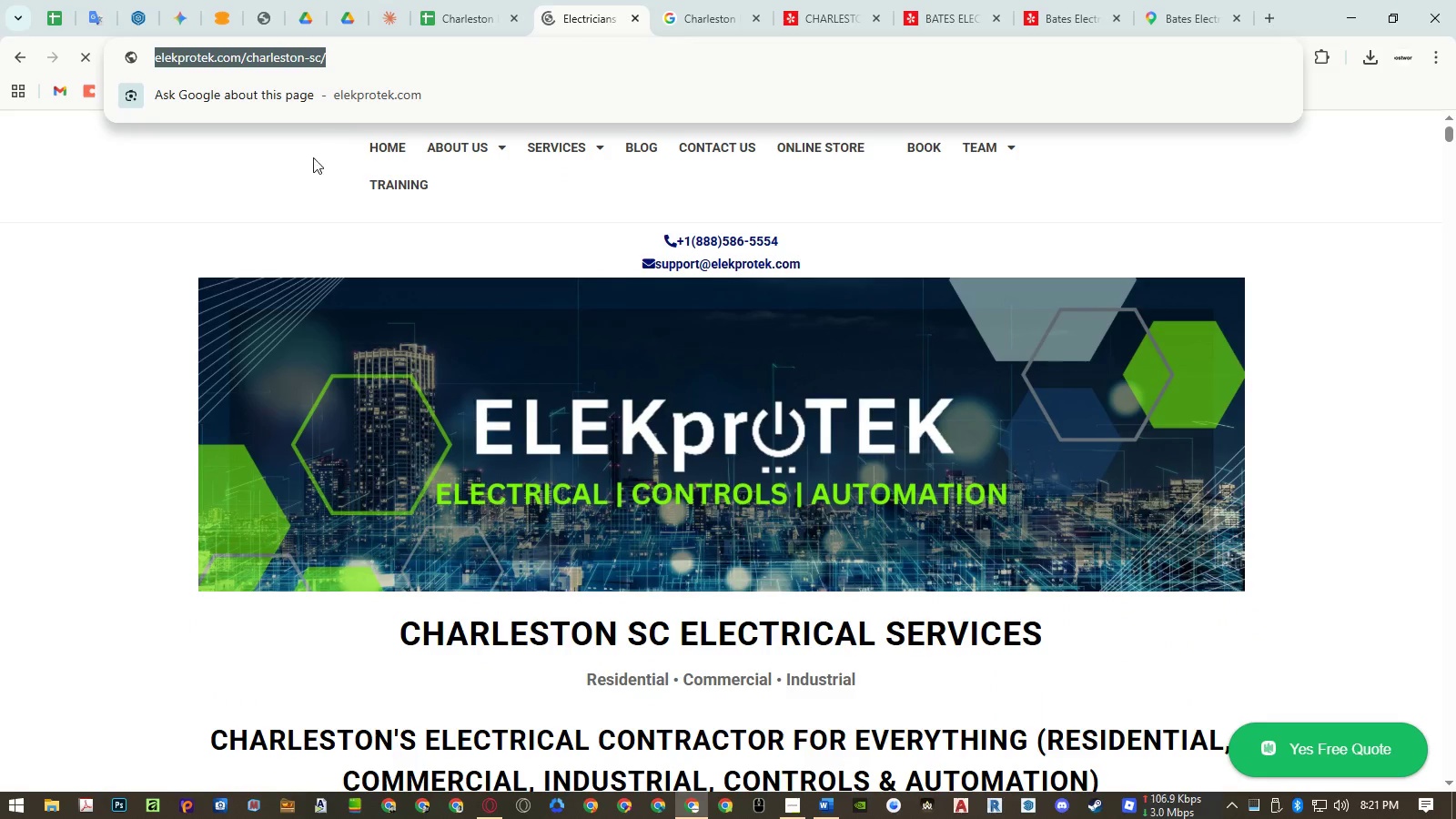 
key(Control+C)
 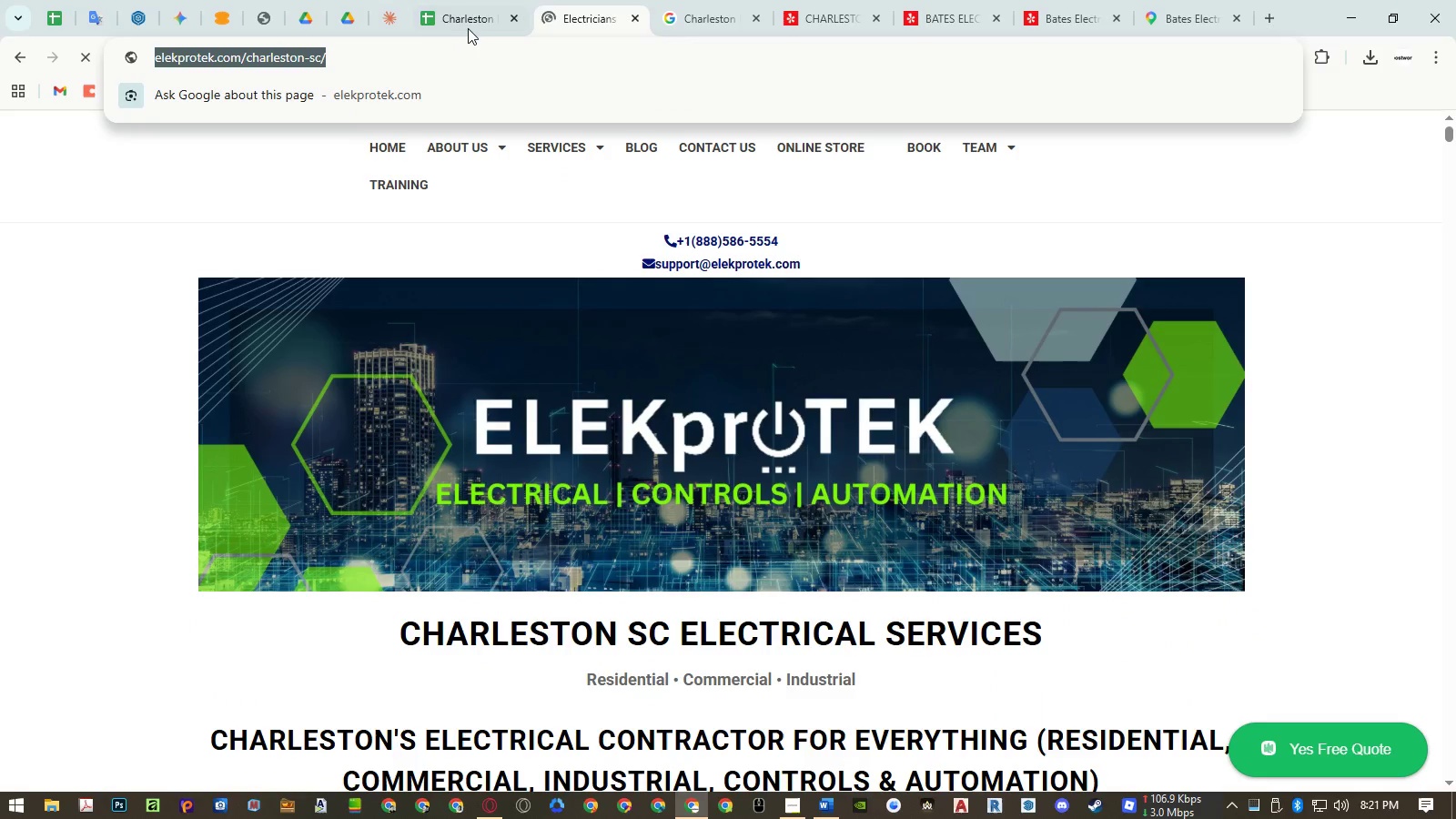 
left_click([472, 23])
 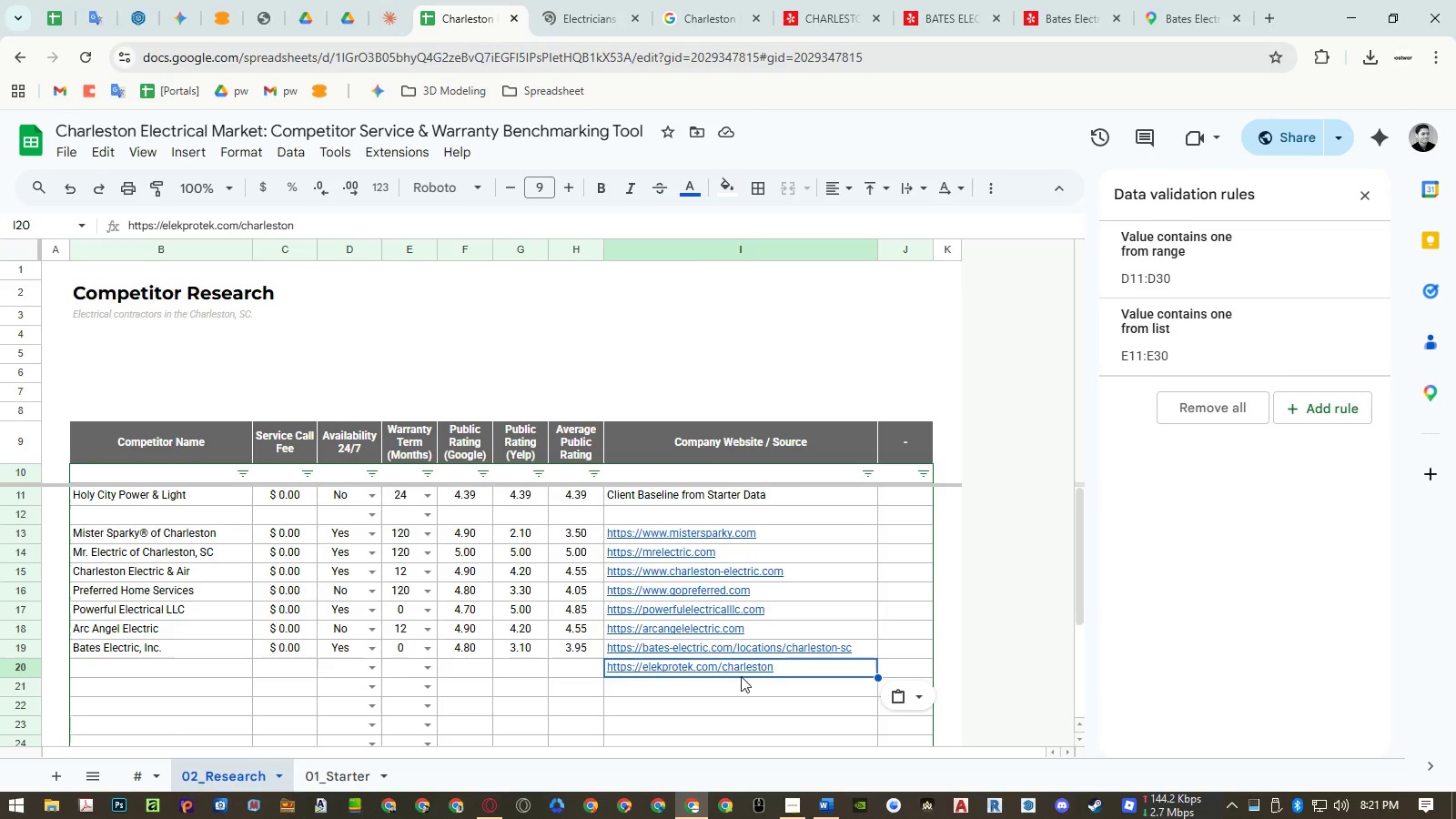 
key(Control+ControlLeft)
 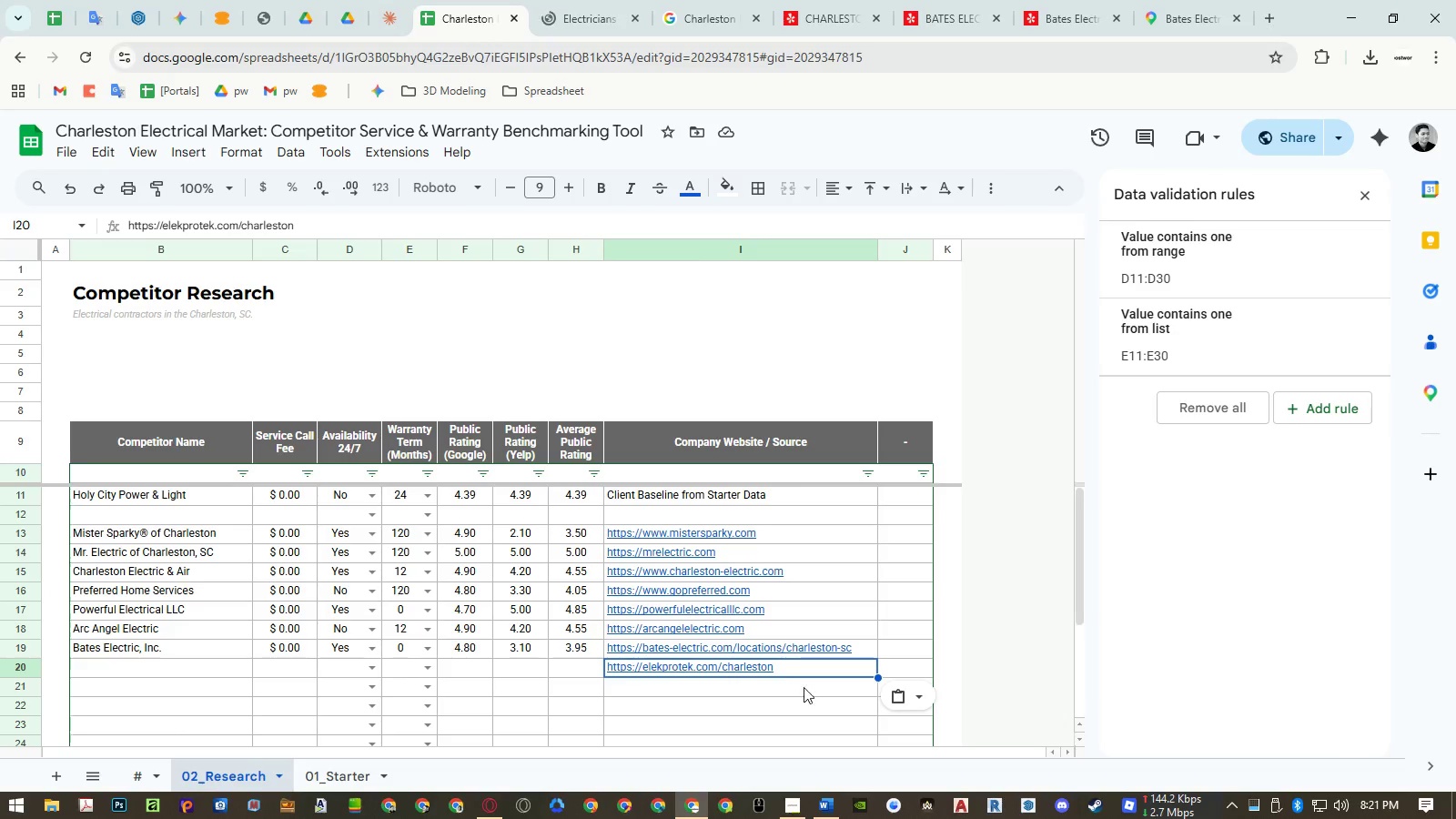 
key(Control+Shift+ShiftLeft)
 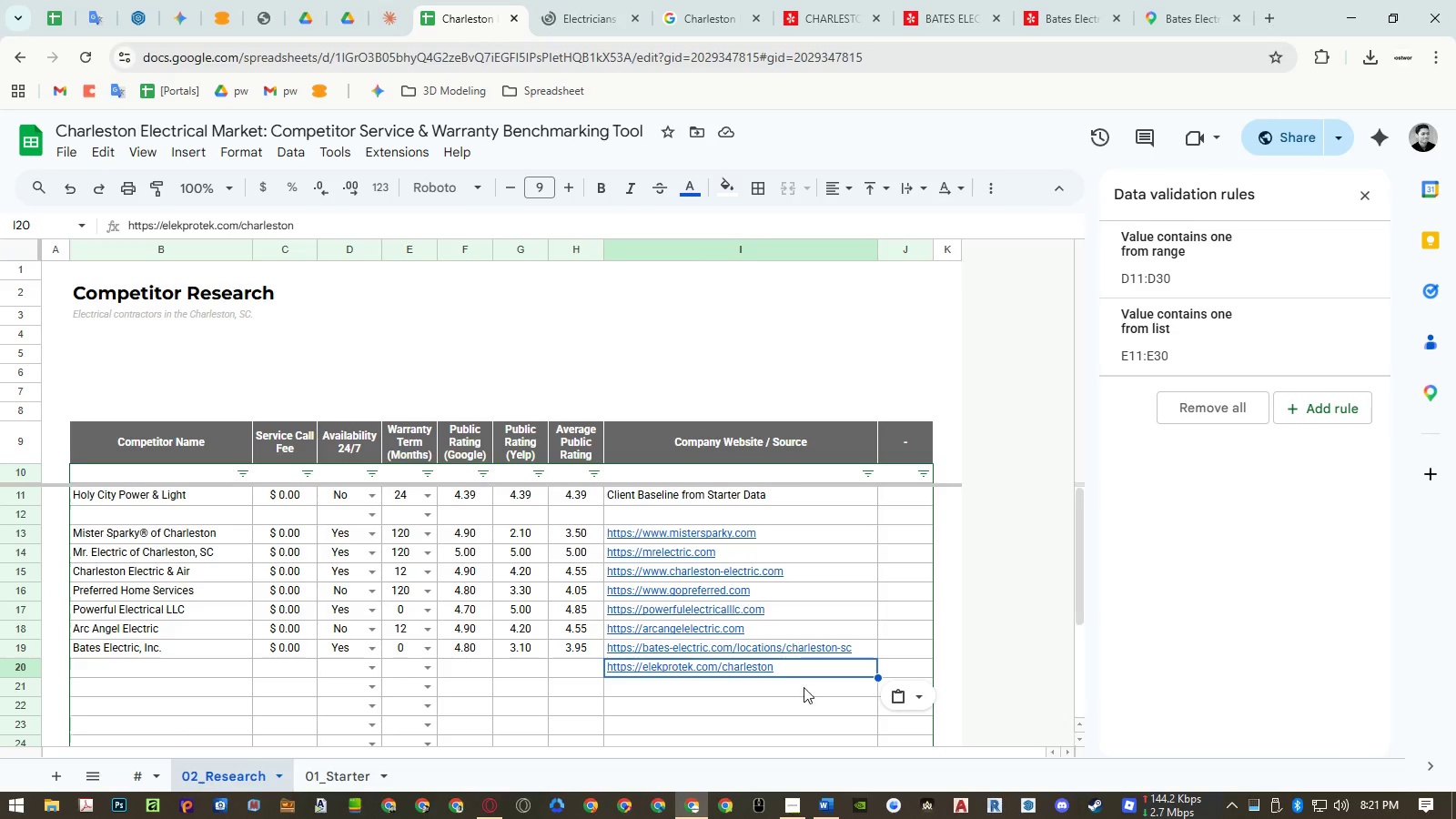 
key(Control+Shift+V)
 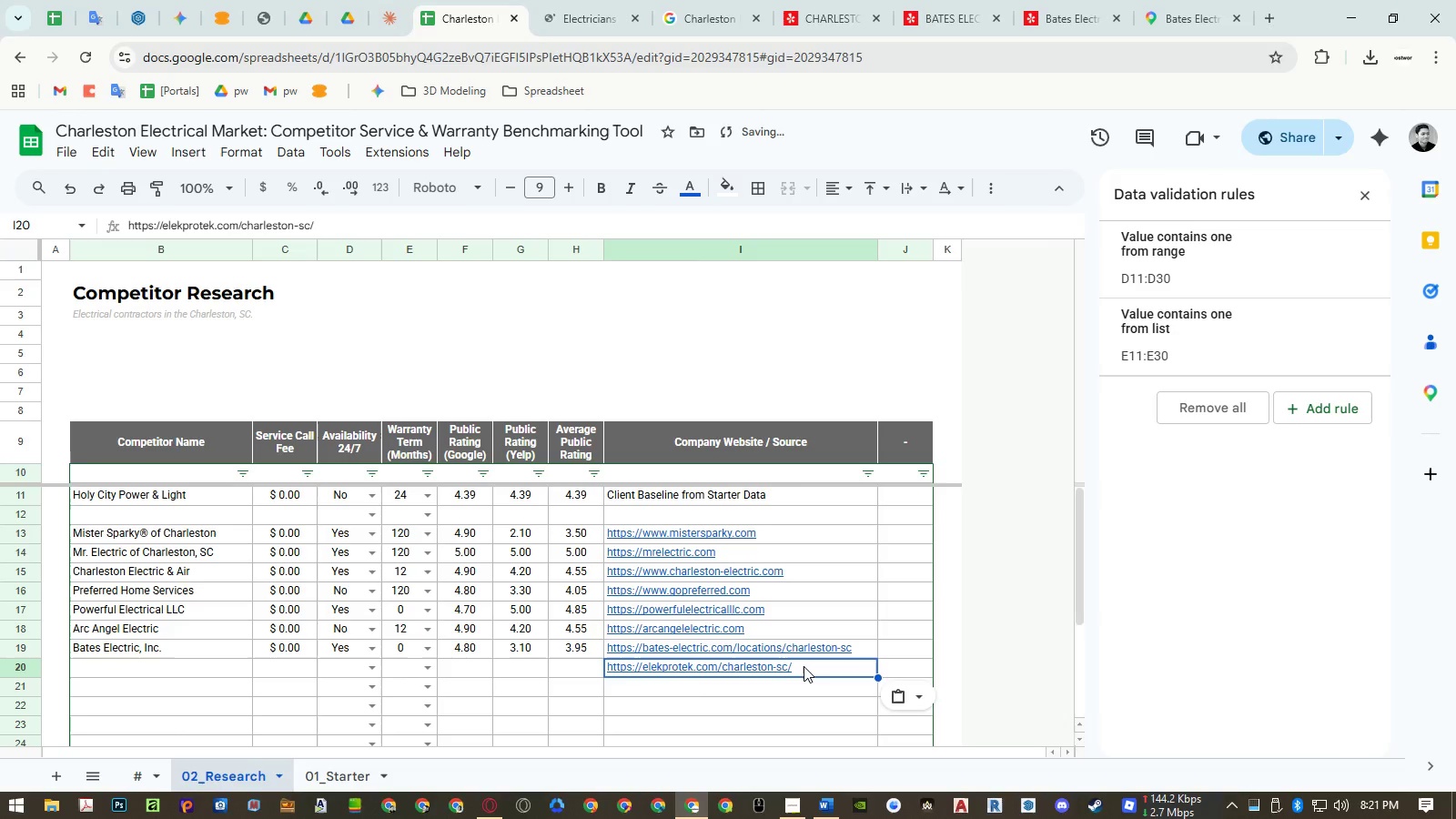 
double_click([804, 666])
 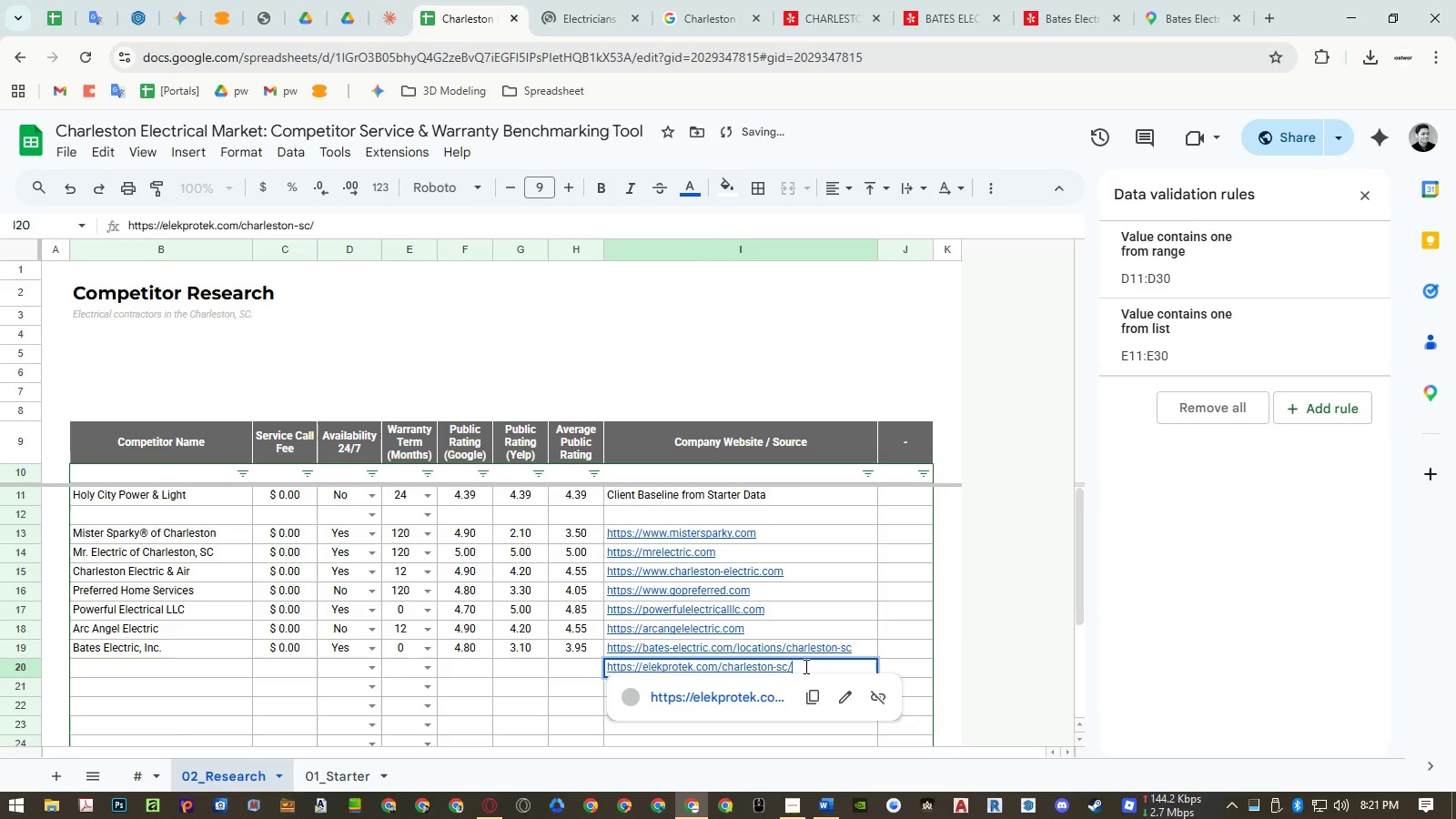 
key(Backspace)
 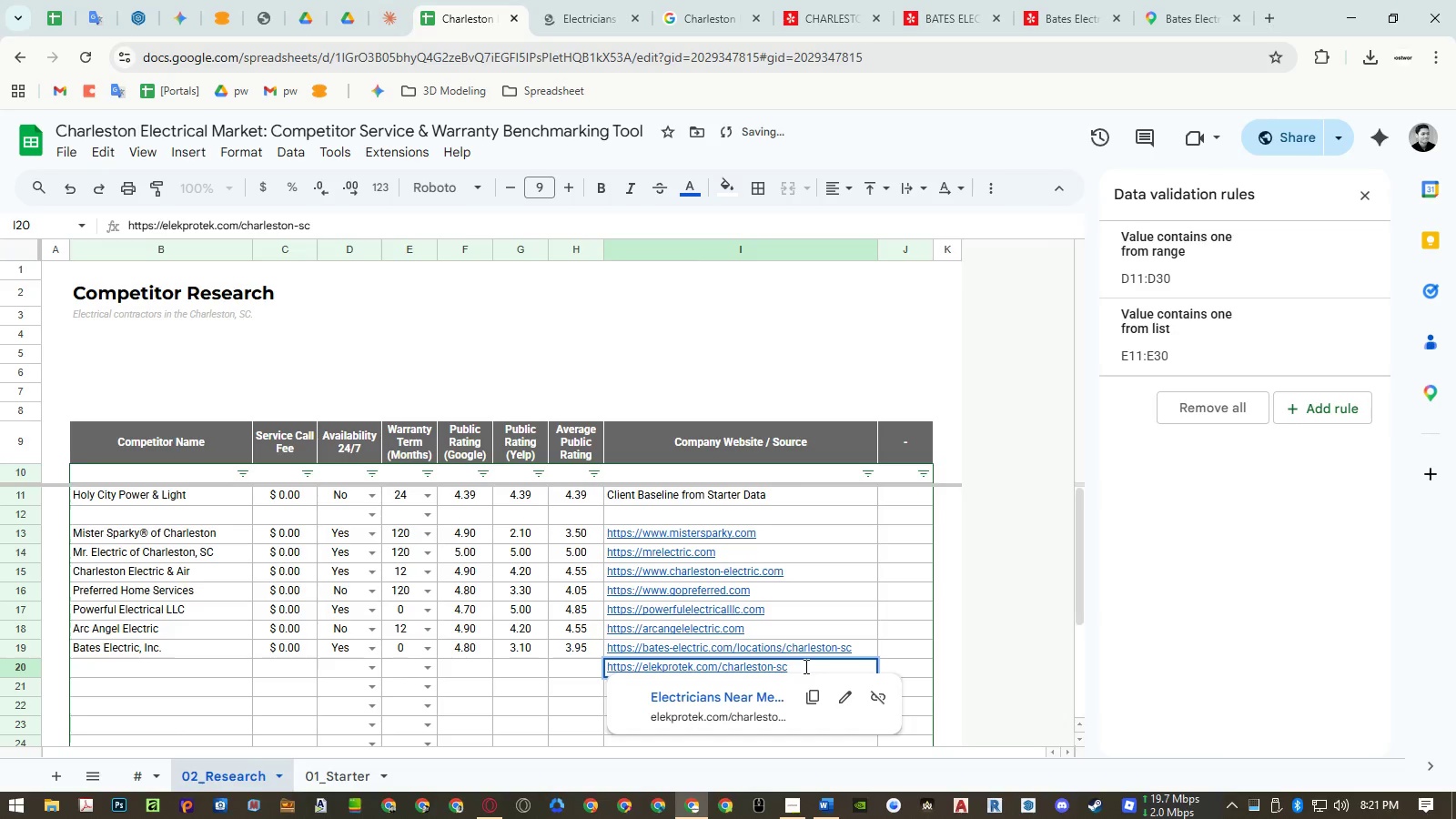 
key(Enter)
 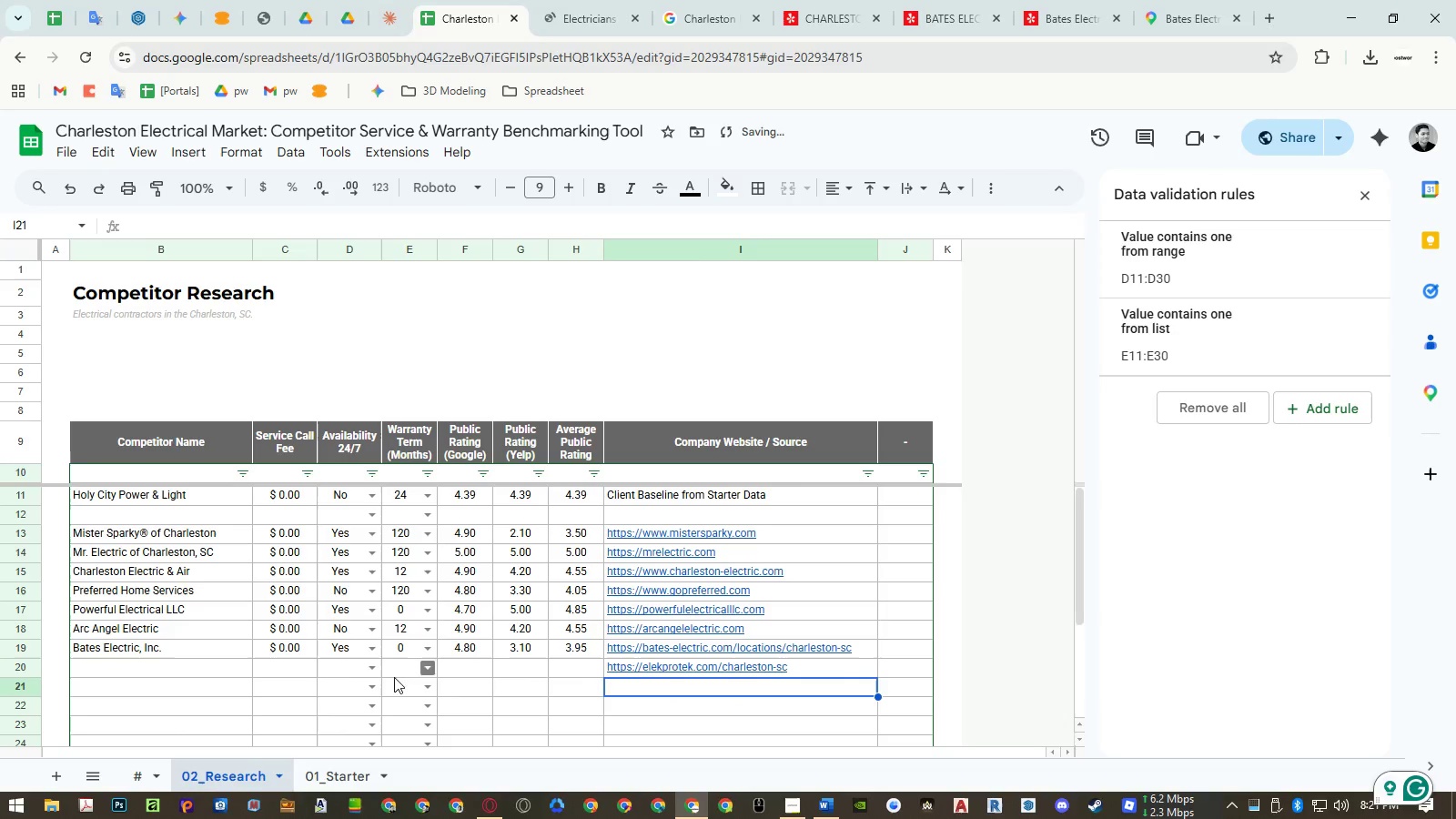 
left_click([203, 671])
 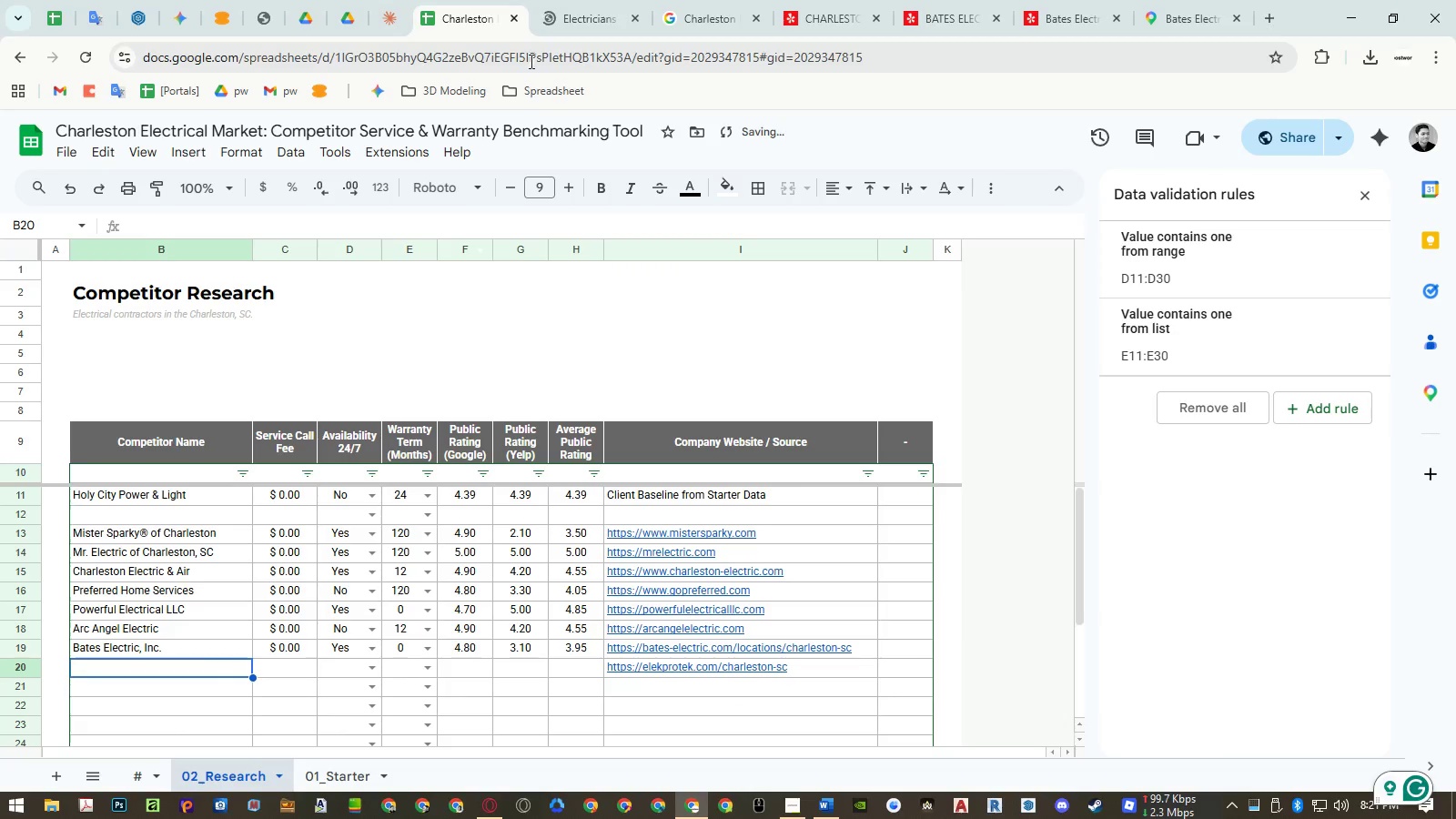 
left_click([563, 29])
 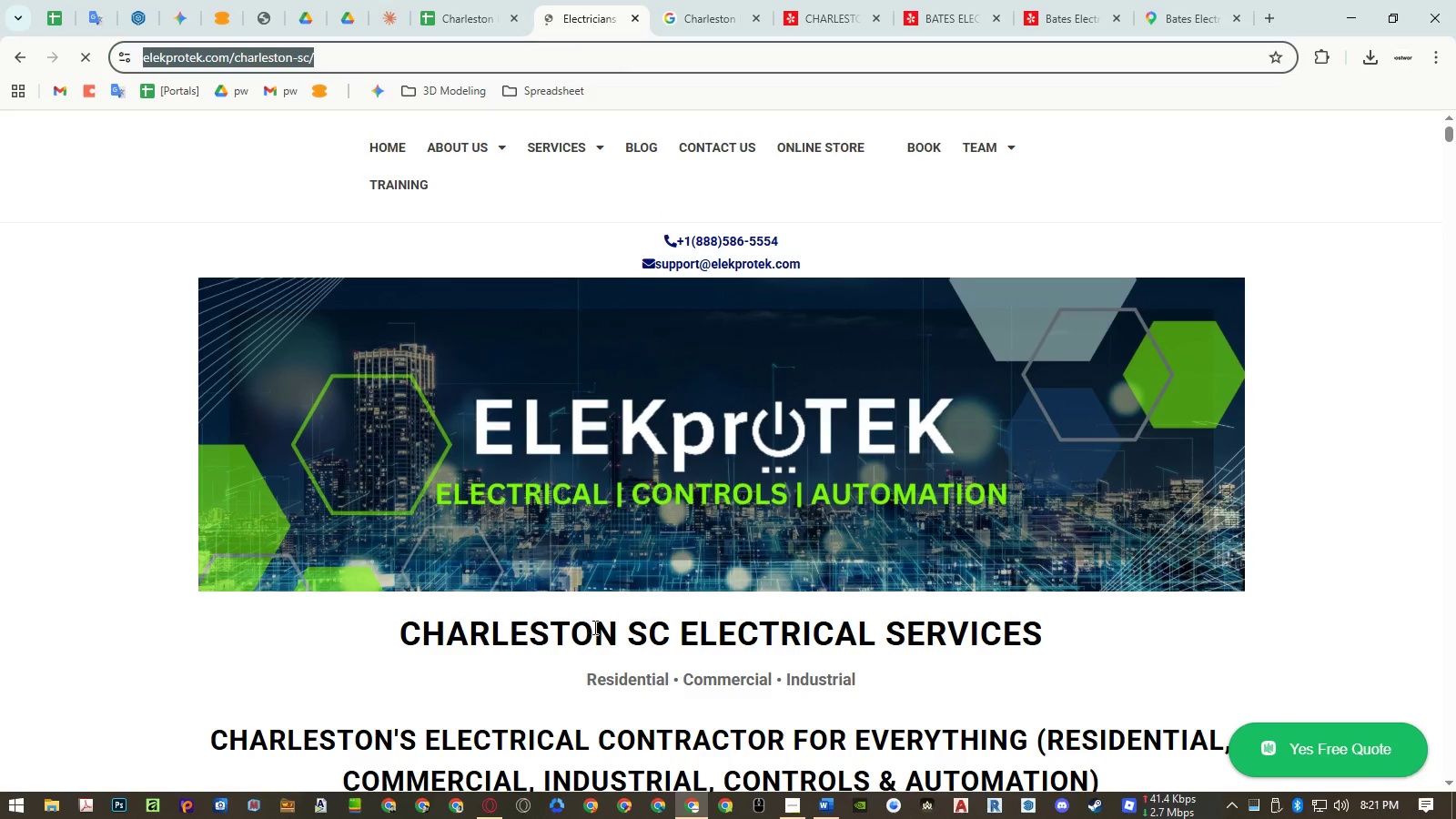 
scroll: coordinate [800, 624], scroll_direction: down, amount: 15.0
 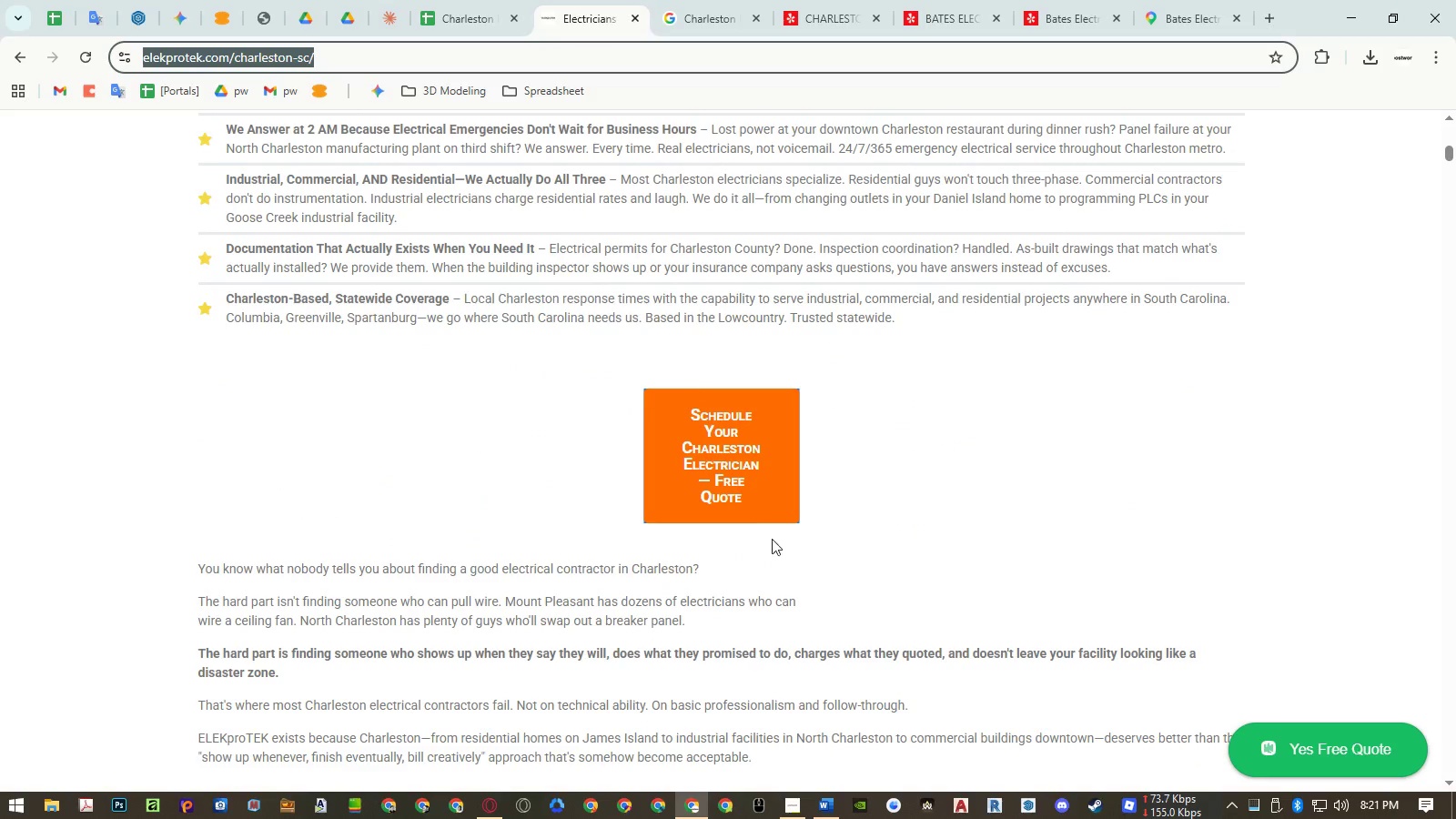 
middle_click([764, 488])
 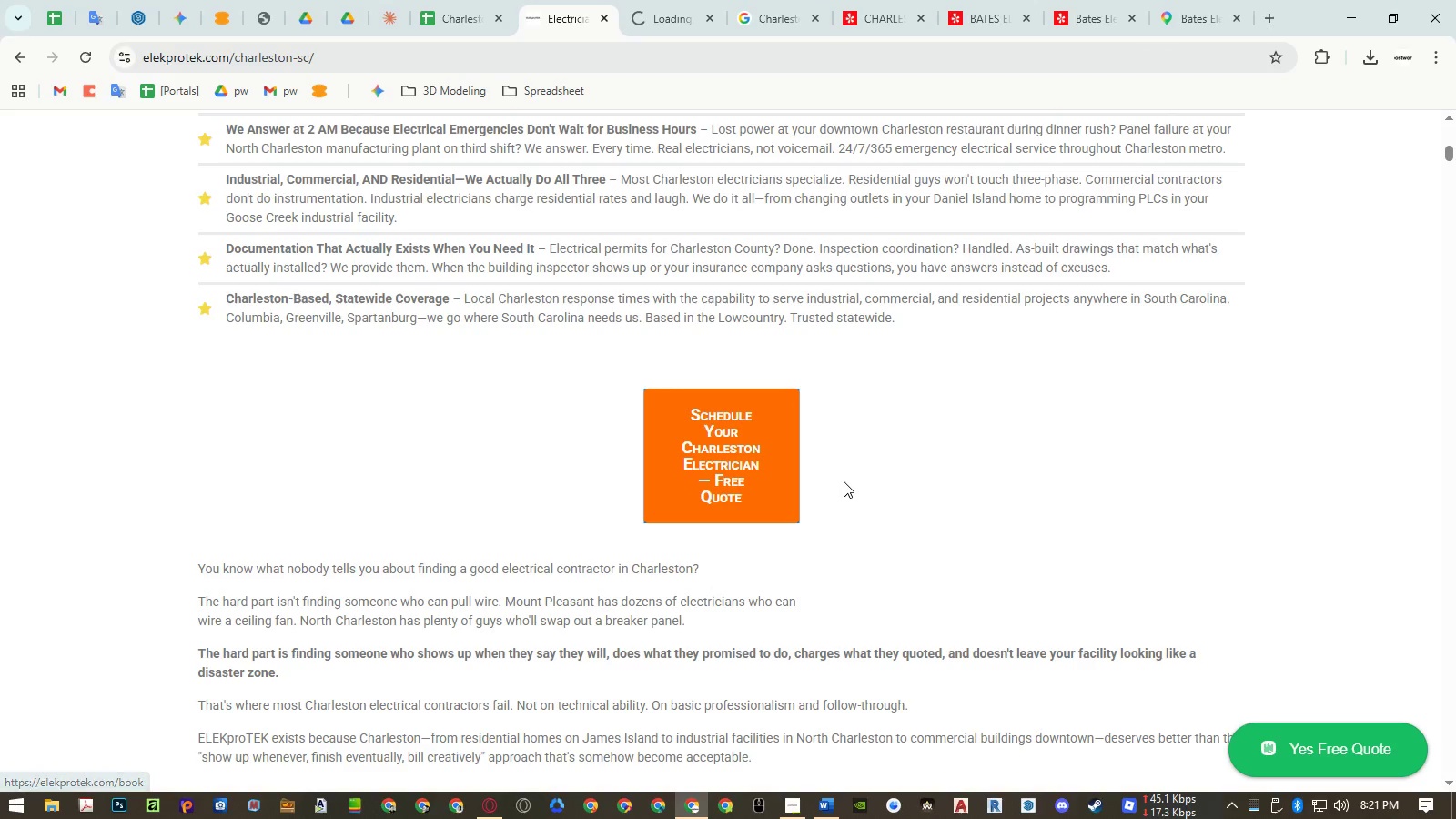 
scroll: coordinate [1389, 299], scroll_direction: down, amount: 38.0
 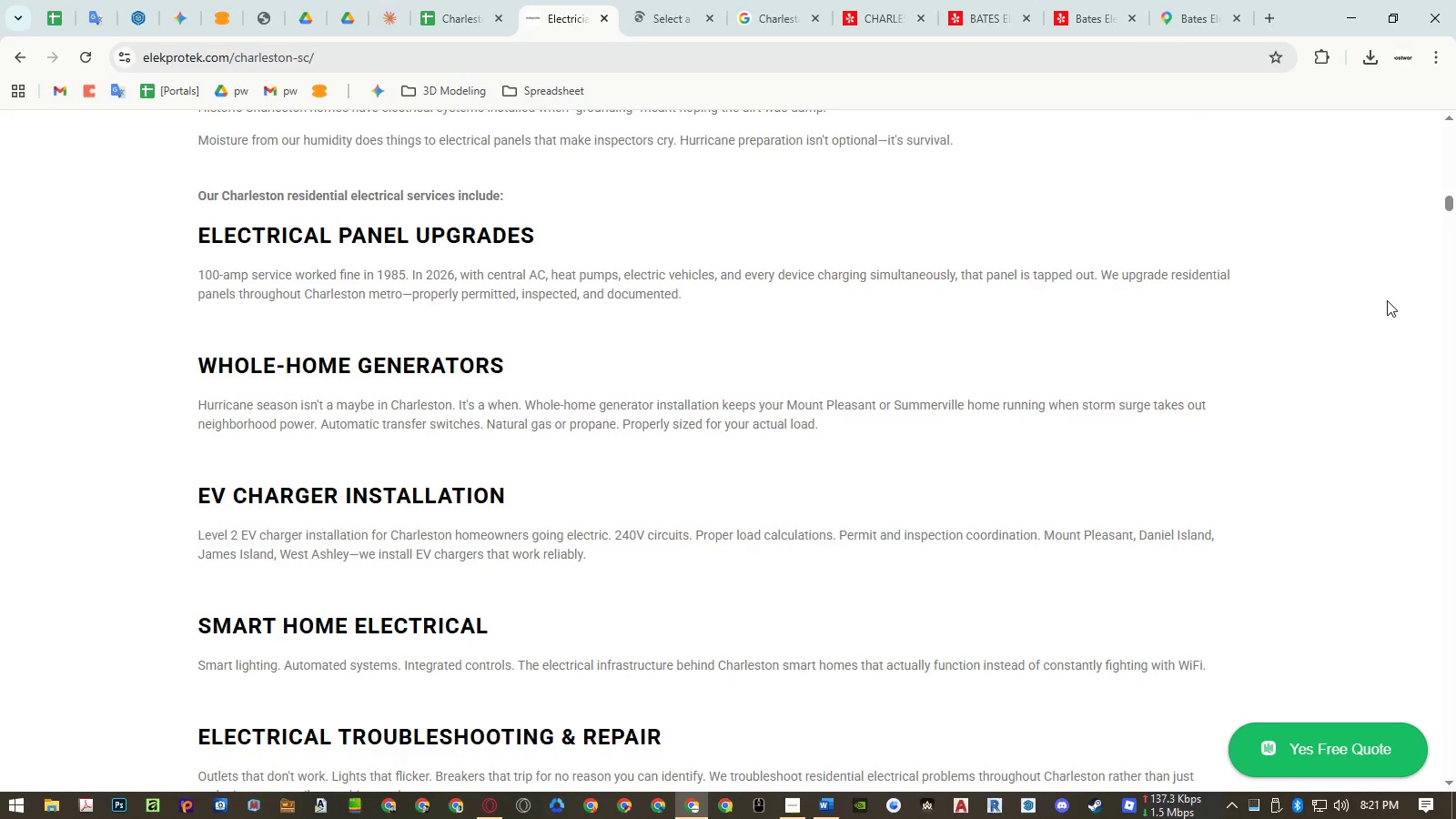 
middle_click([1303, 321])
 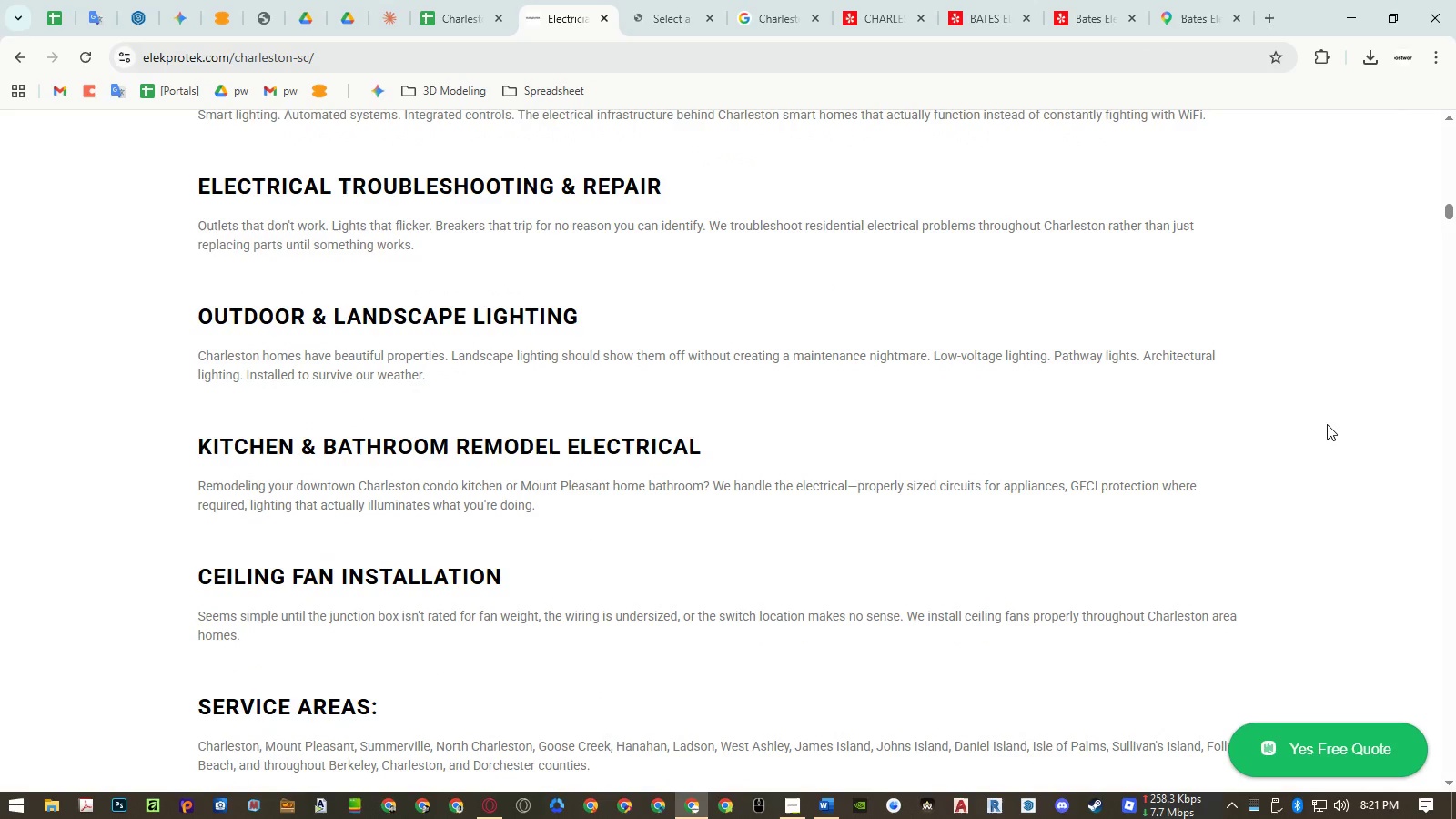 
double_click([1327, 424])
 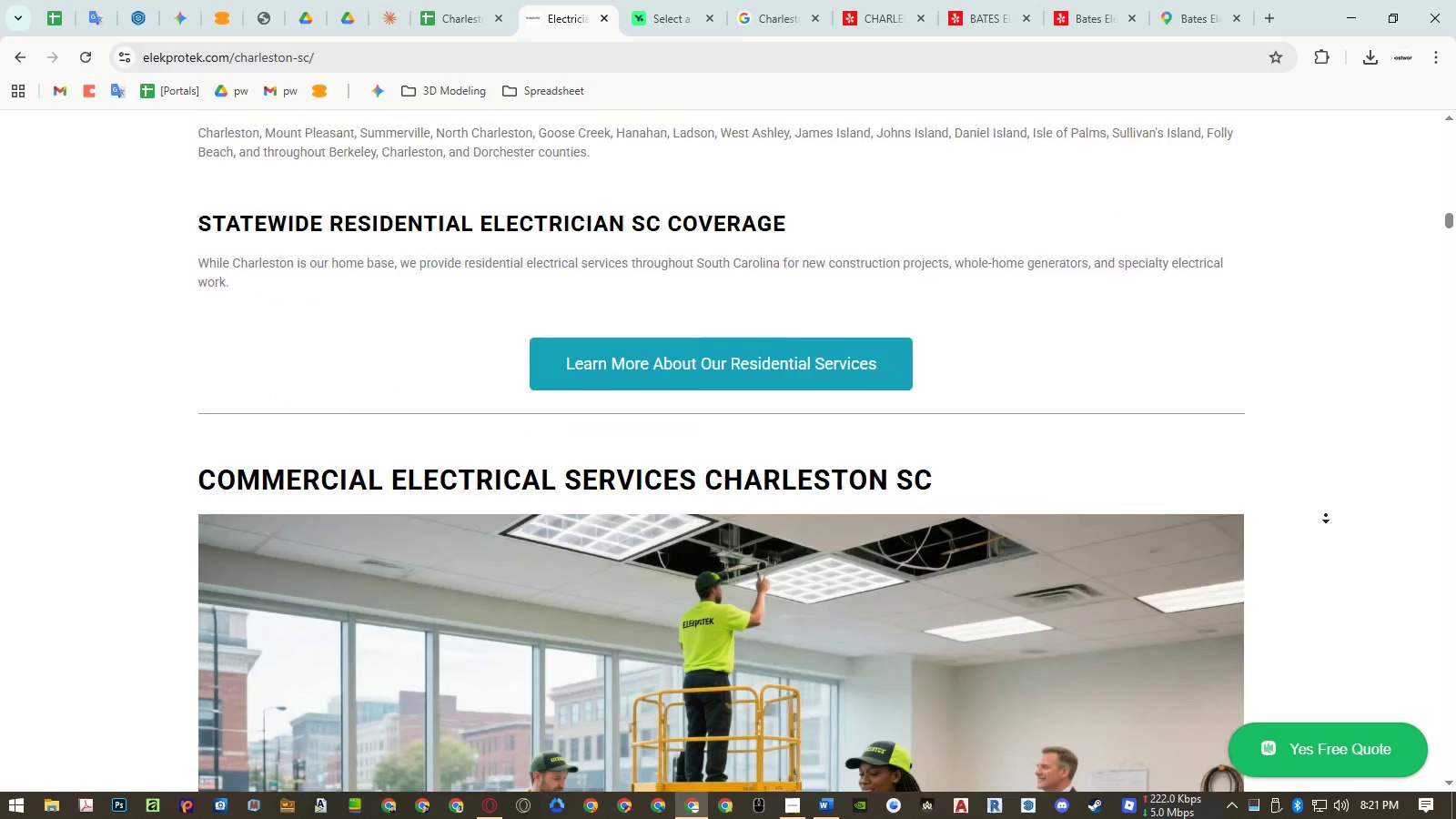 
middle_click([1326, 515])
 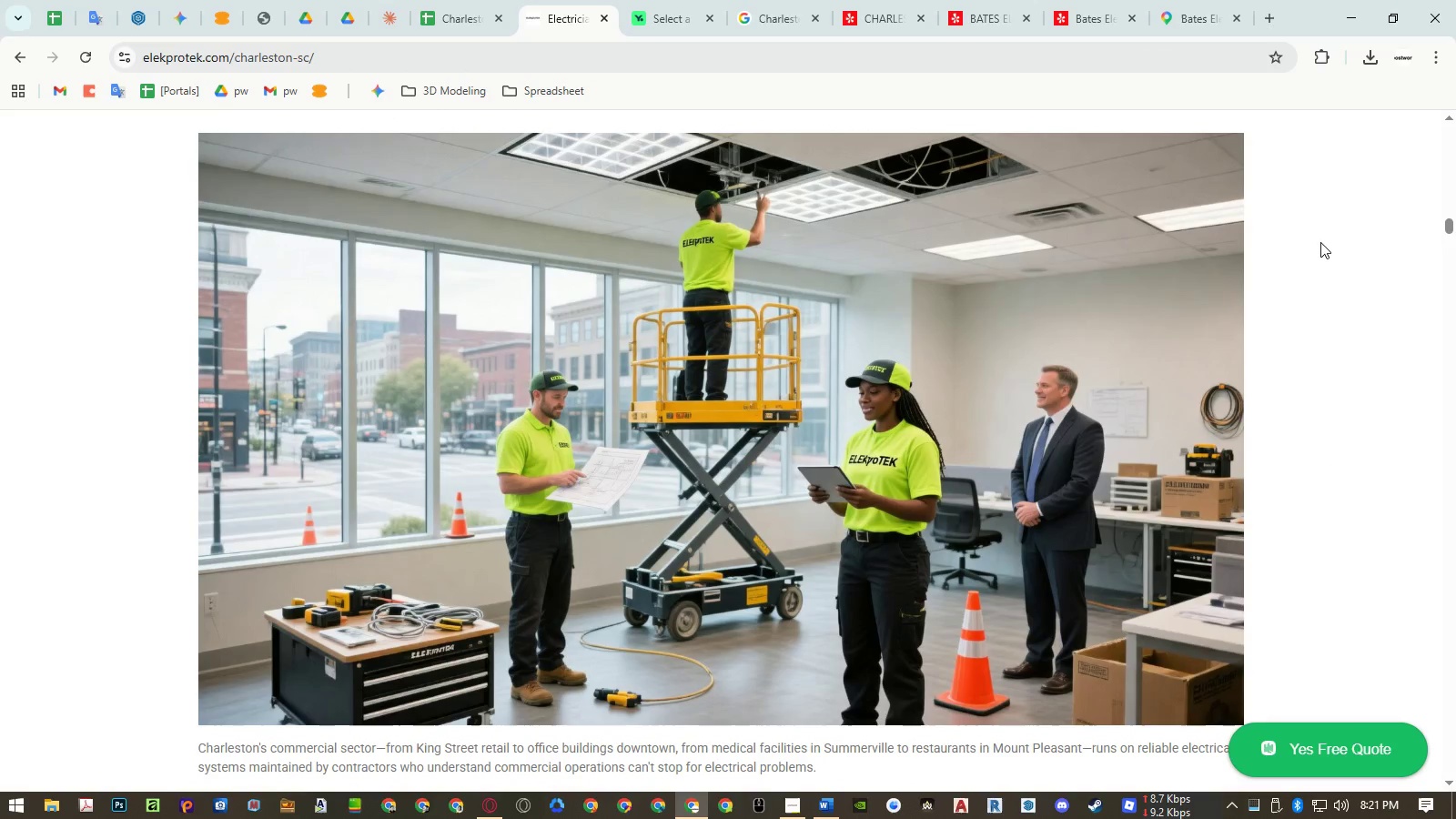 
scroll: coordinate [1320, 246], scroll_direction: down, amount: 14.0
 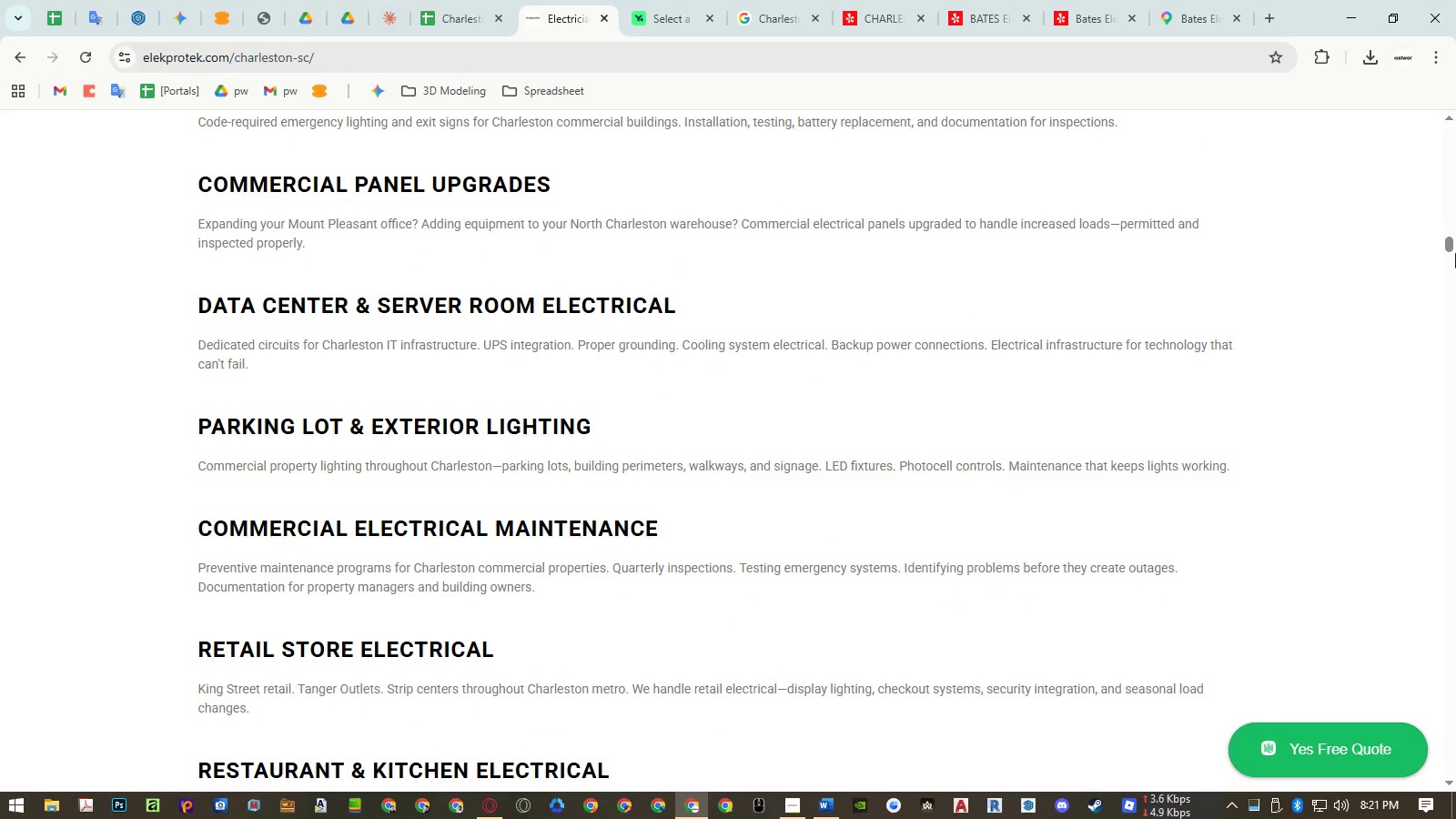 
left_click_drag(start_coordinate=[1453, 249], to_coordinate=[1441, 739])
 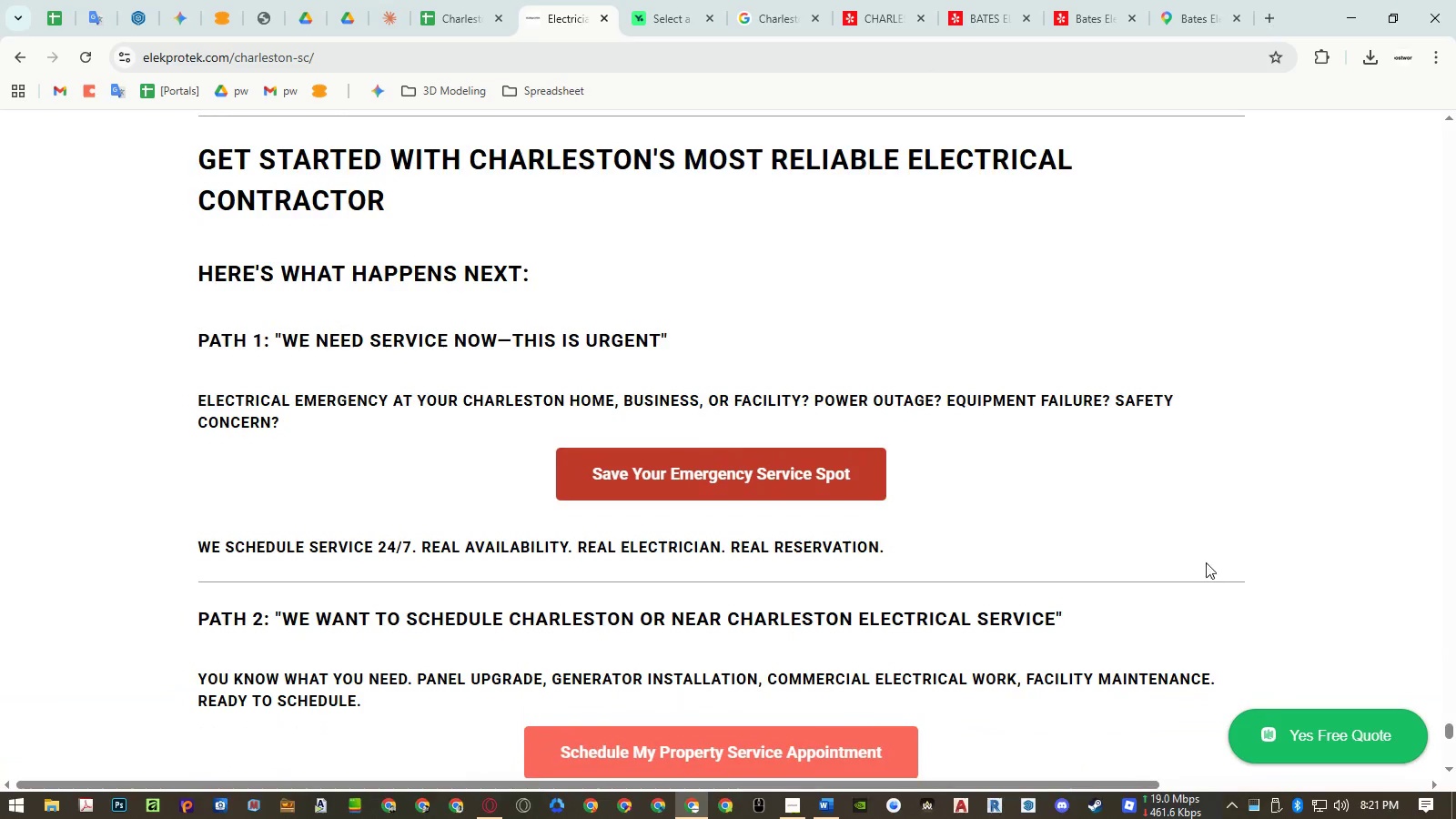 
scroll: coordinate [1203, 545], scroll_direction: up, amount: 5.0
 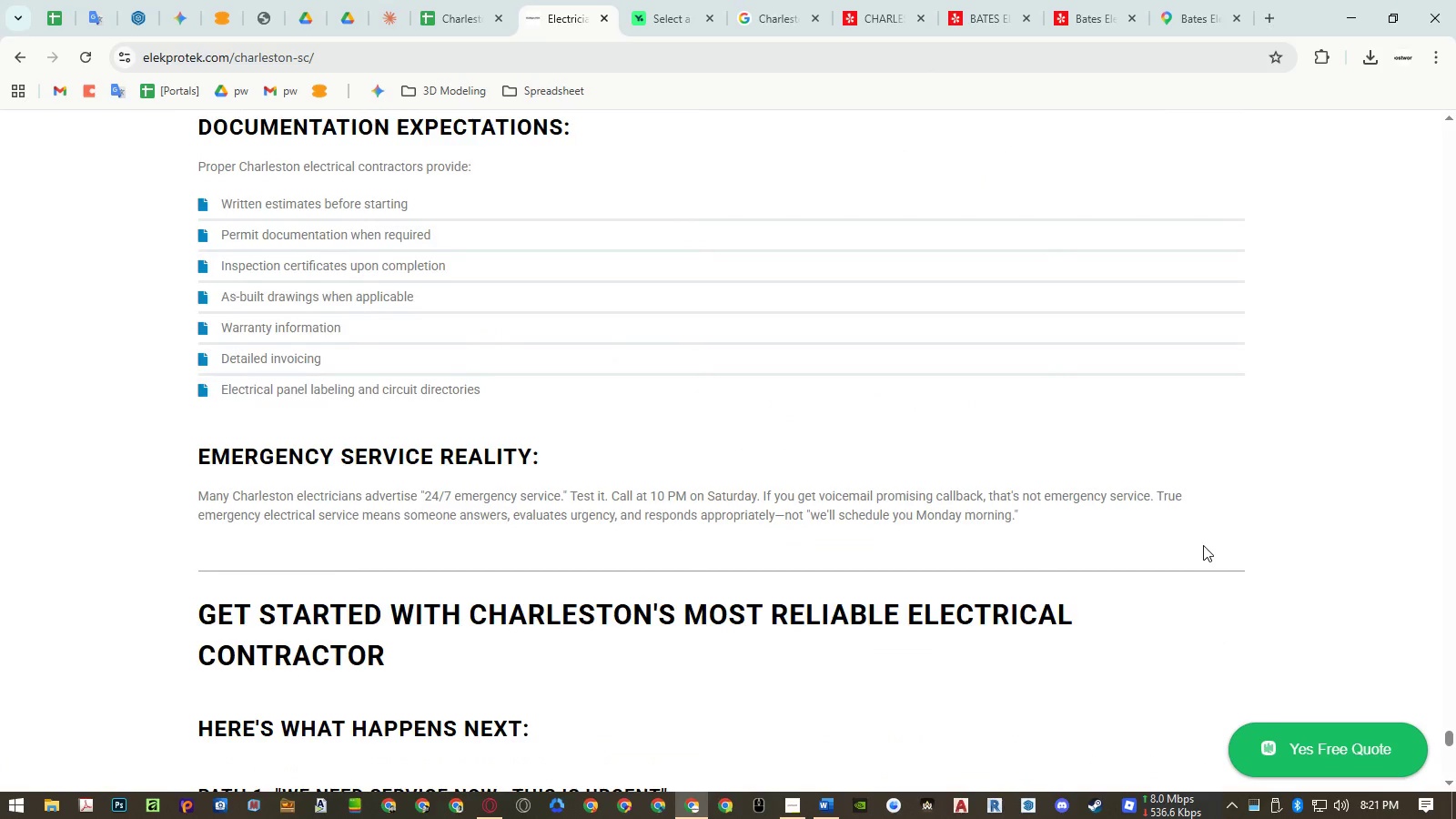 
scroll: coordinate [1203, 545], scroll_direction: down, amount: 5.0
 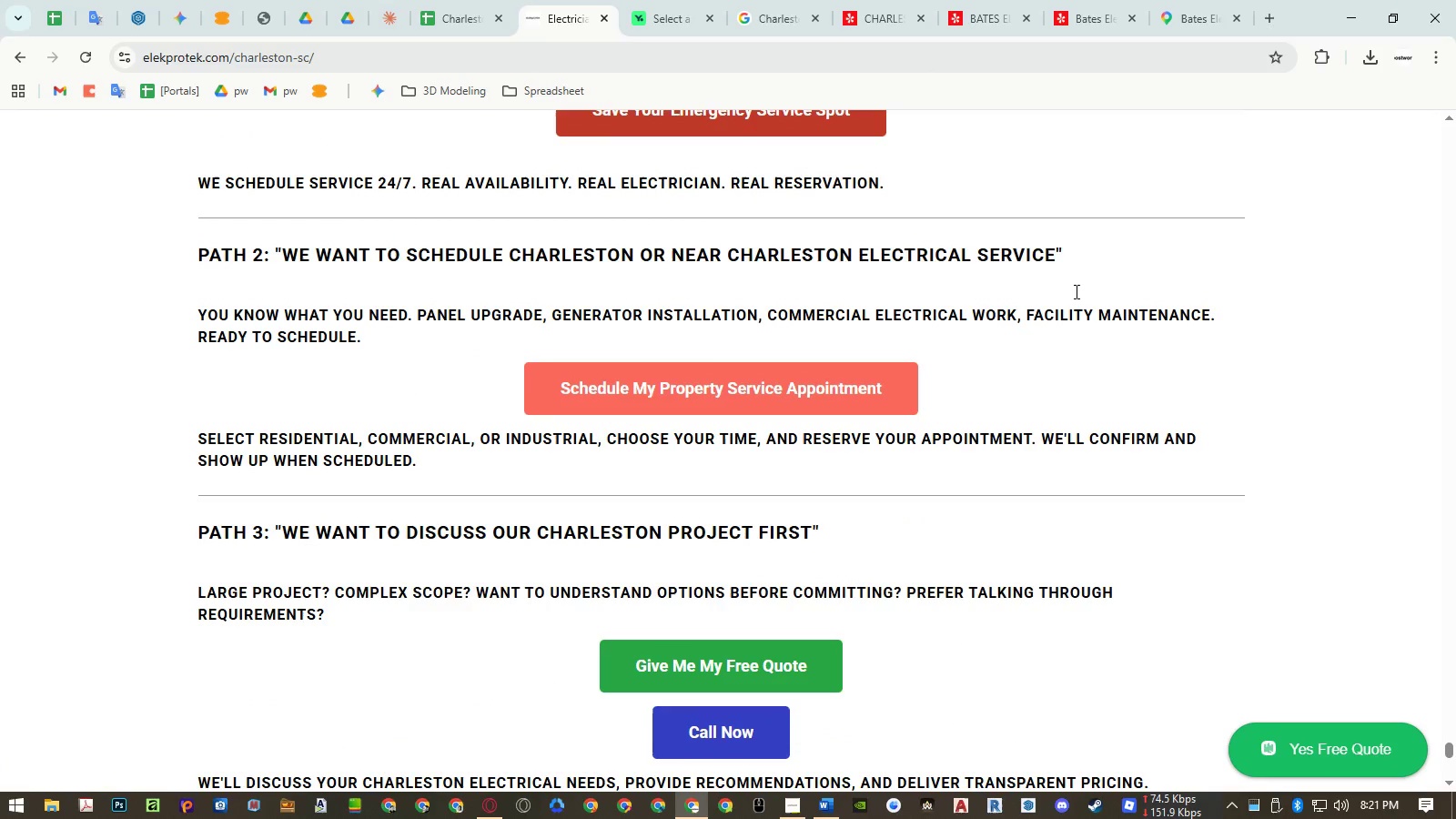 
left_click([668, 26])
 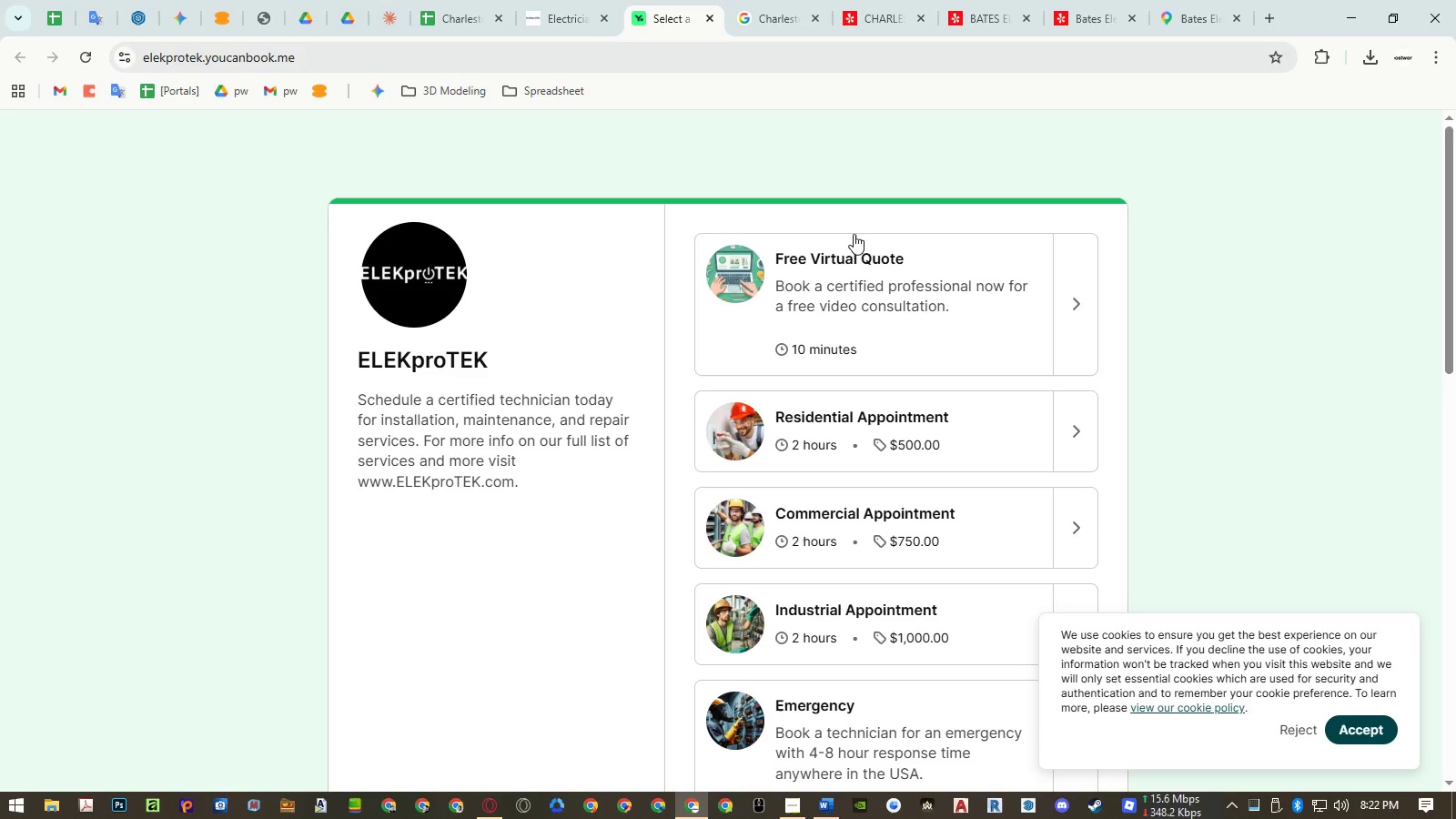 
wait(6.45)
 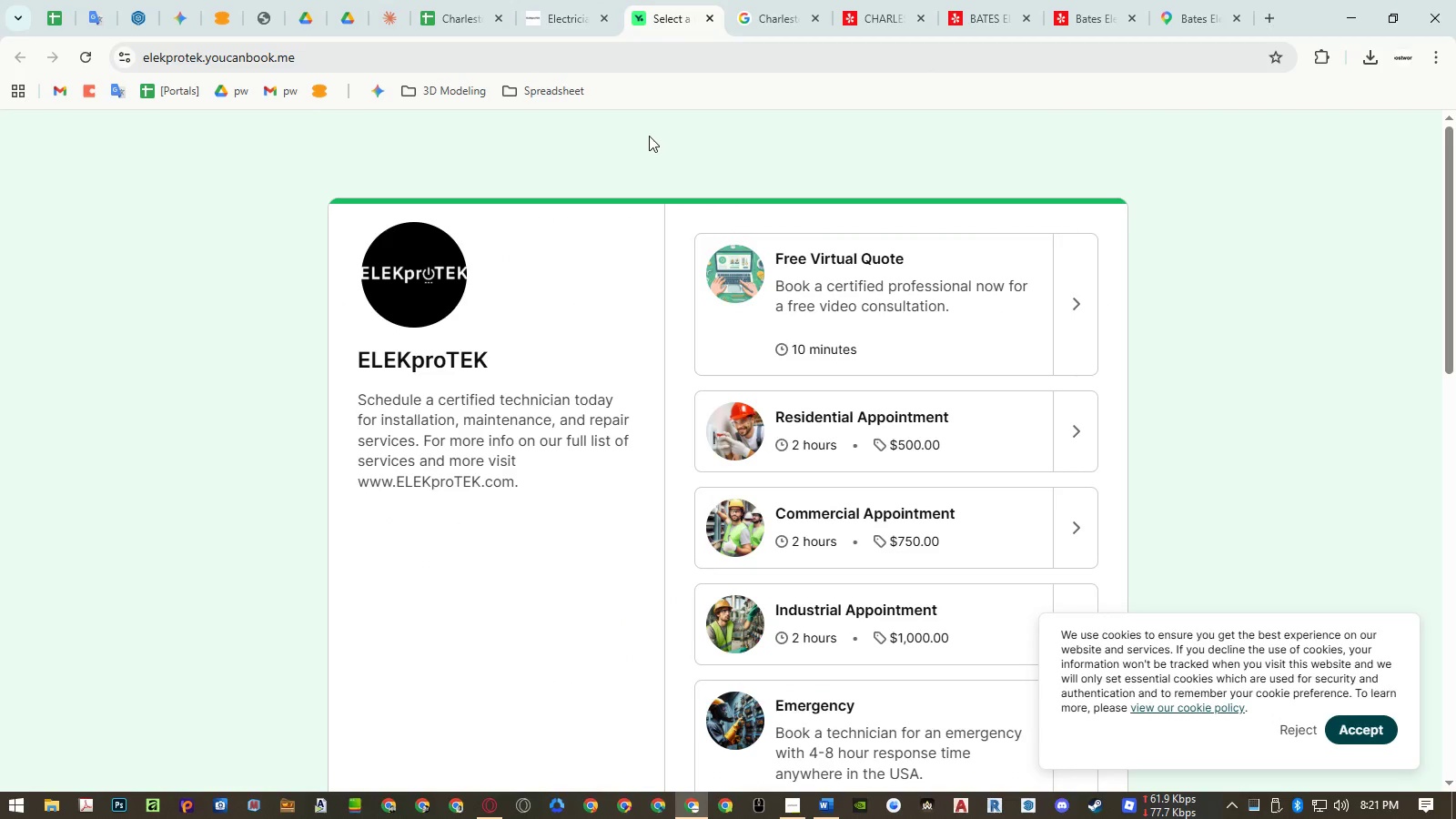 
left_click([1360, 716])
 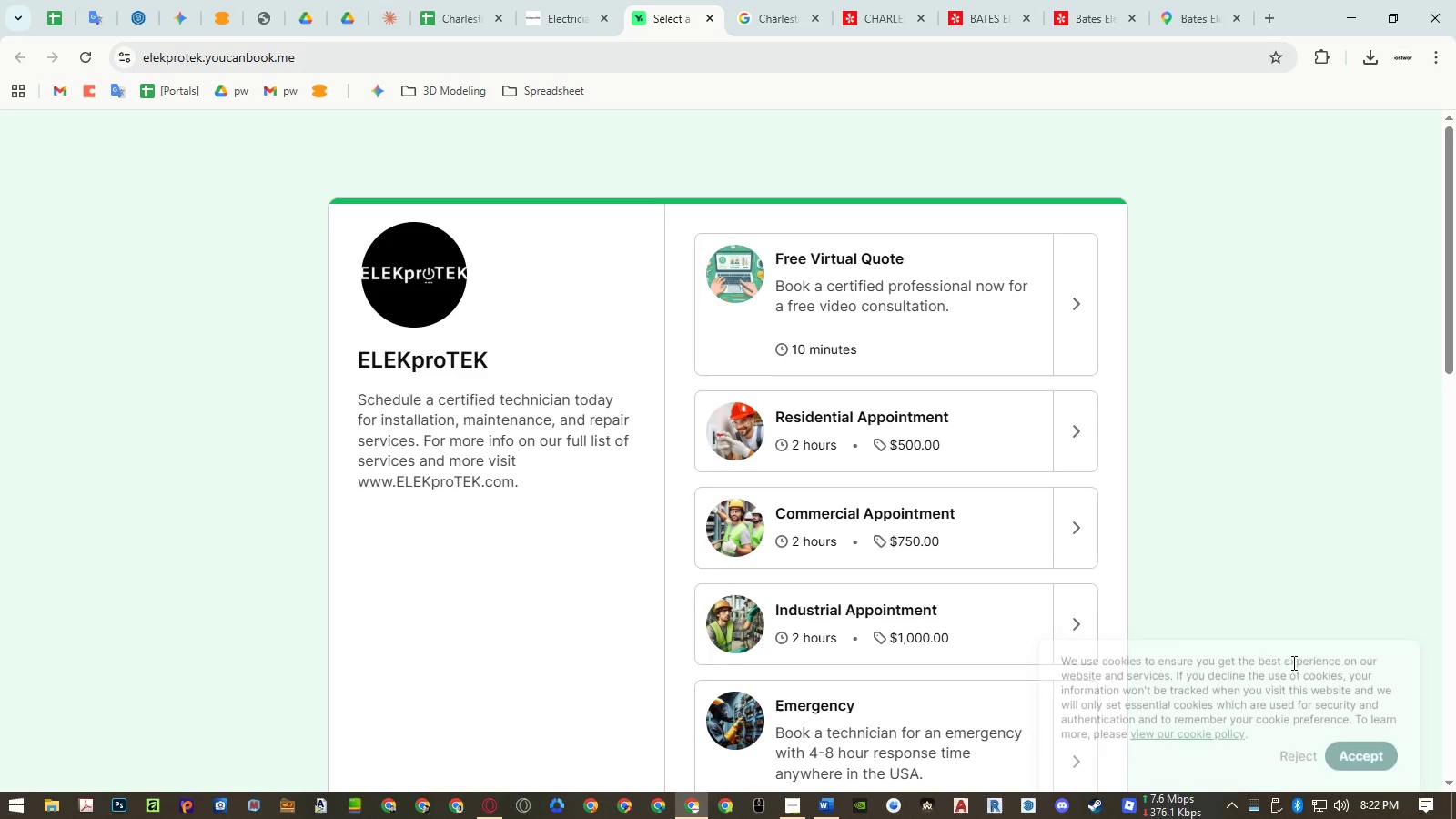 
scroll: coordinate [981, 505], scroll_direction: down, amount: 10.0
 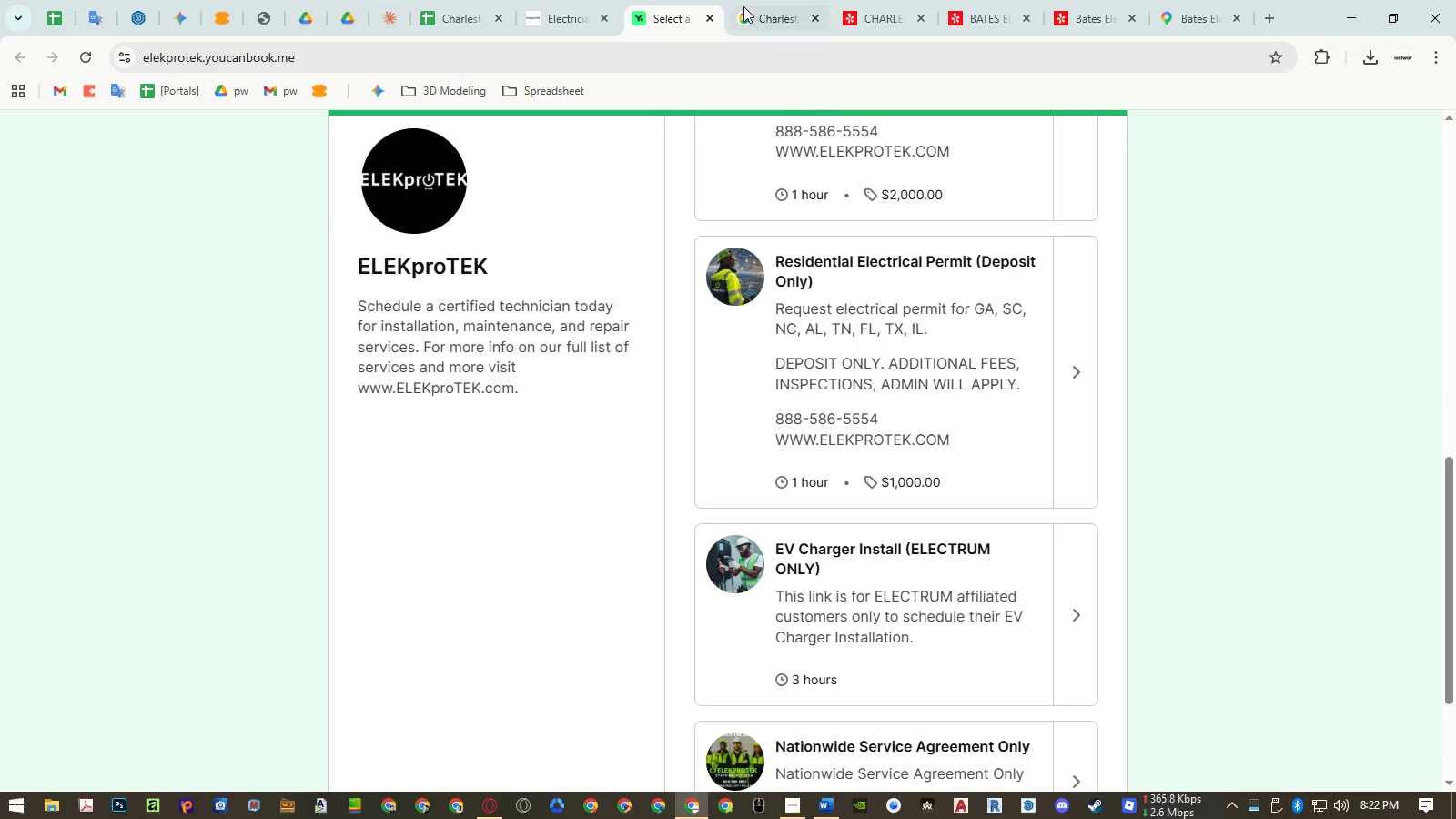 
middle_click([682, 3])
 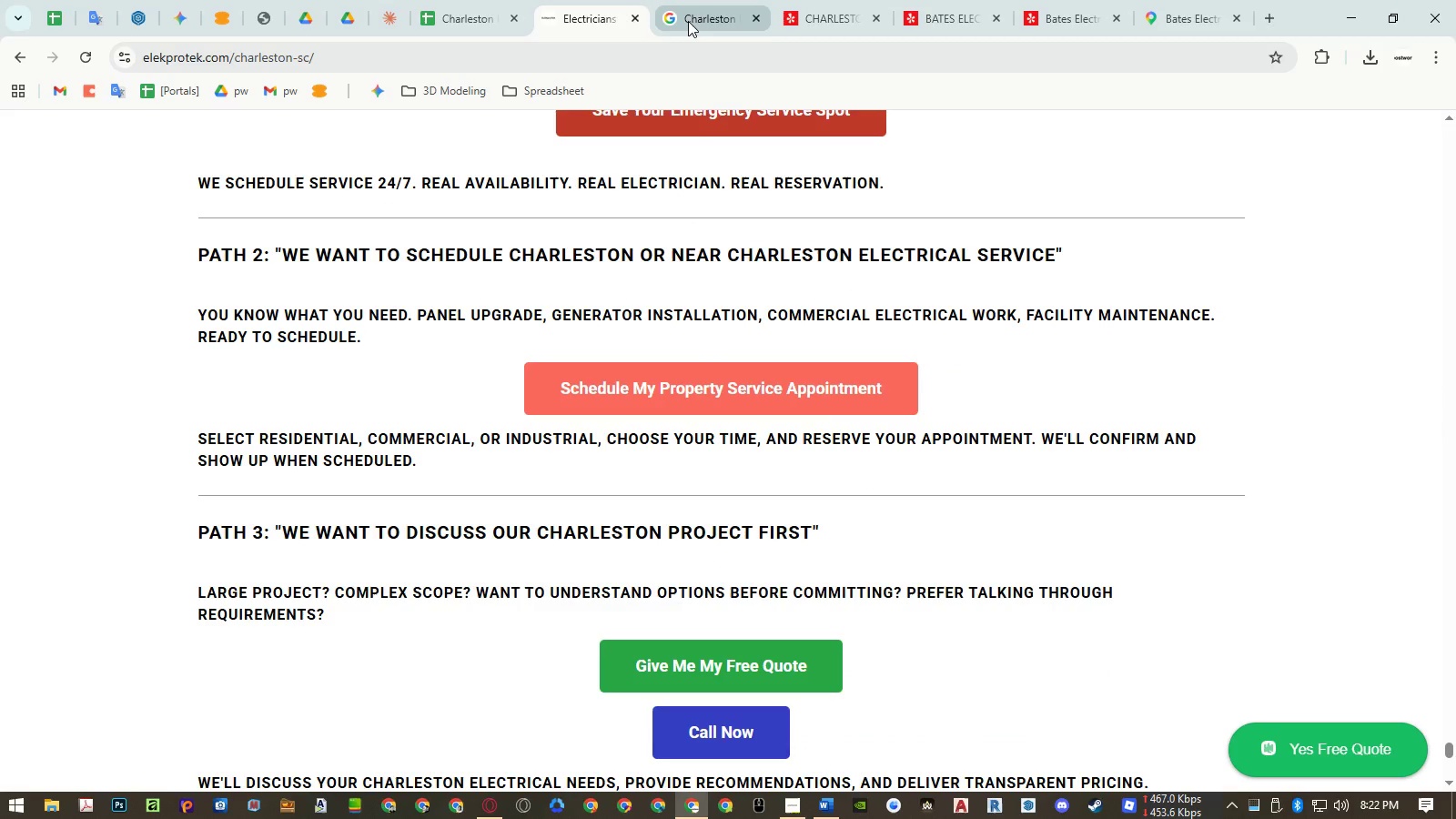 
left_click([688, 21])
 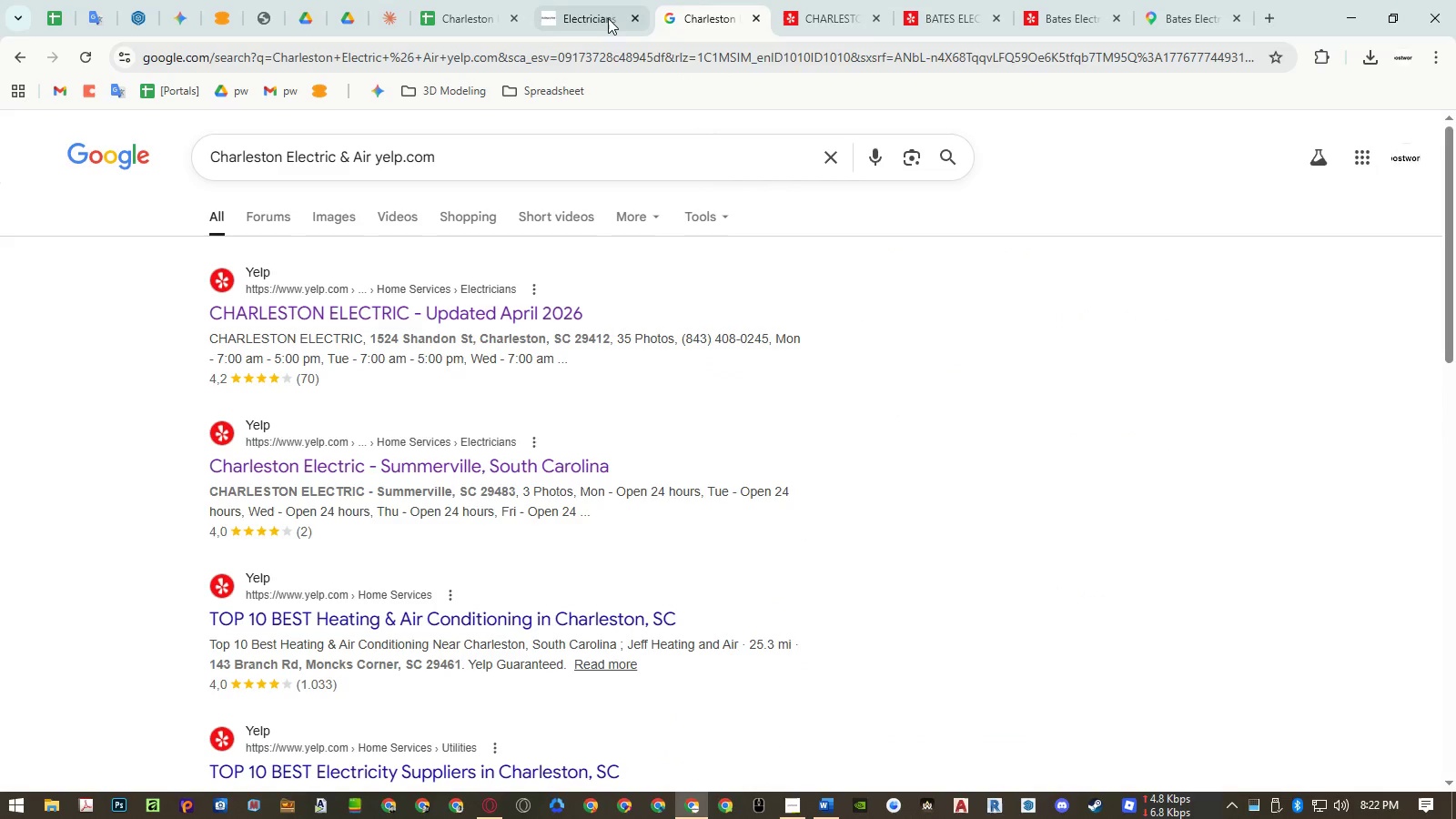 
left_click([604, 18])
 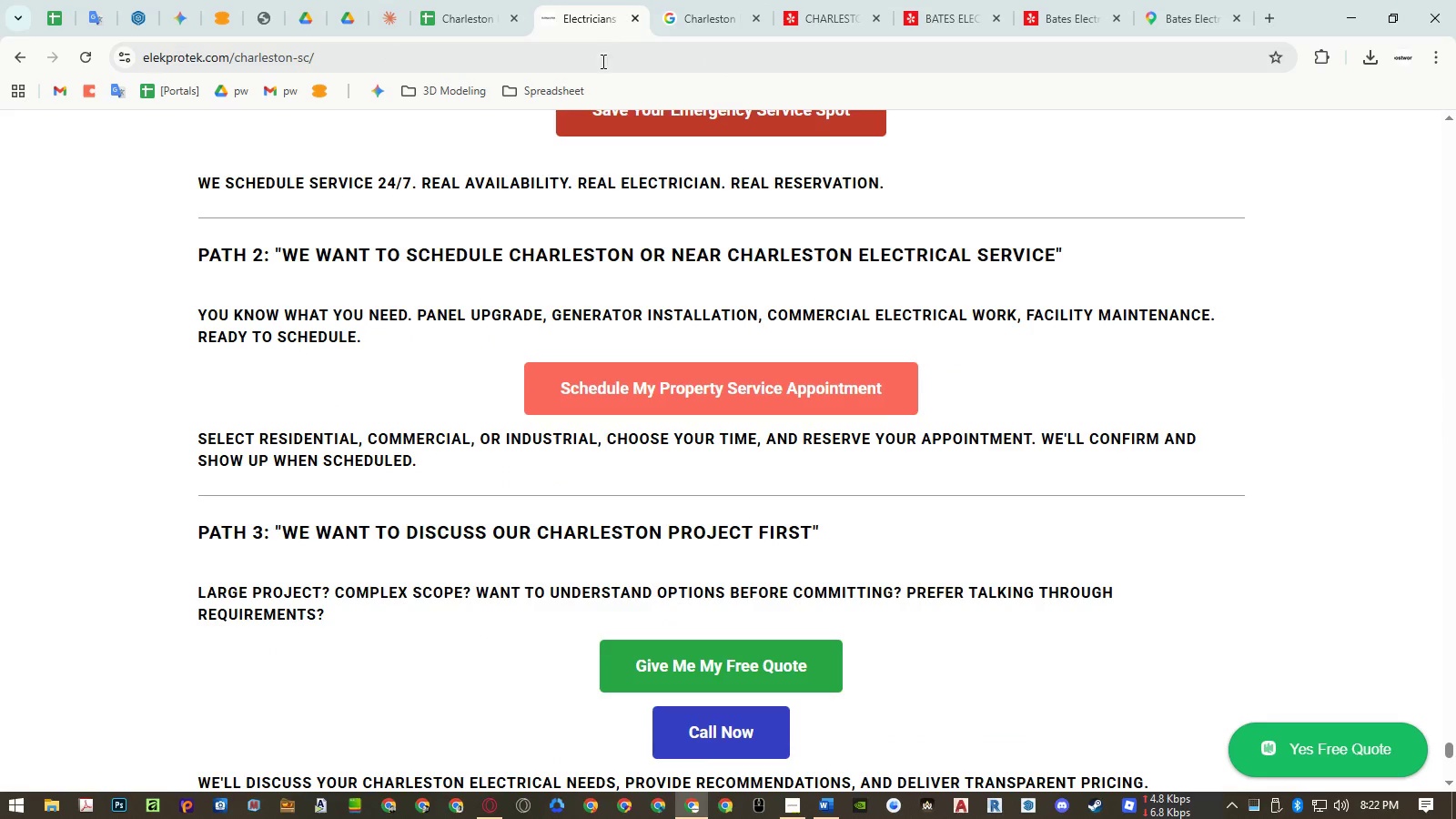 
scroll: coordinate [693, 269], scroll_direction: up, amount: 21.0
 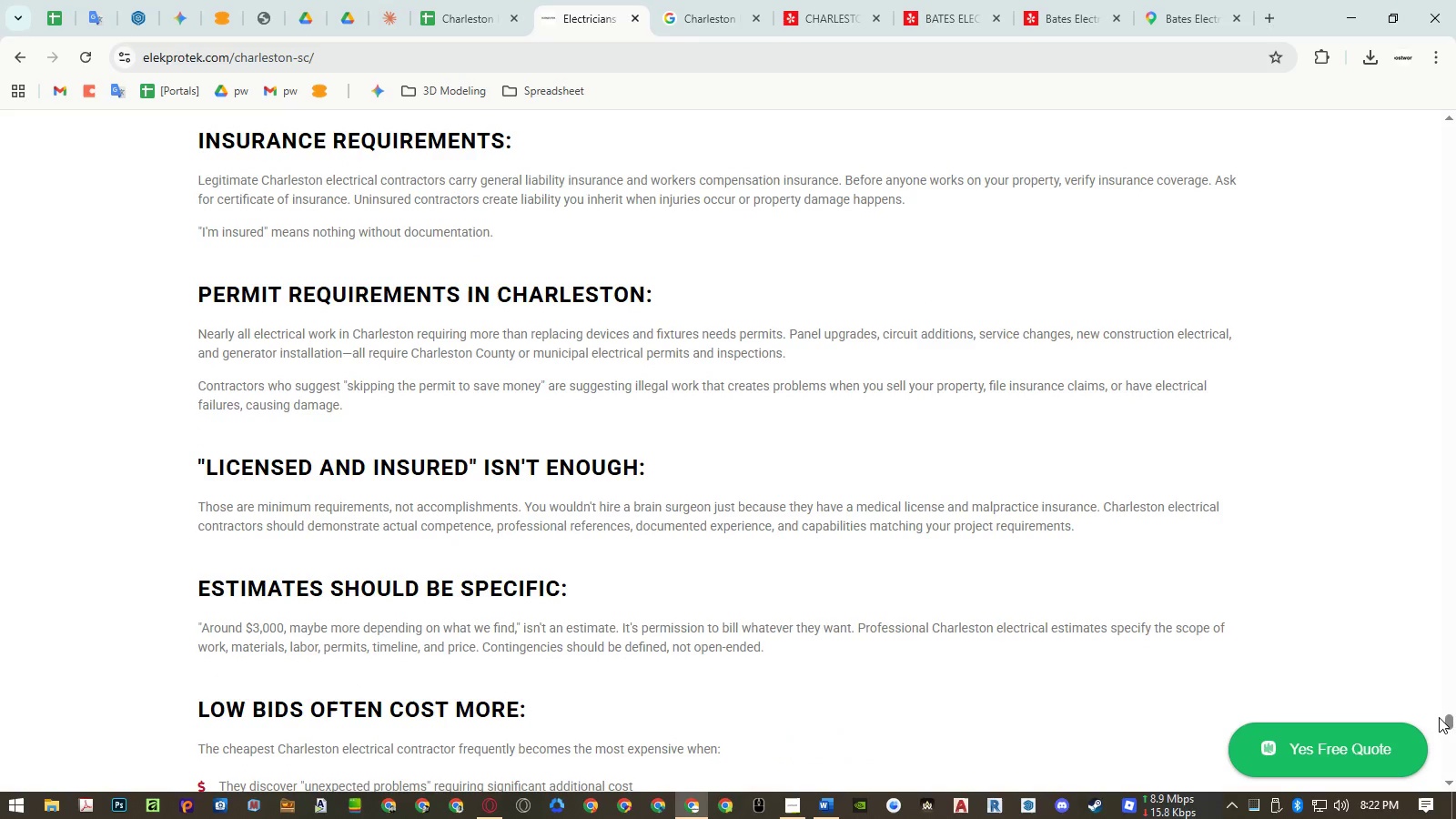 
left_click_drag(start_coordinate=[1449, 728], to_coordinate=[1455, 92])
 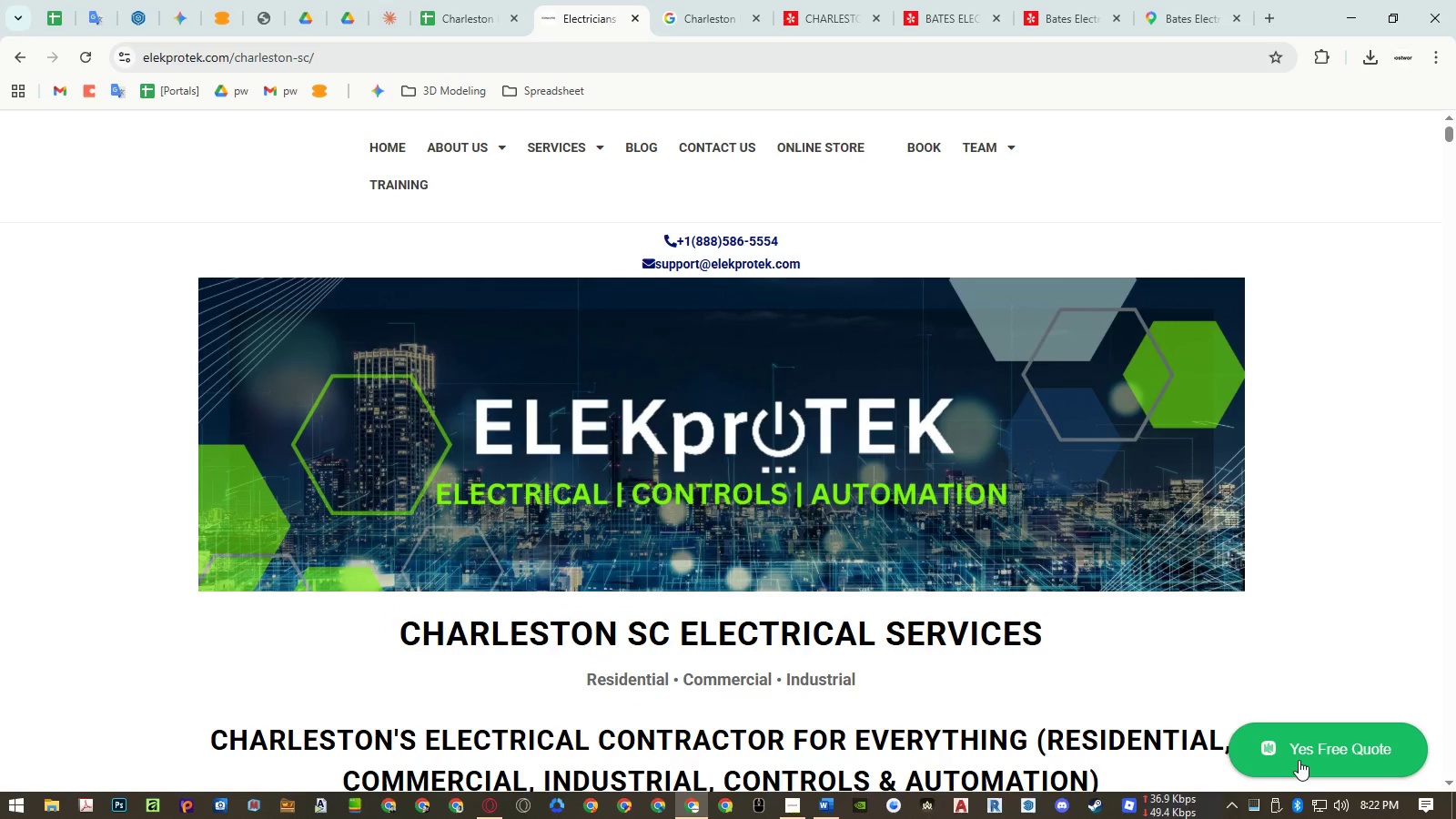 
left_click([1299, 760])
 